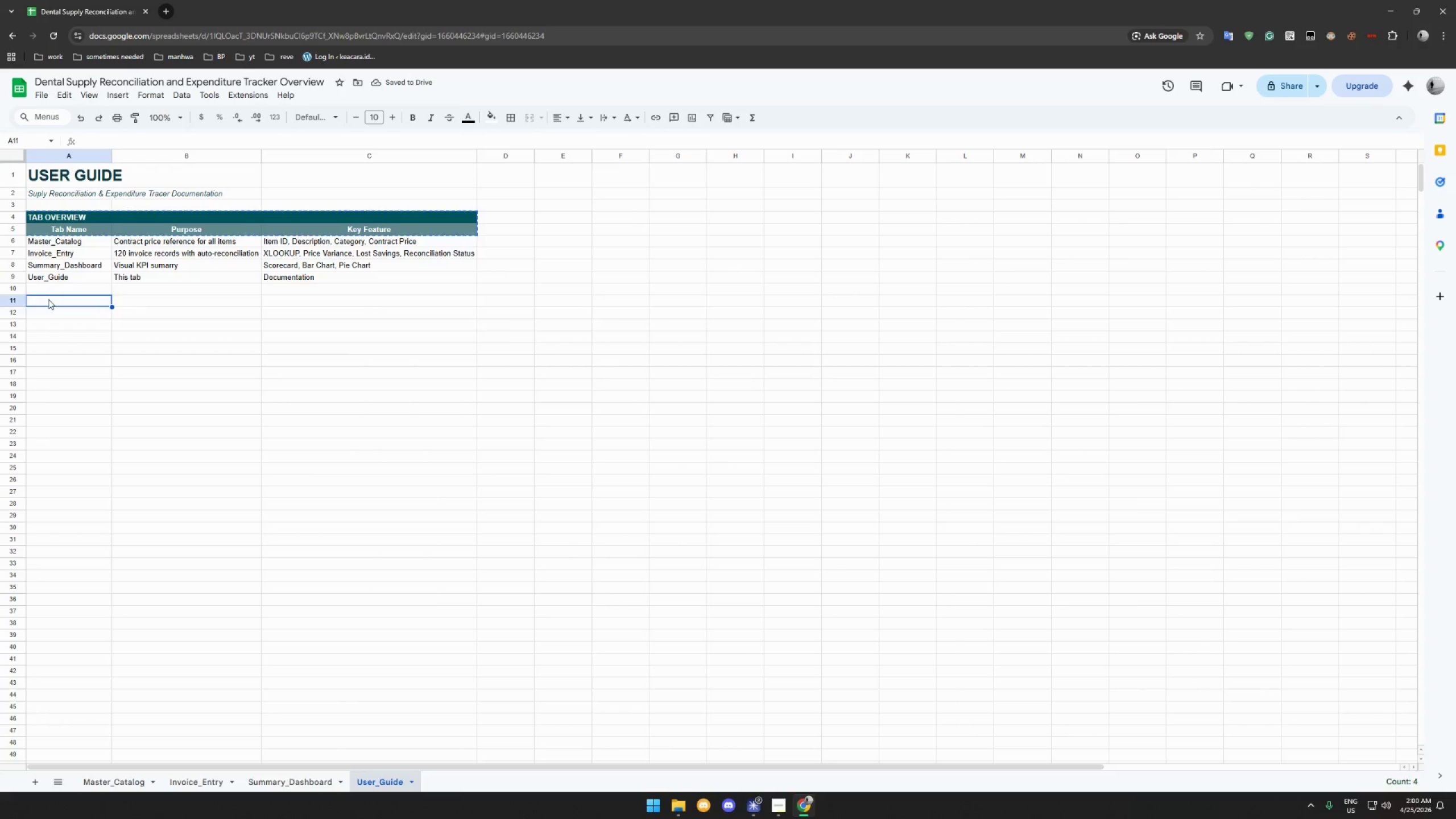 
key(Control+V)
 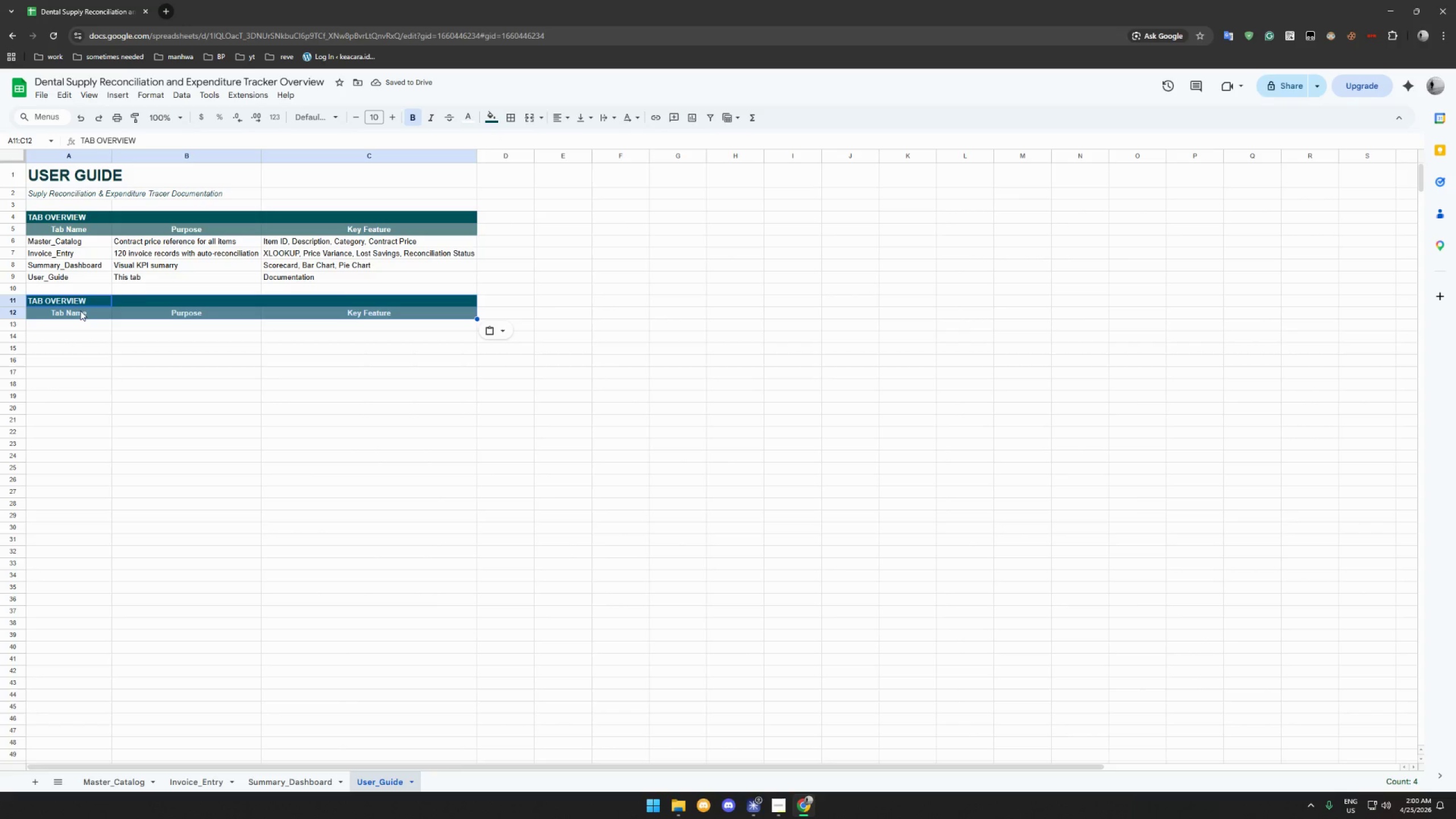 
left_click([72, 325])
 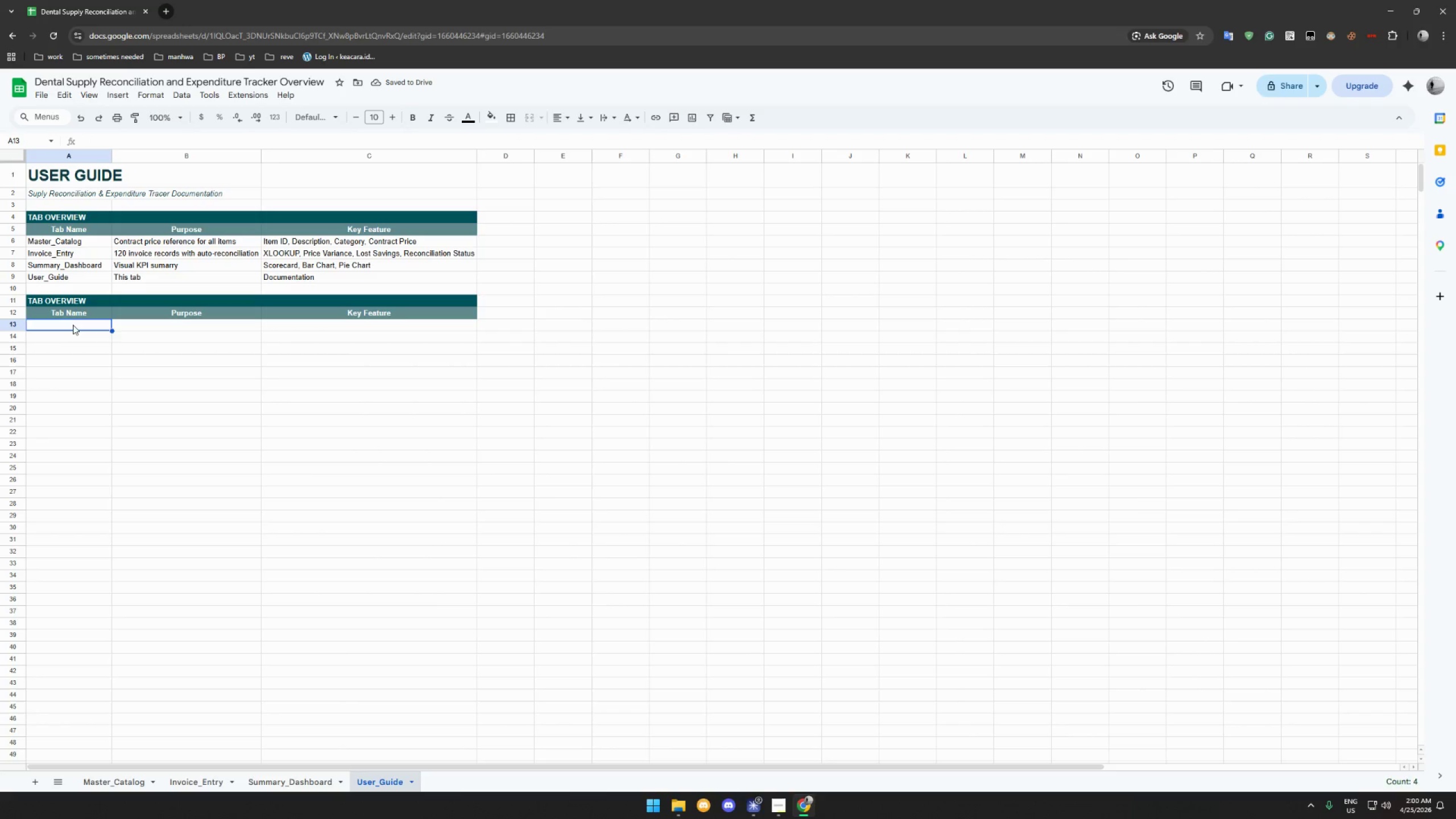 
key(1)
 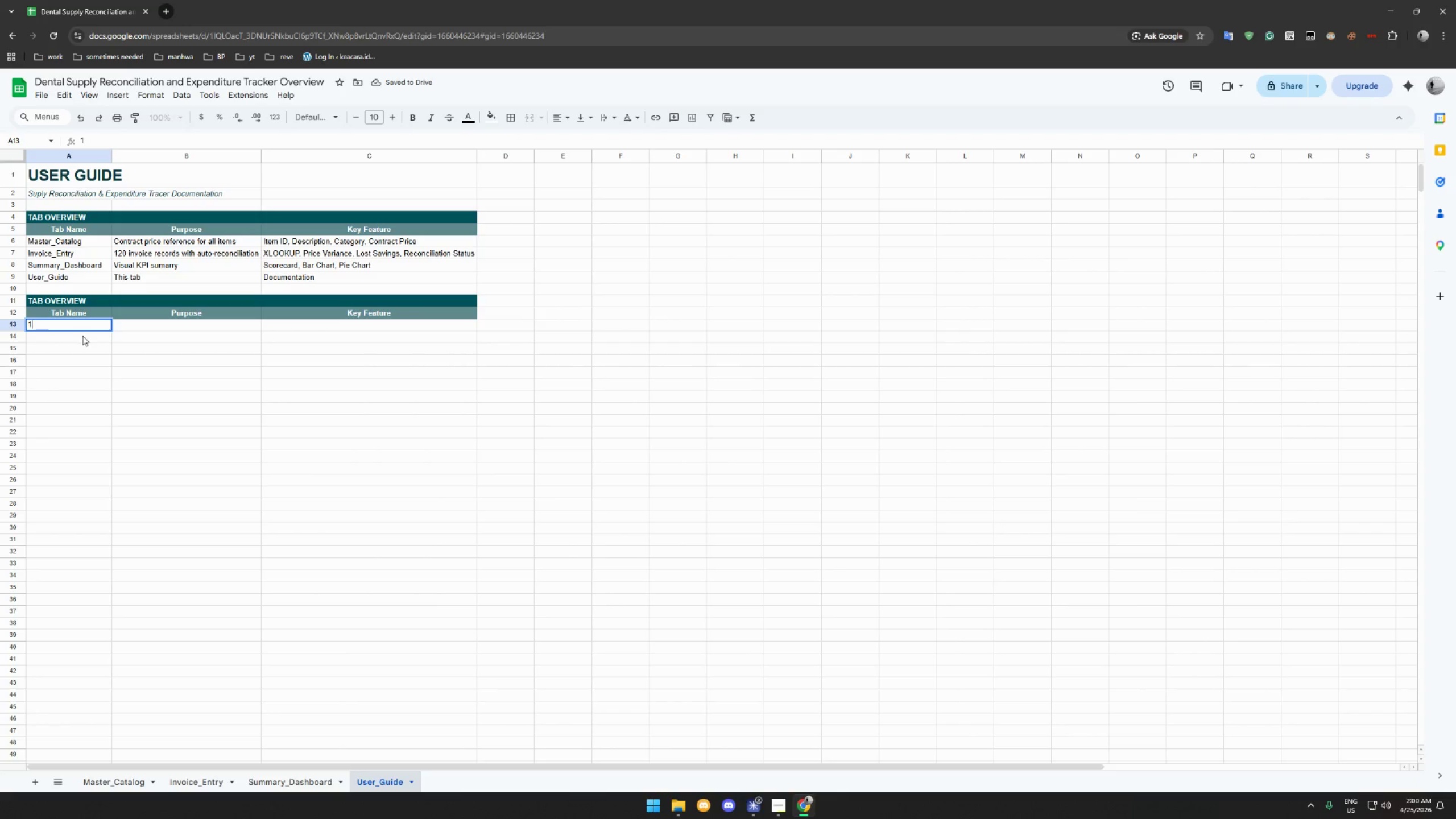 
double_click([82, 336])
 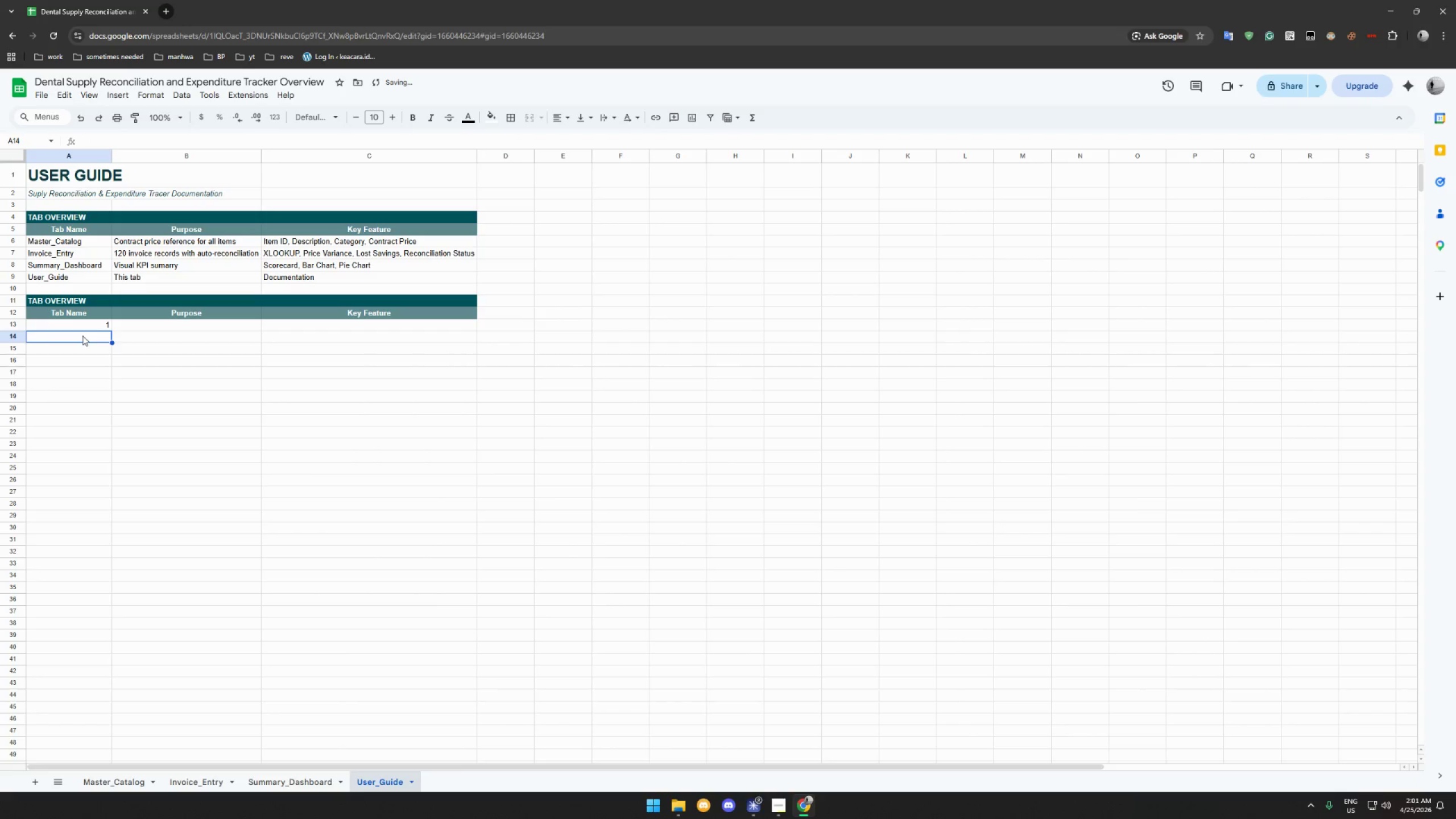 
key(2)
 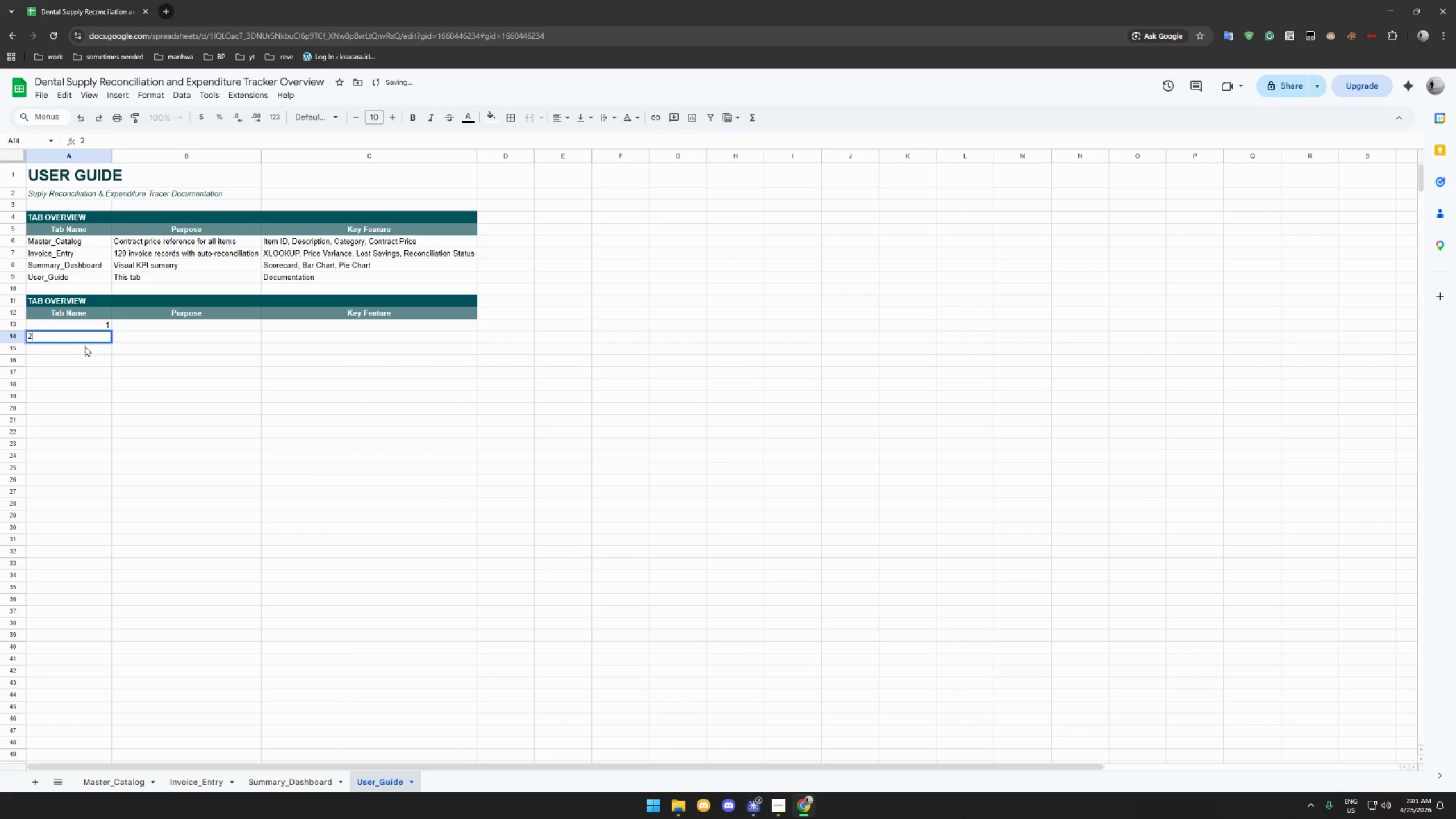 
left_click([85, 347])
 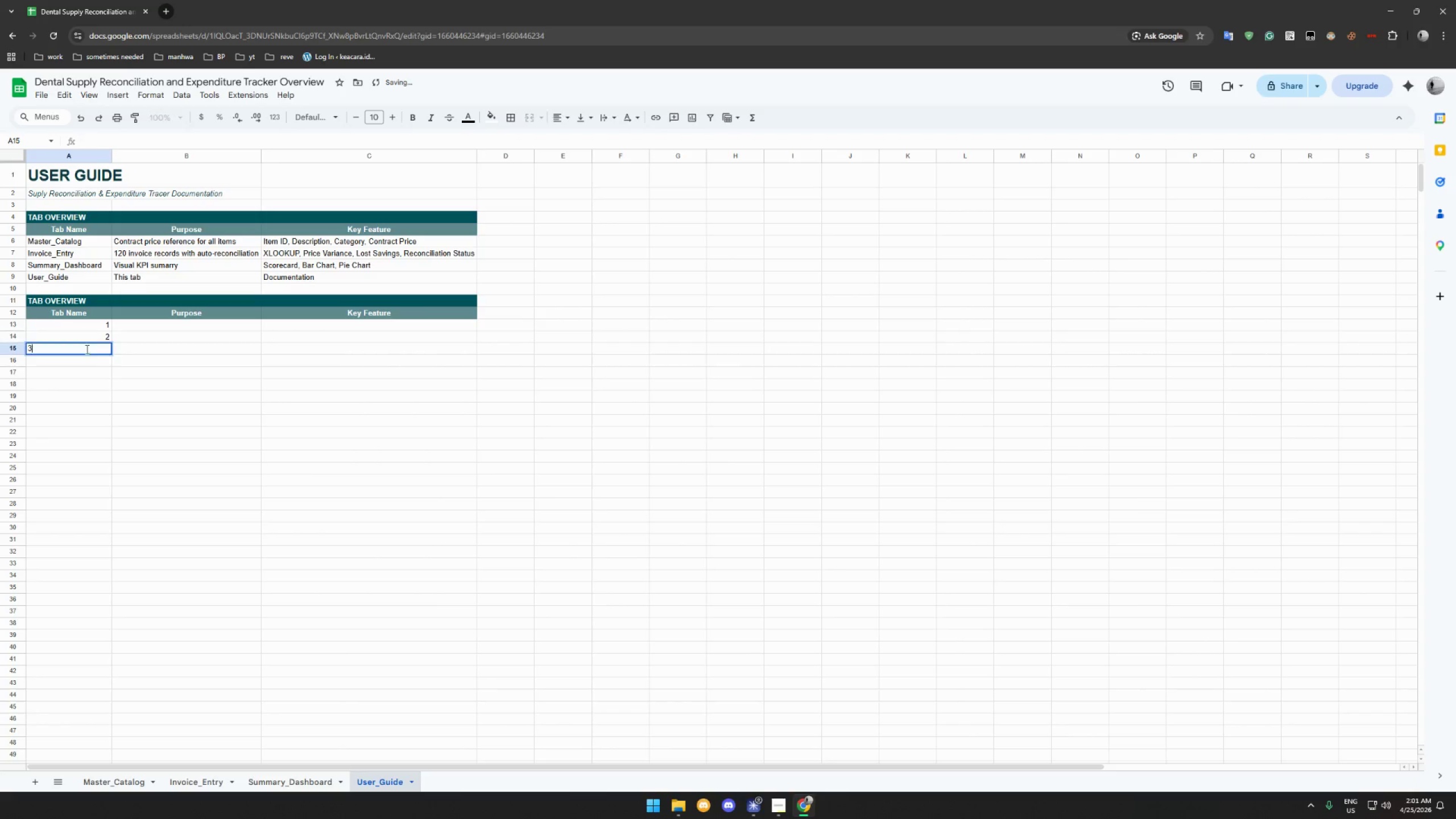 
key(3)
 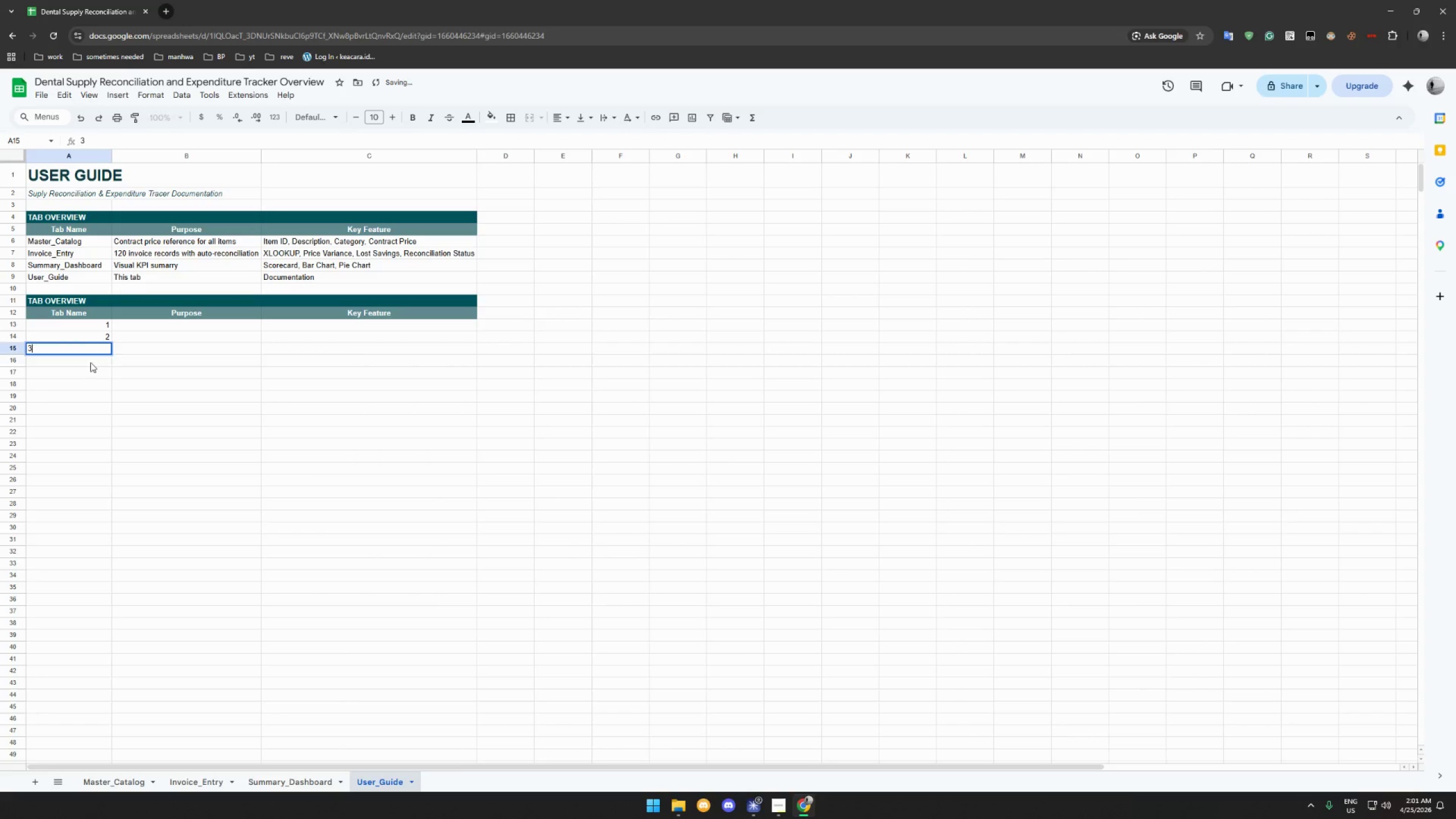 
double_click([90, 362])
 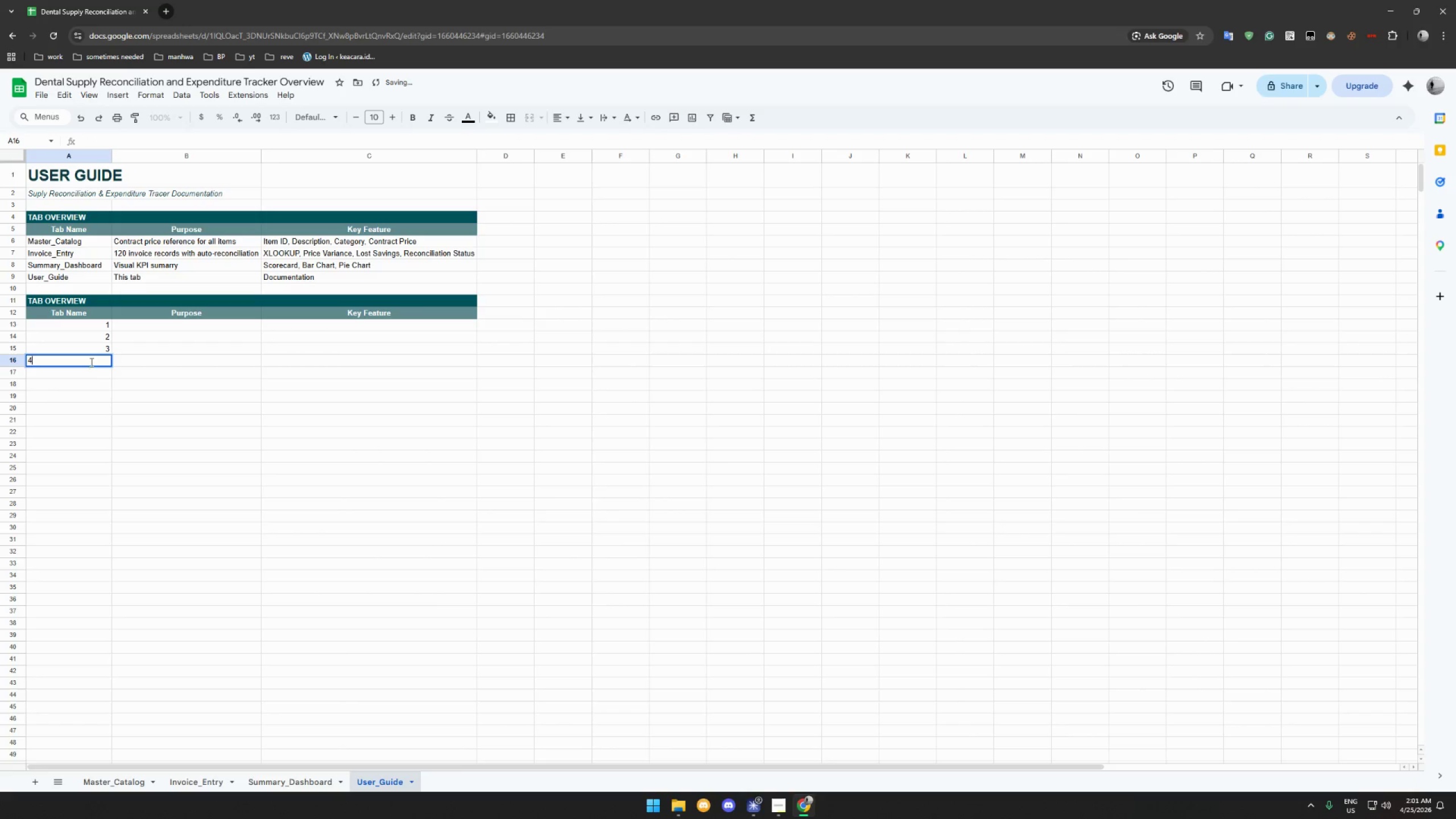 
key(4)
 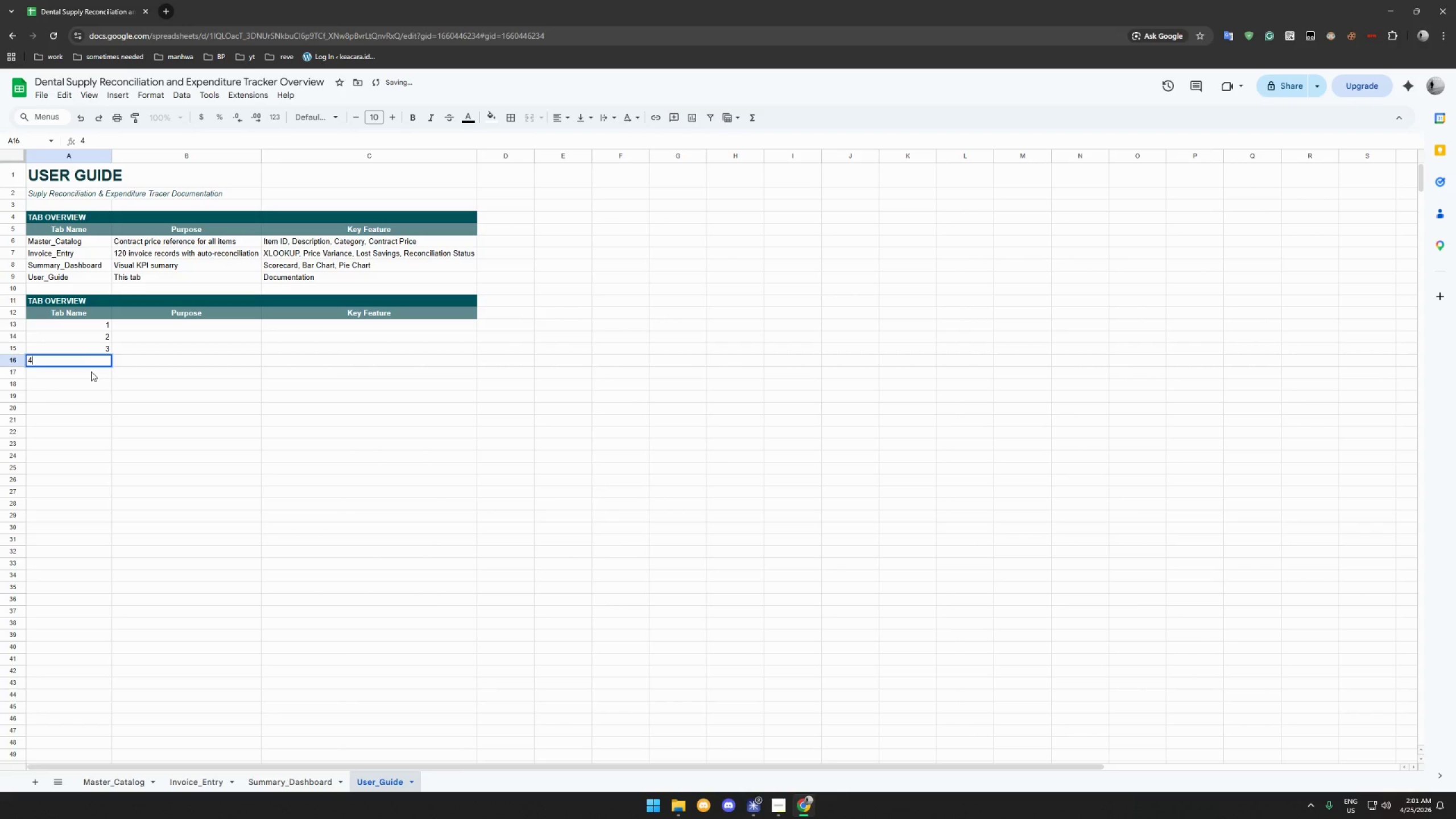 
triple_click([91, 371])
 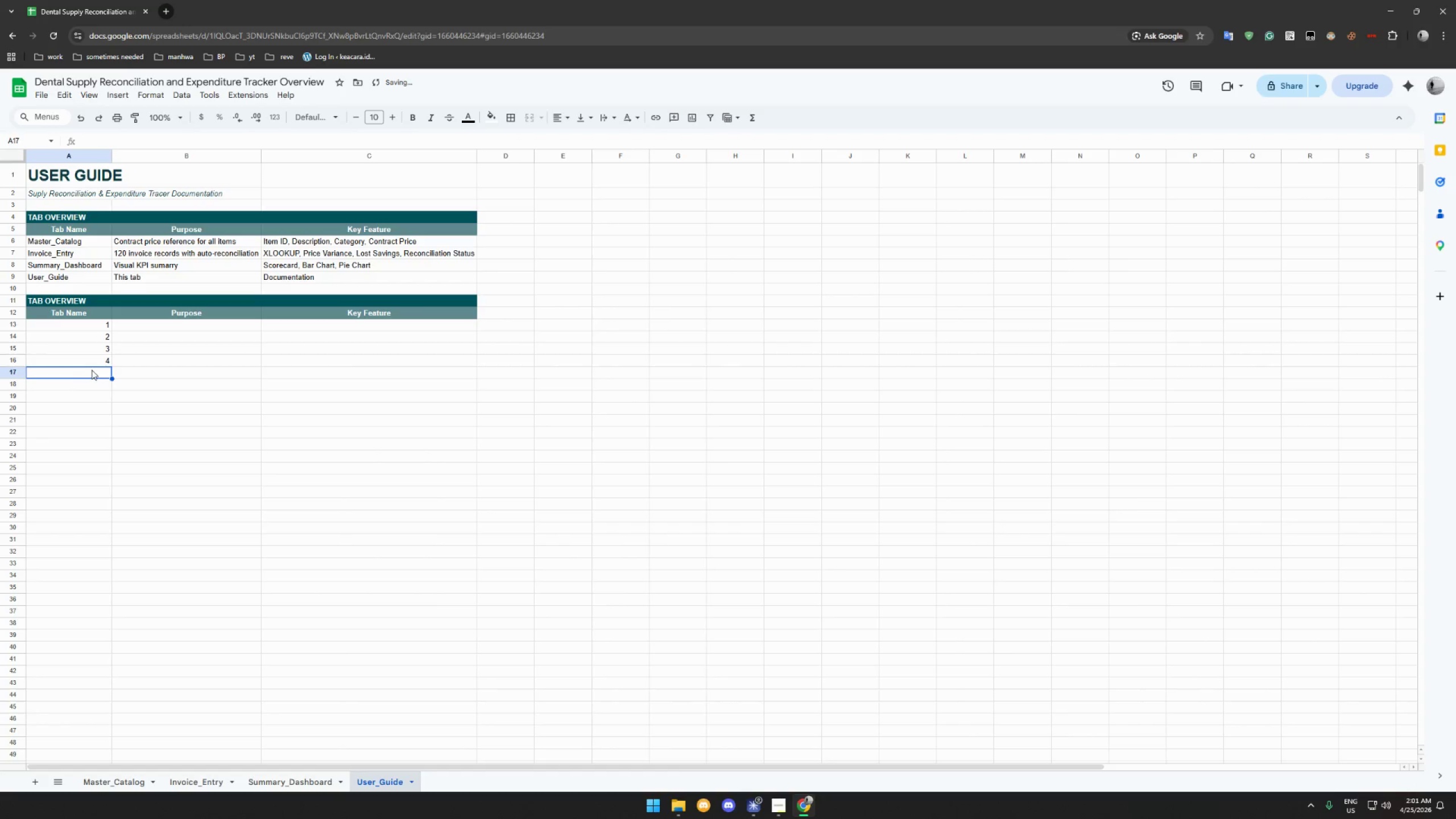 
key(5)
 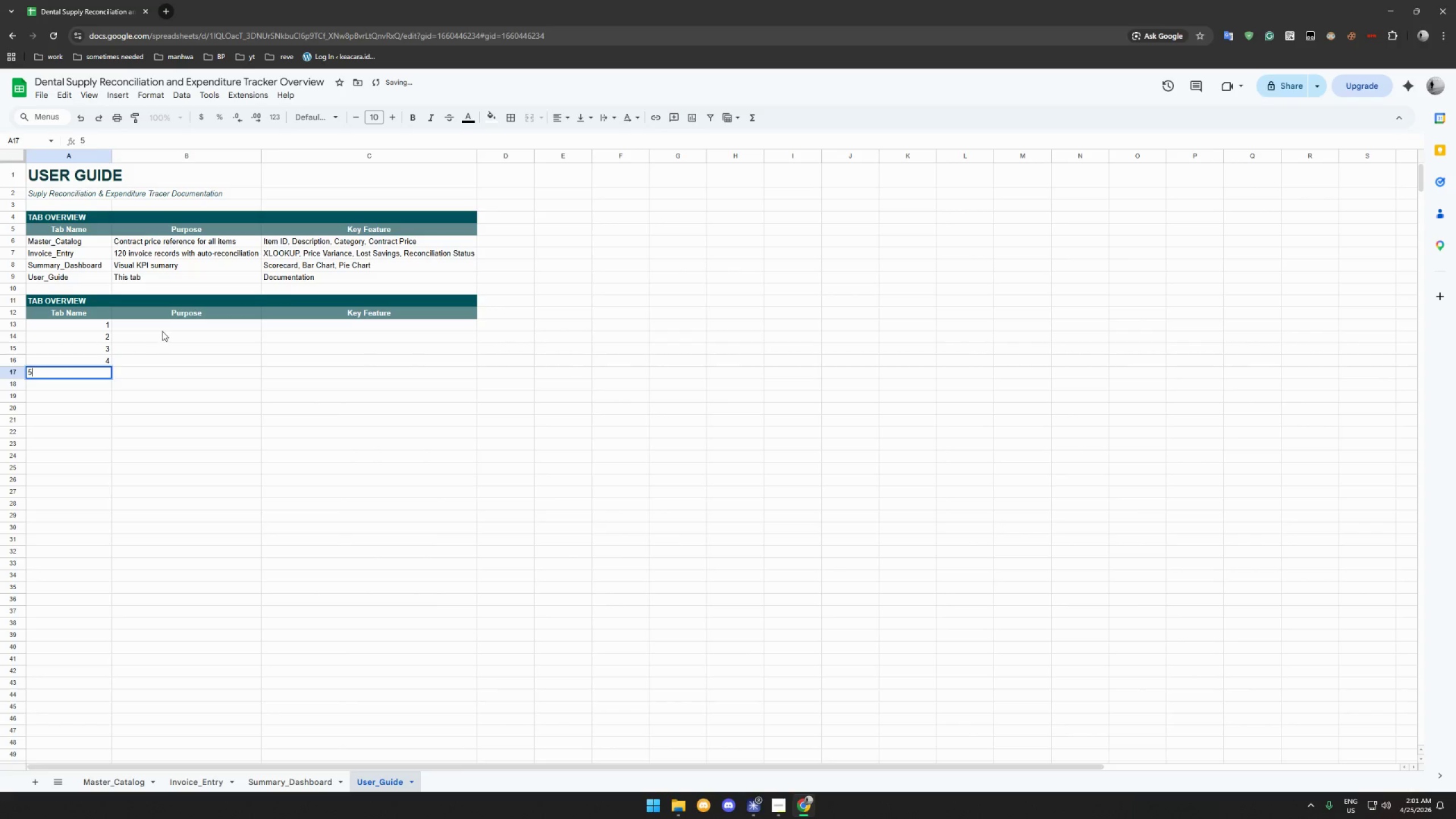 
left_click([162, 331])
 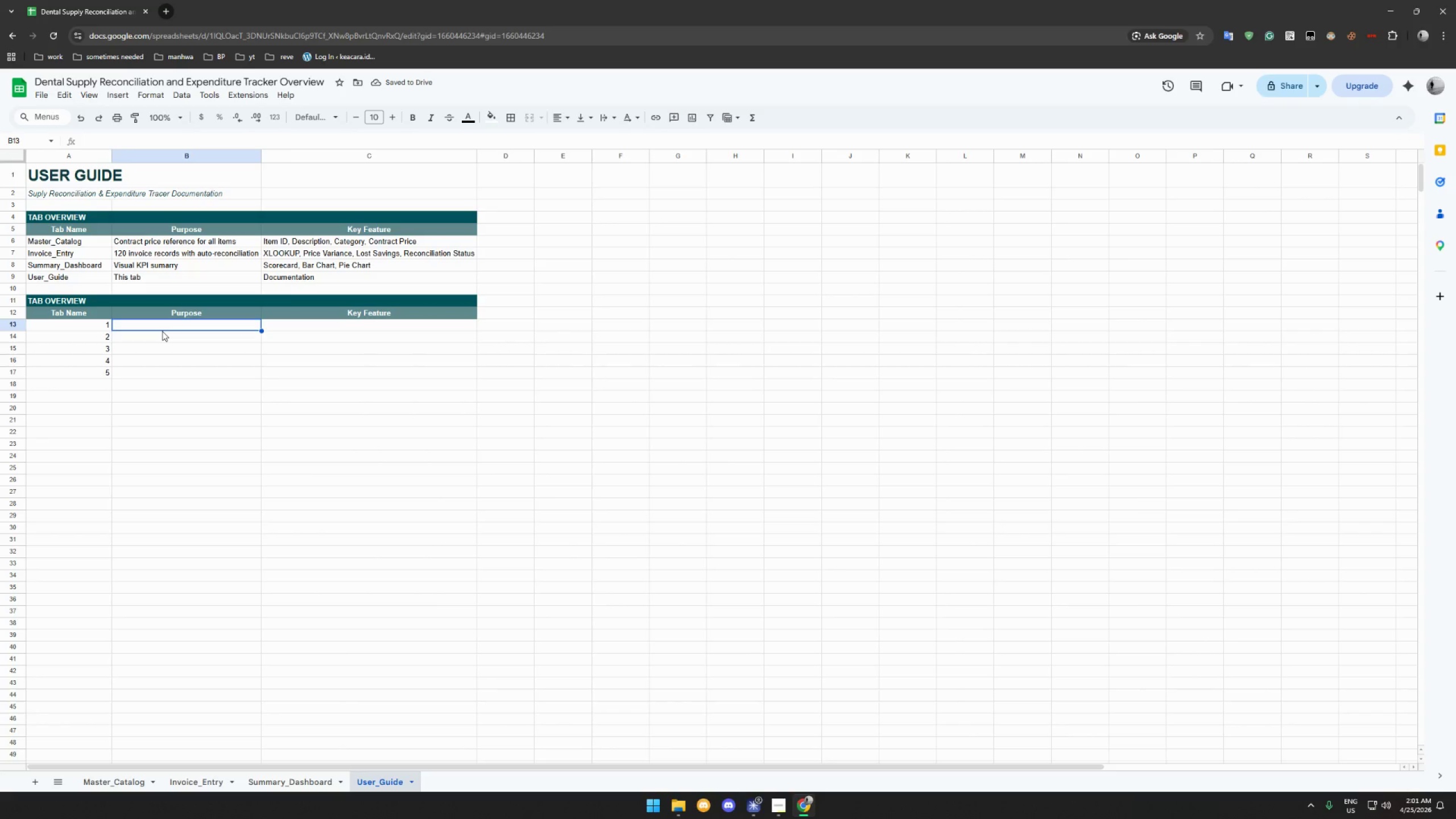 
left_click([82, 311])
 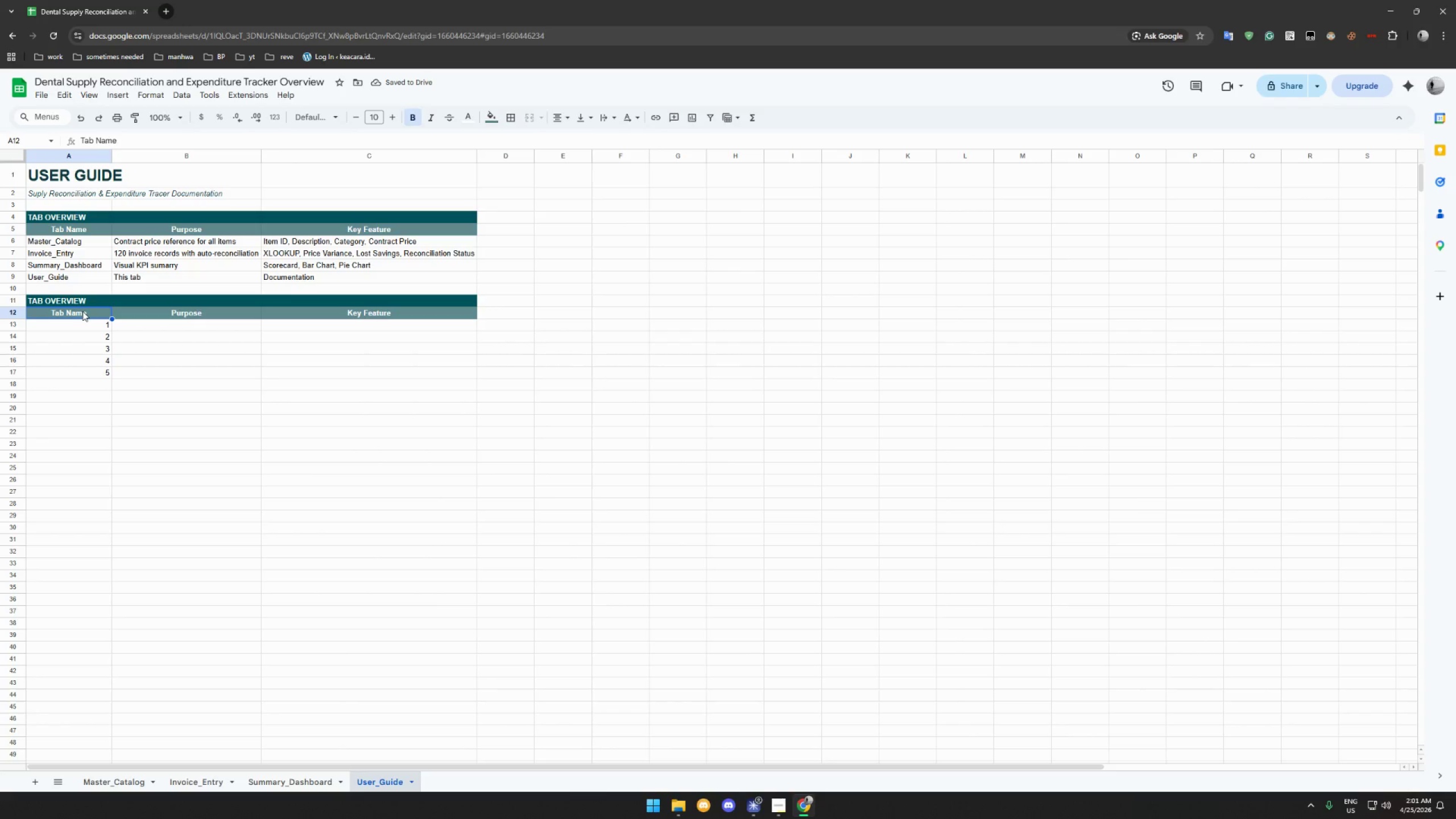 
type(Step)
key(Tab)
type(Explanation)
key(Tab)
 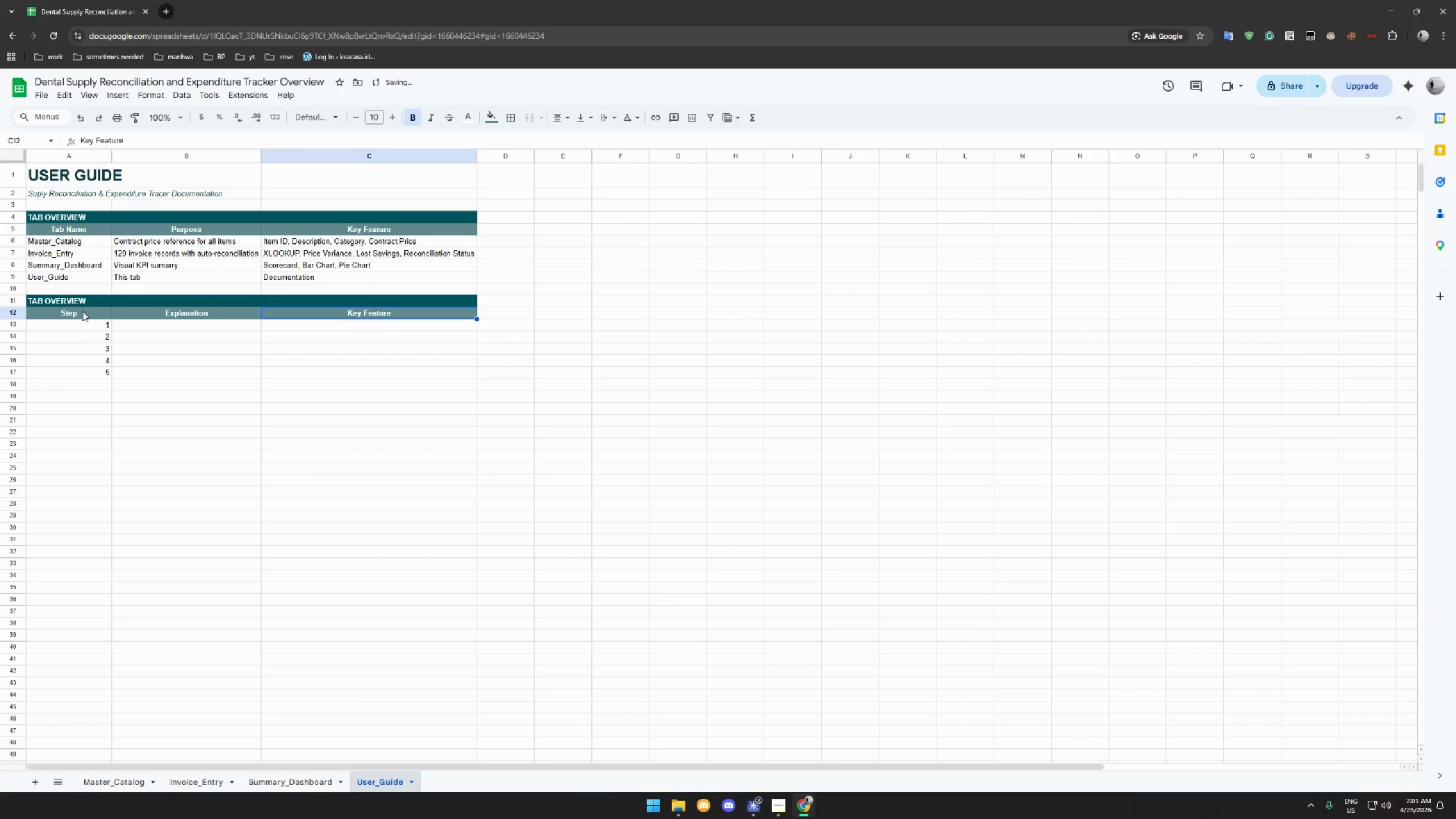 
key(Delete)
 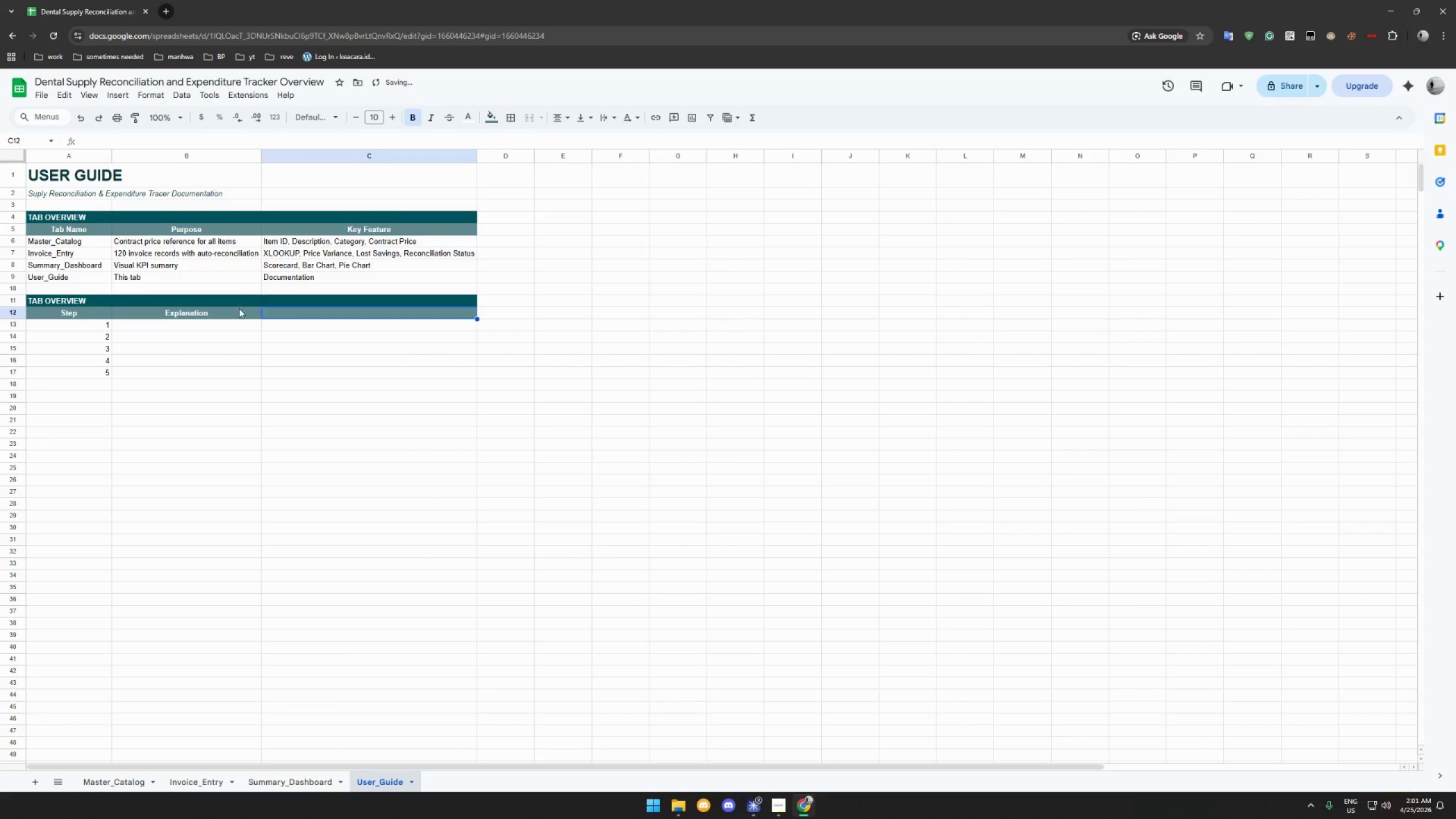 
left_click([210, 324])
 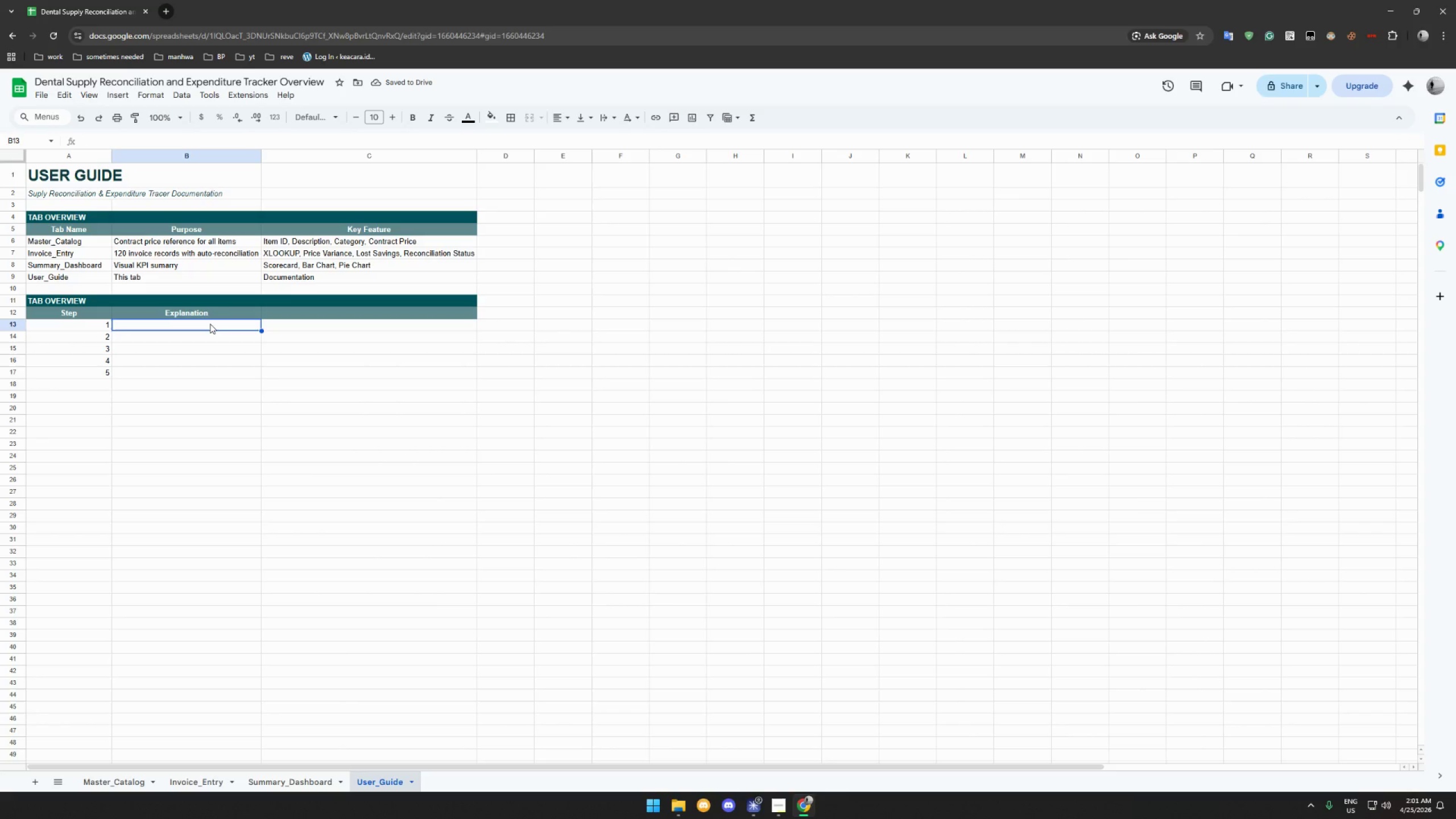 
type(Invoice_)
 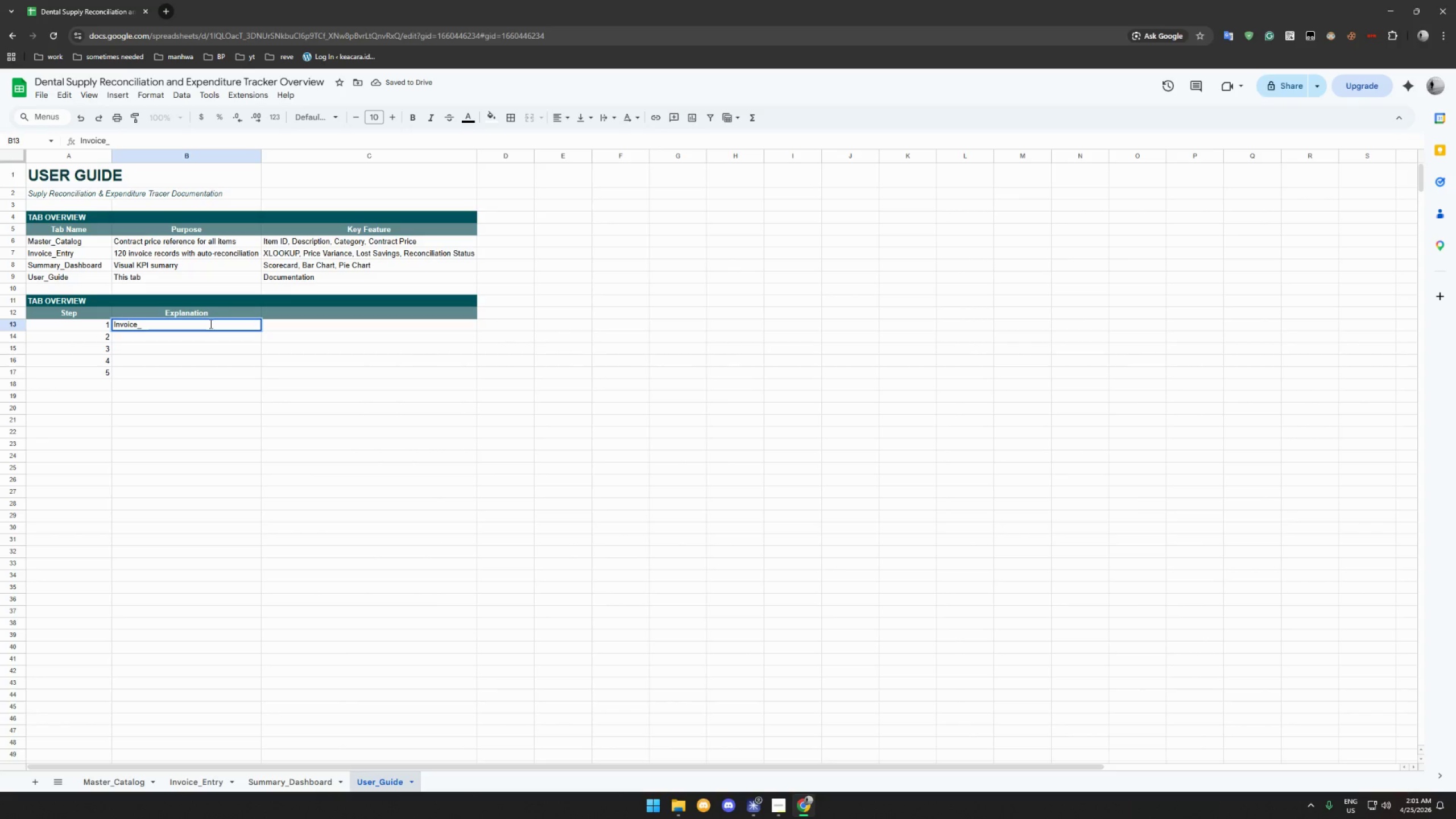 
hold_key(key=ShiftLeft, duration=1.5)
 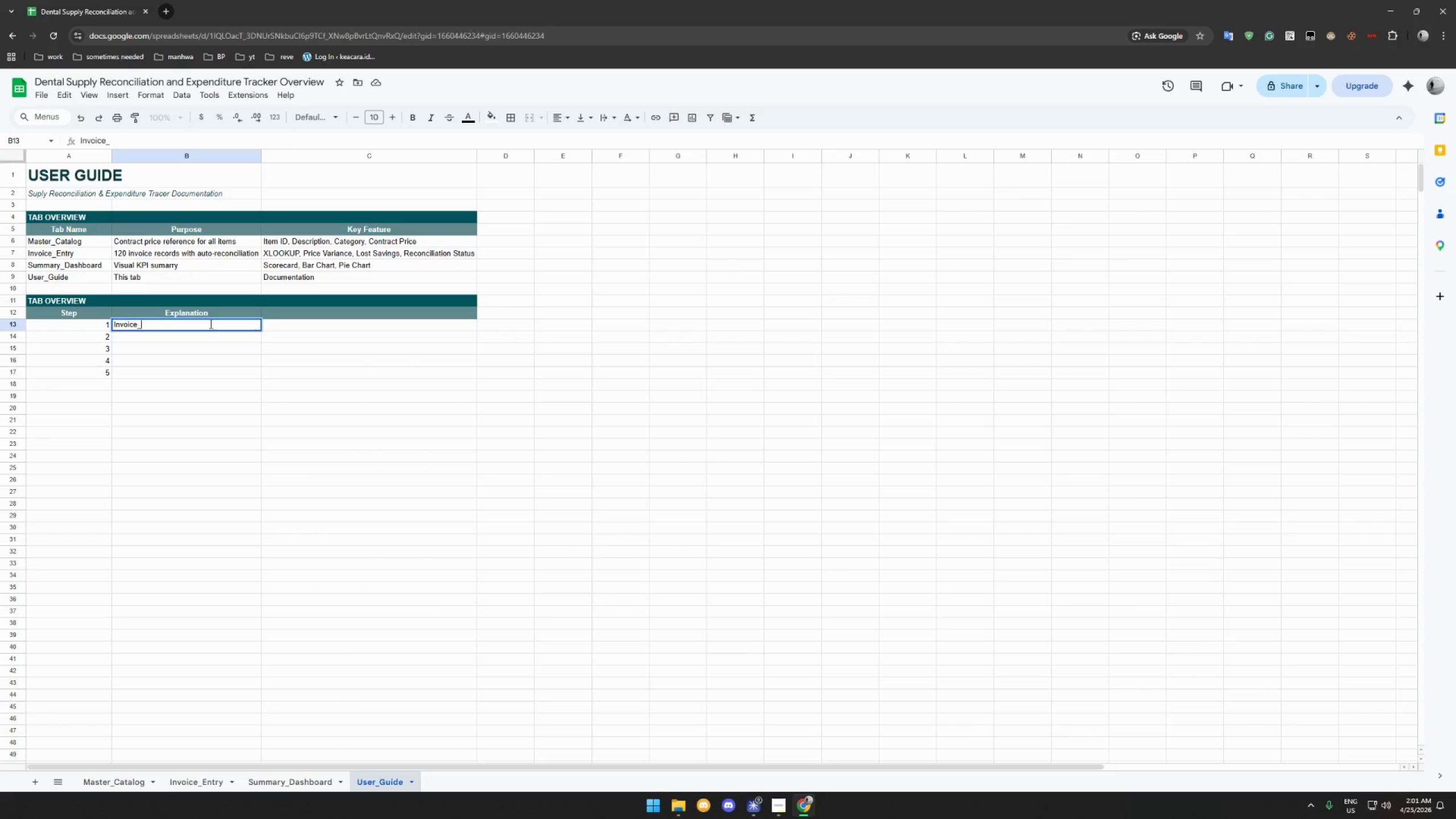 
type(Entry col H: XLOOKUP p)
key(Backspace)
type(u)
key(Backspace)
key(Backspace)
type(ulls Contract Price from Master_Catalog)
 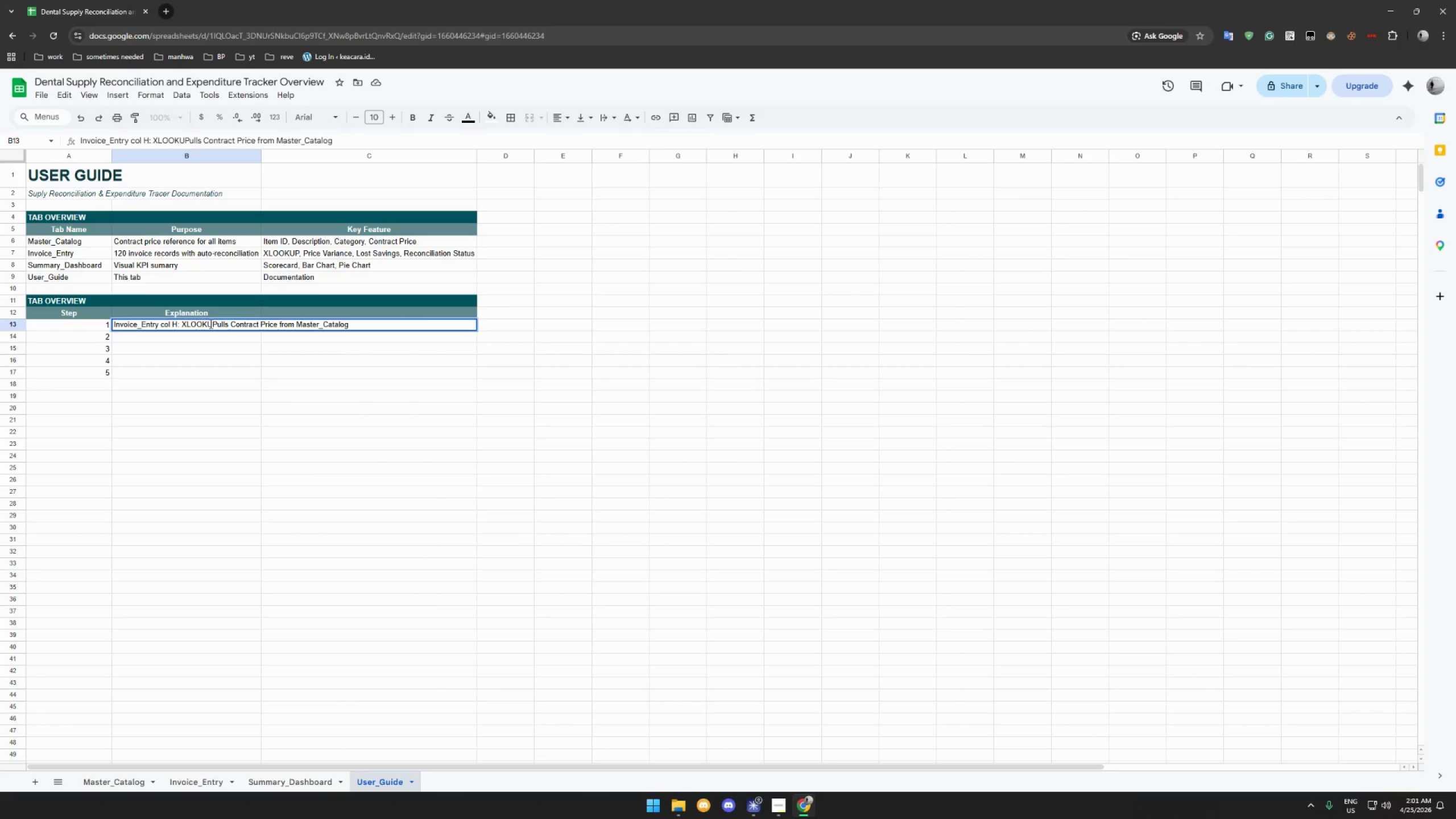 
key(Enter)
 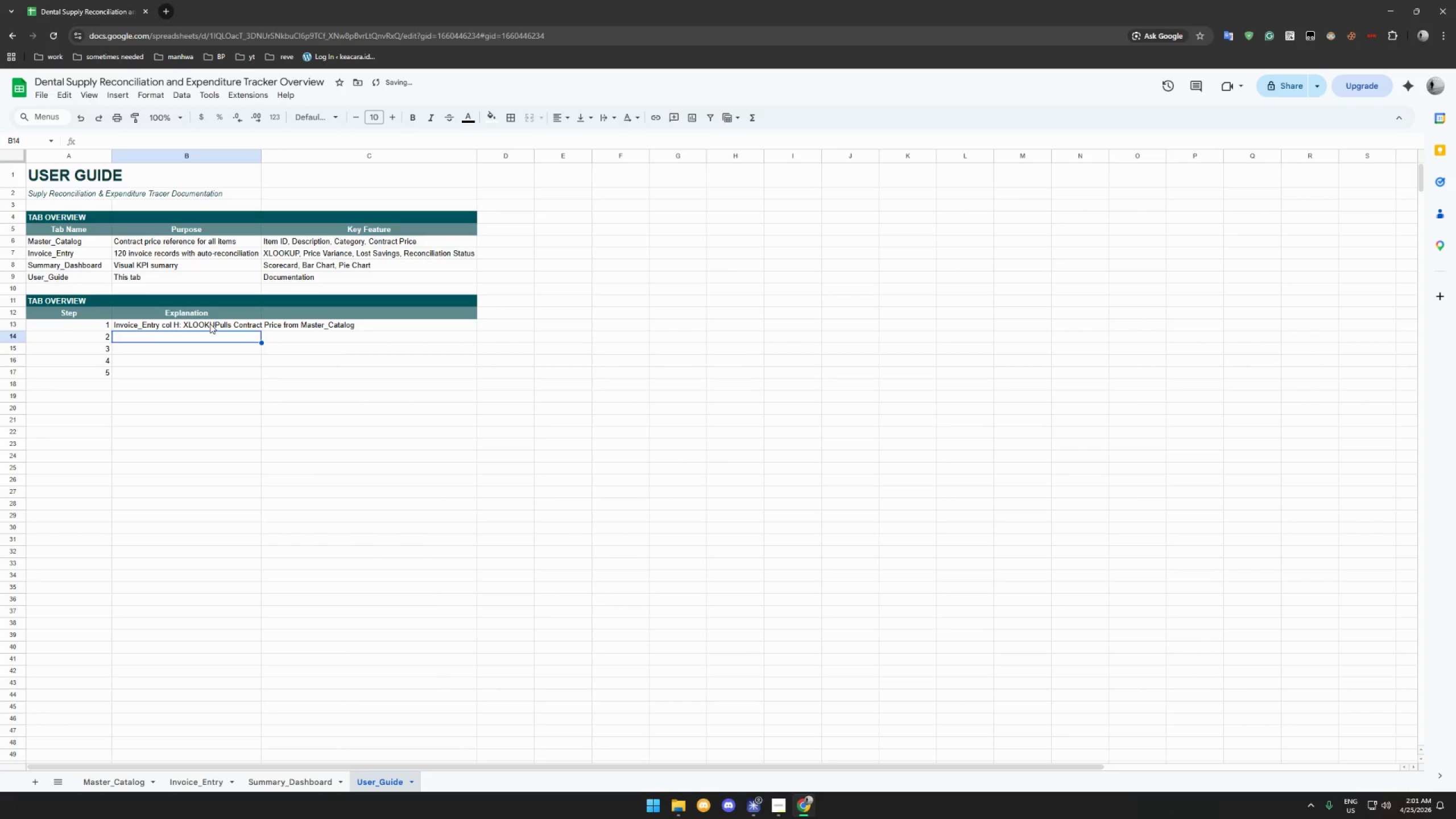 
type(Col I:")
key(Backspace)
type( Price Variance -=)
key(Backspace)
type( Invoice Price - Contract Price)
 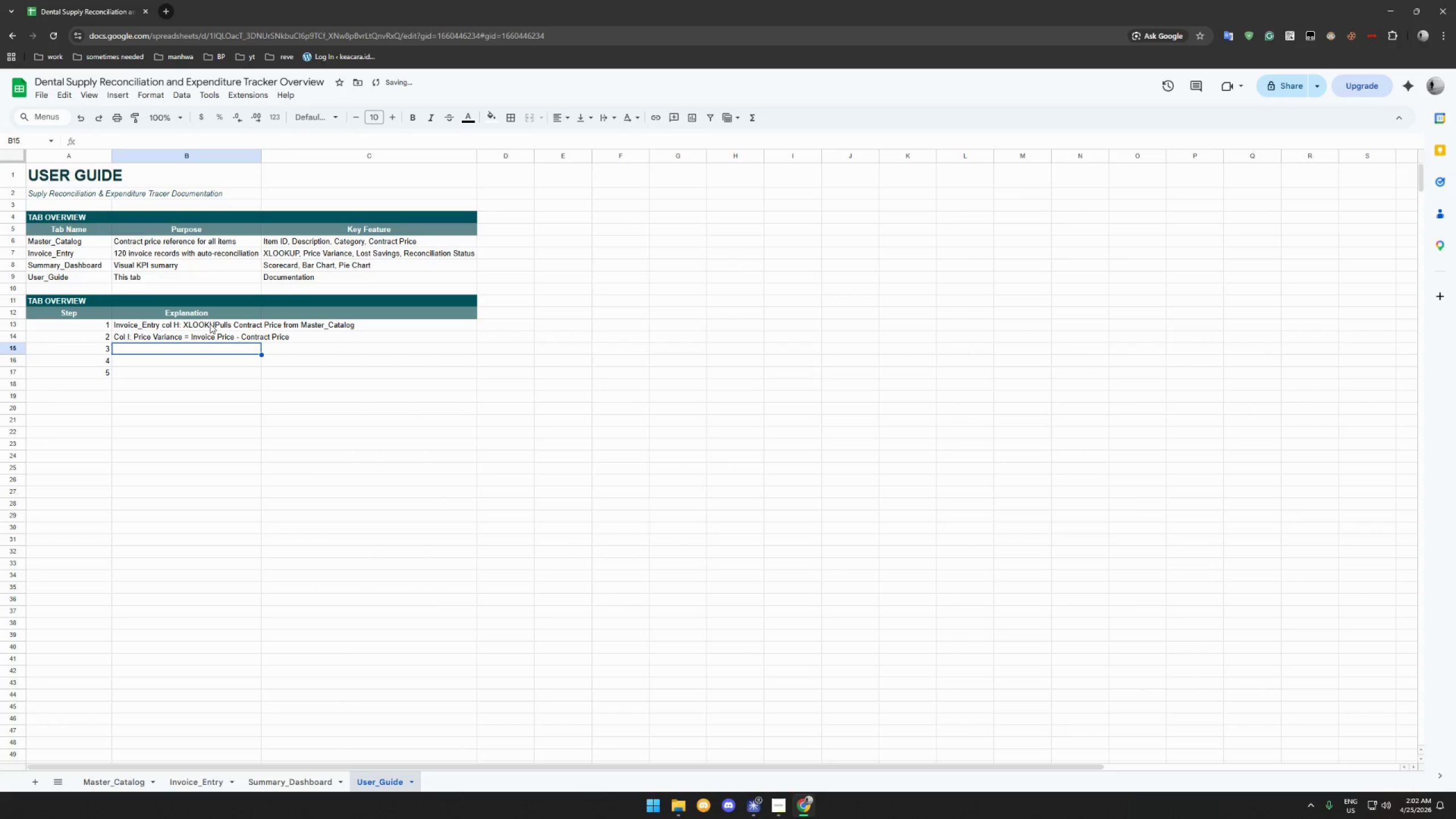 
 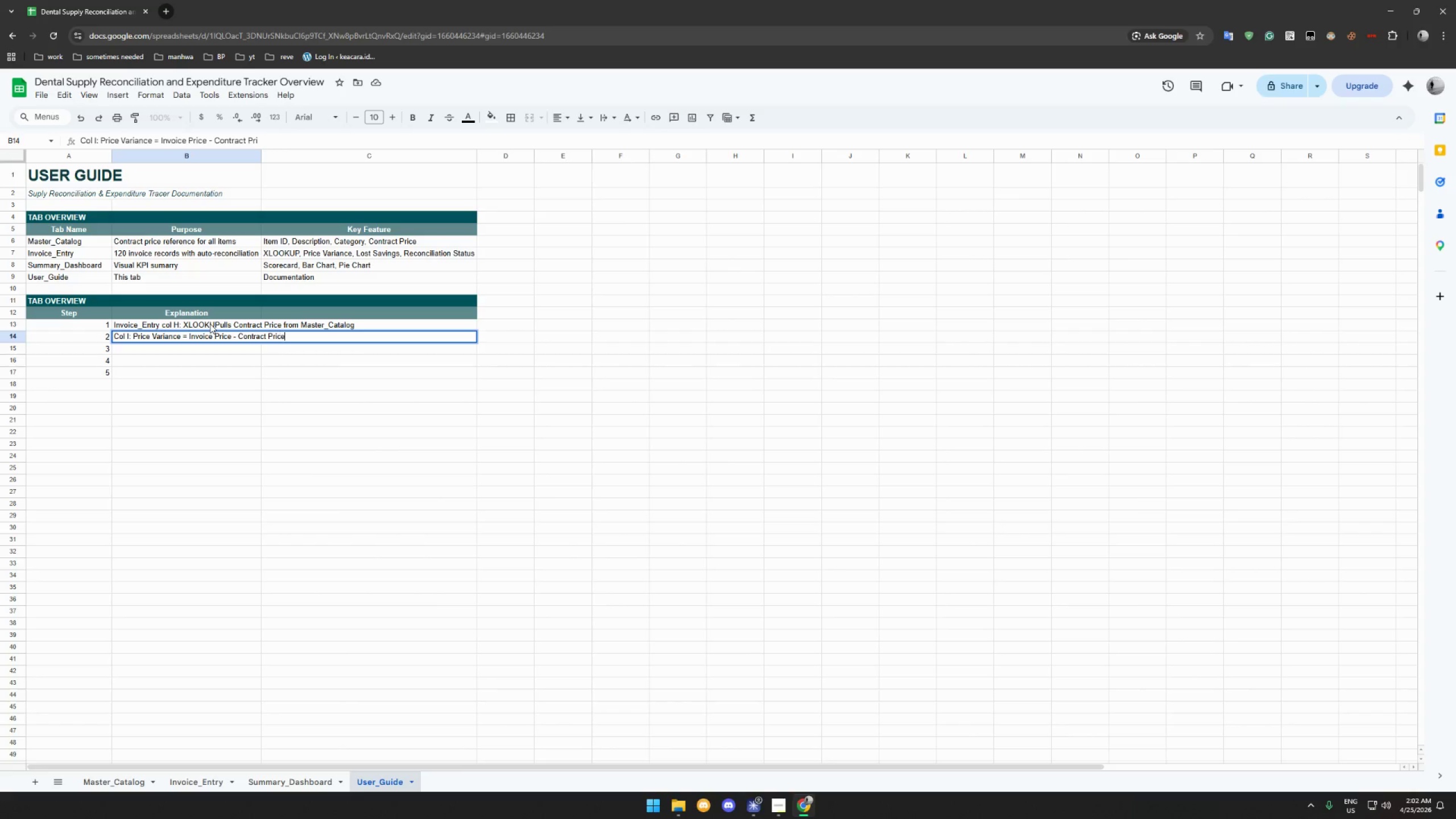 
key(Enter)
 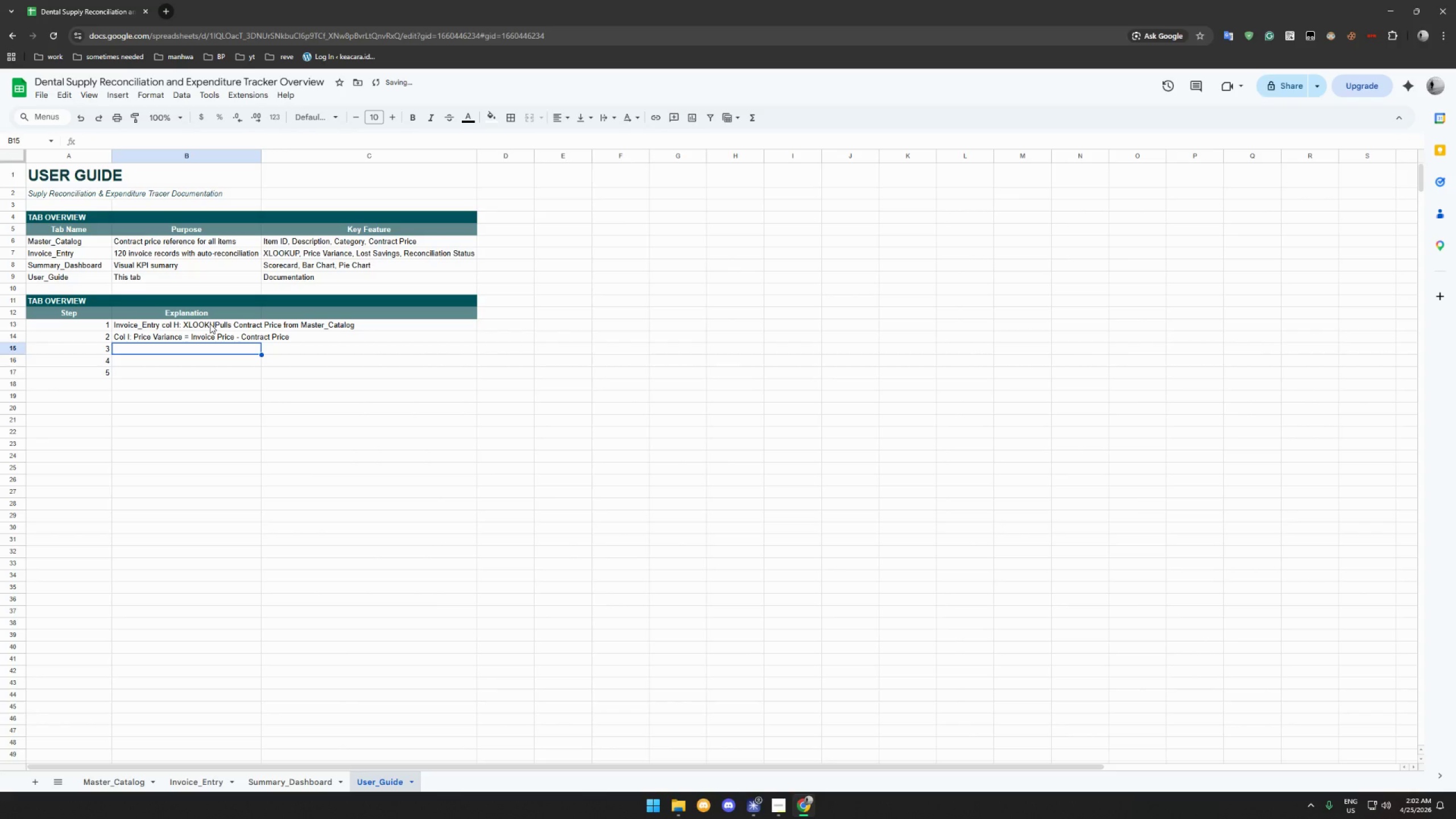 
type(ColJ)
key(Backspace)
type( JK)
key(Backspace)
type(: Variance % = Variance / Ct)
key(Backspace)
type(op)
key(Backspace)
type(ntract Price)
 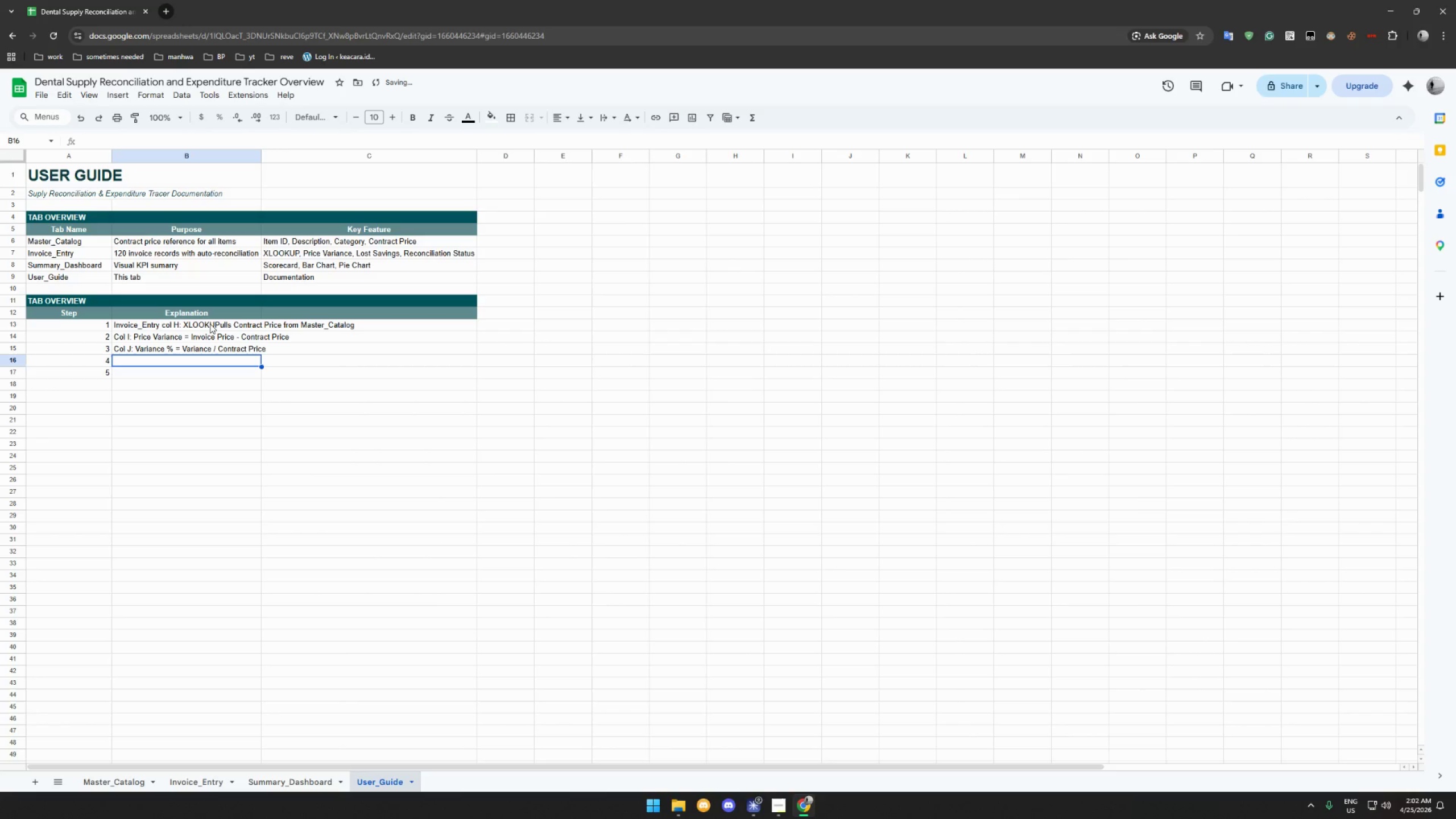 
 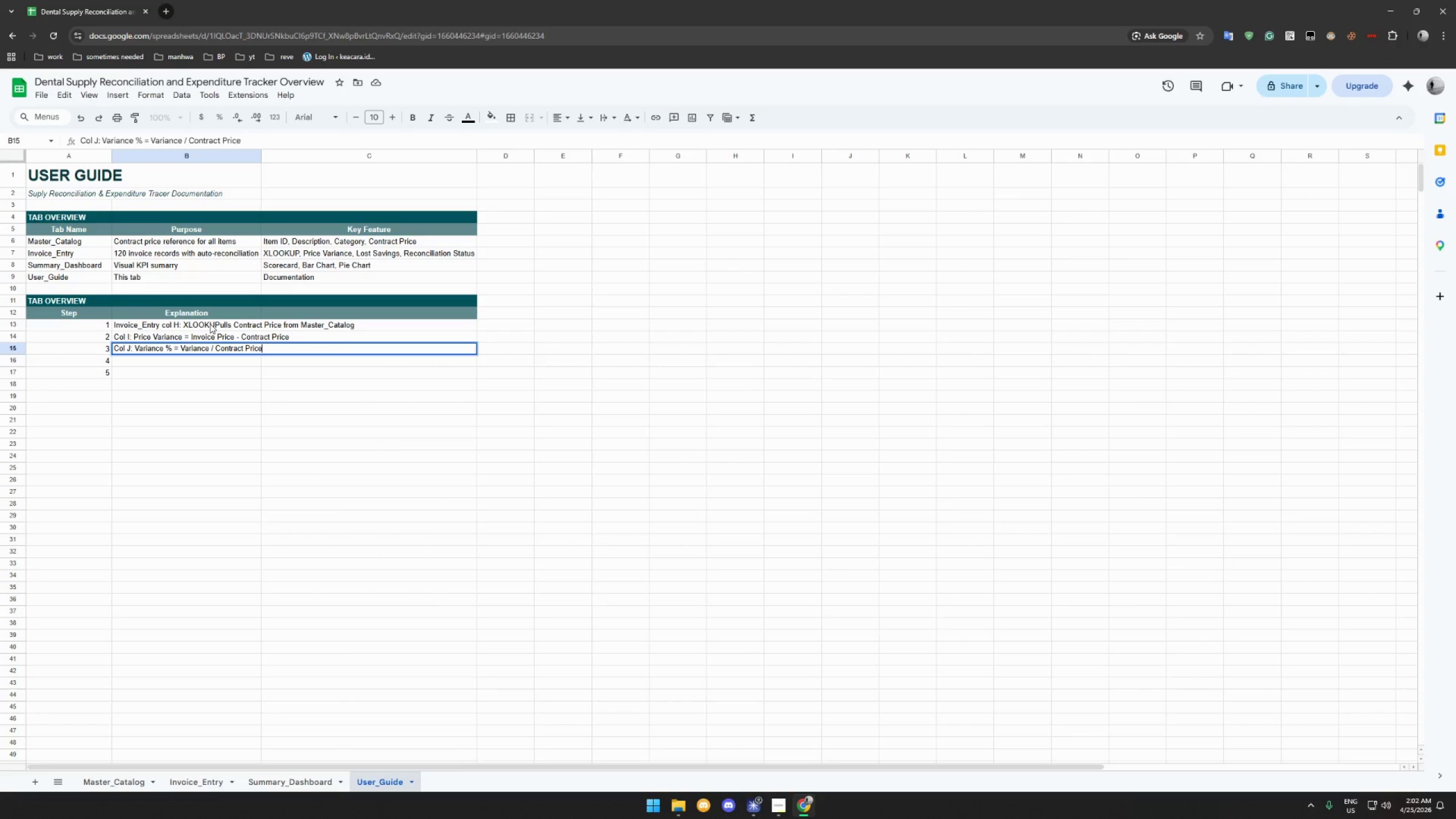 
key(Enter)
 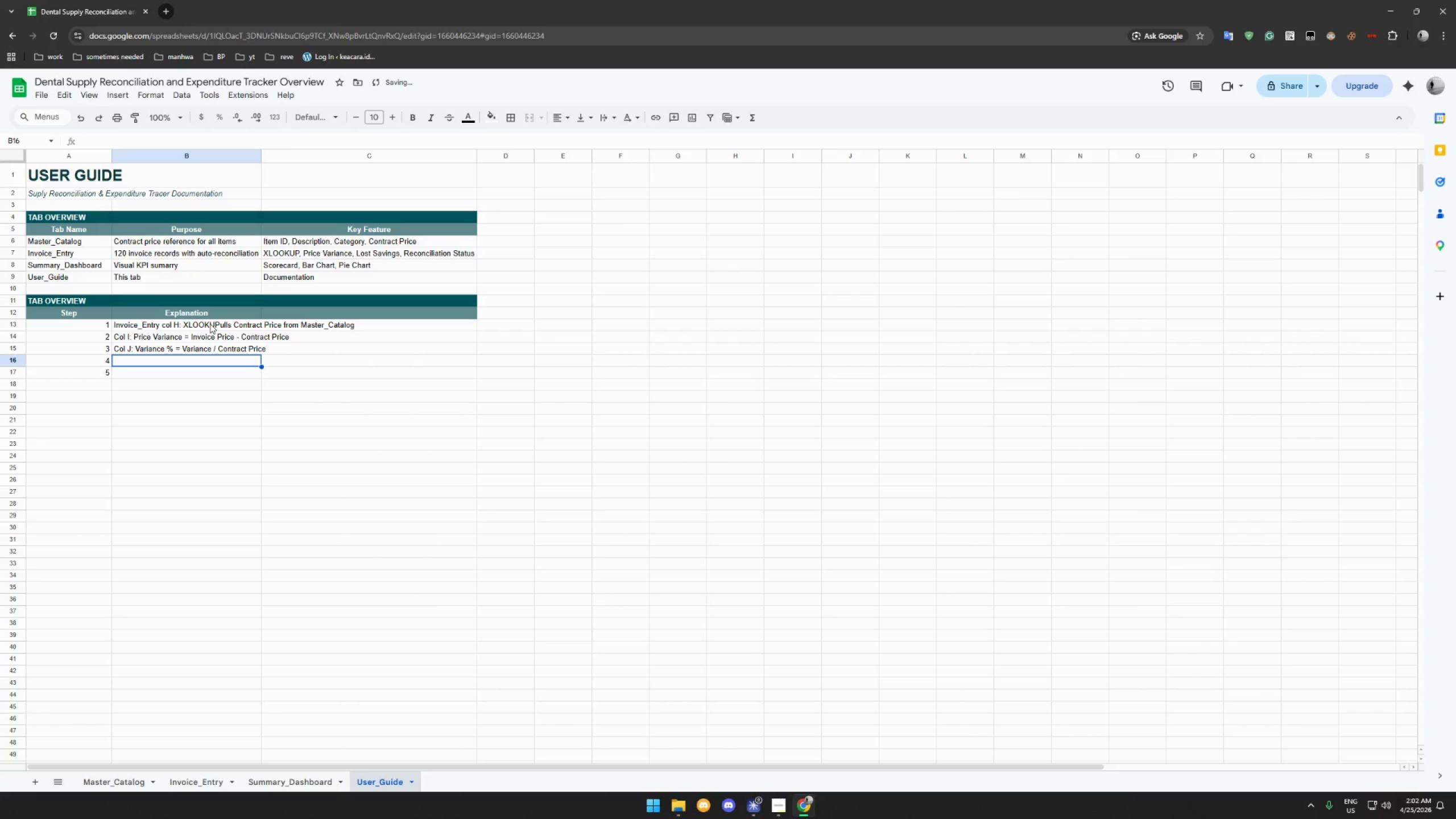 
type(Col K )
key(Backspace)
type(L:)
key(Backspace)
key(Backspace)
type(: Lost Saving -)
key(Backspace)
type(= Qty 8)
key(Backspace)
type(* Variance (if positivc)
key(Backspace)
type(e))
 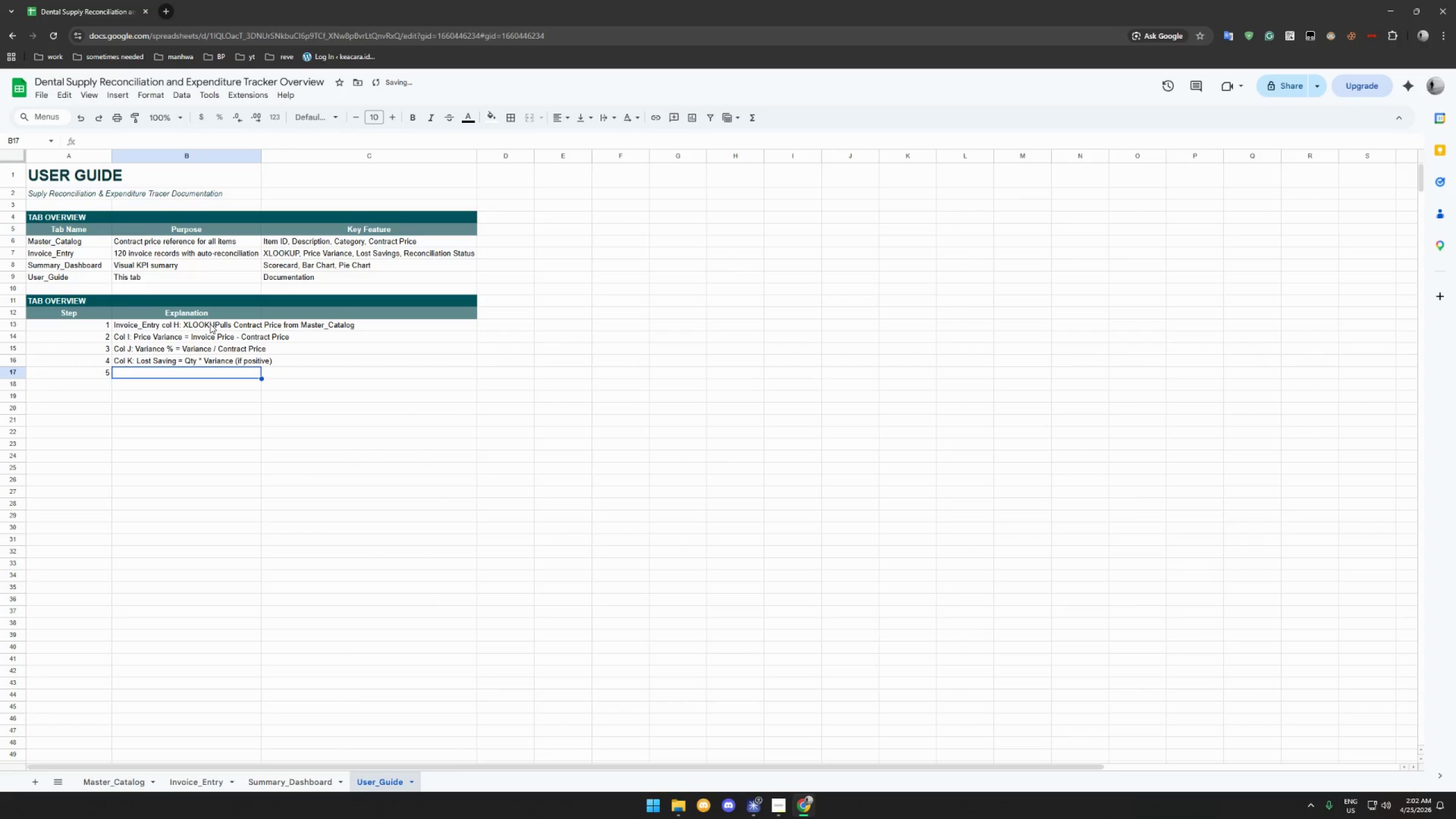 
 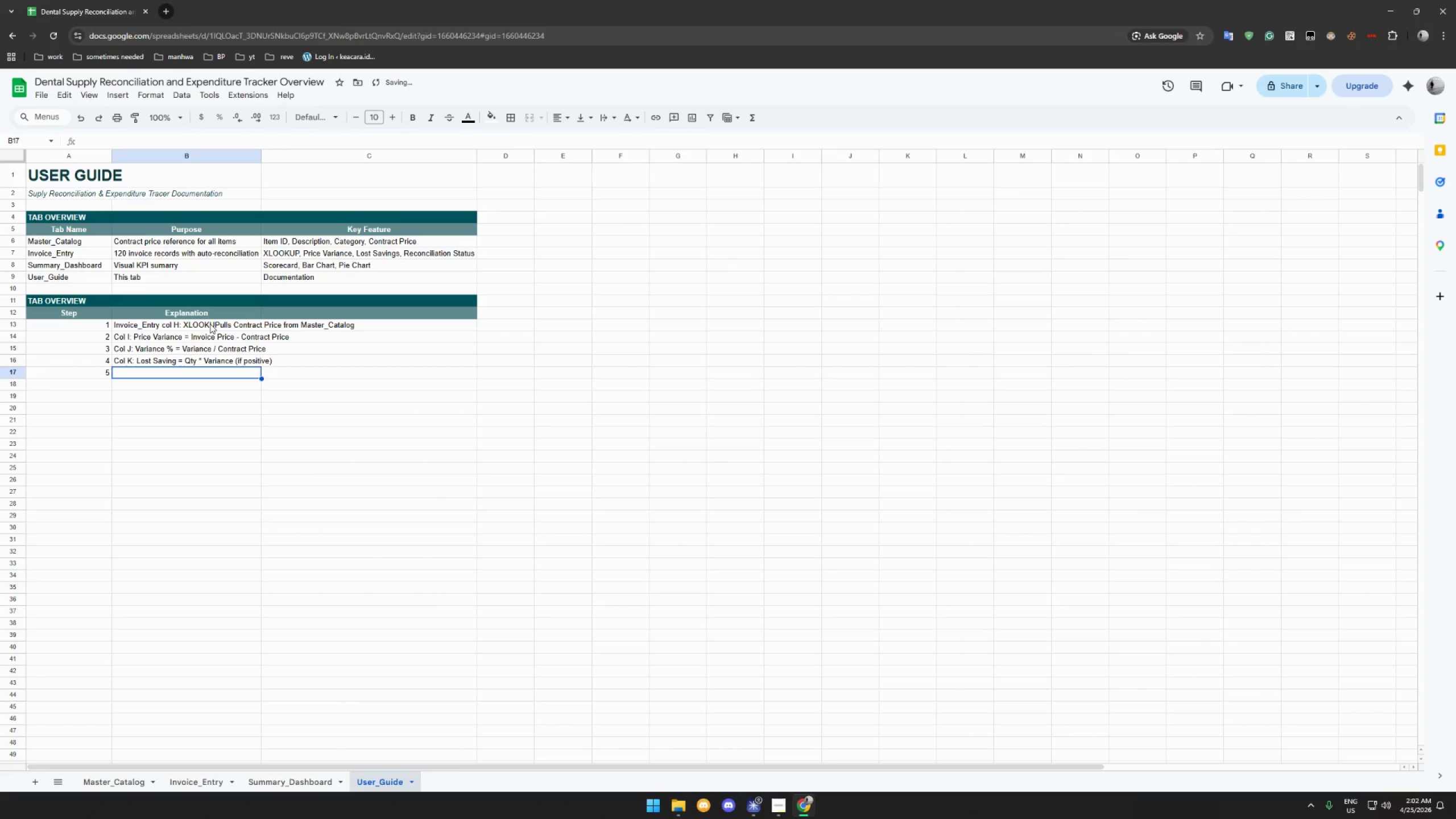 
key(Enter)
 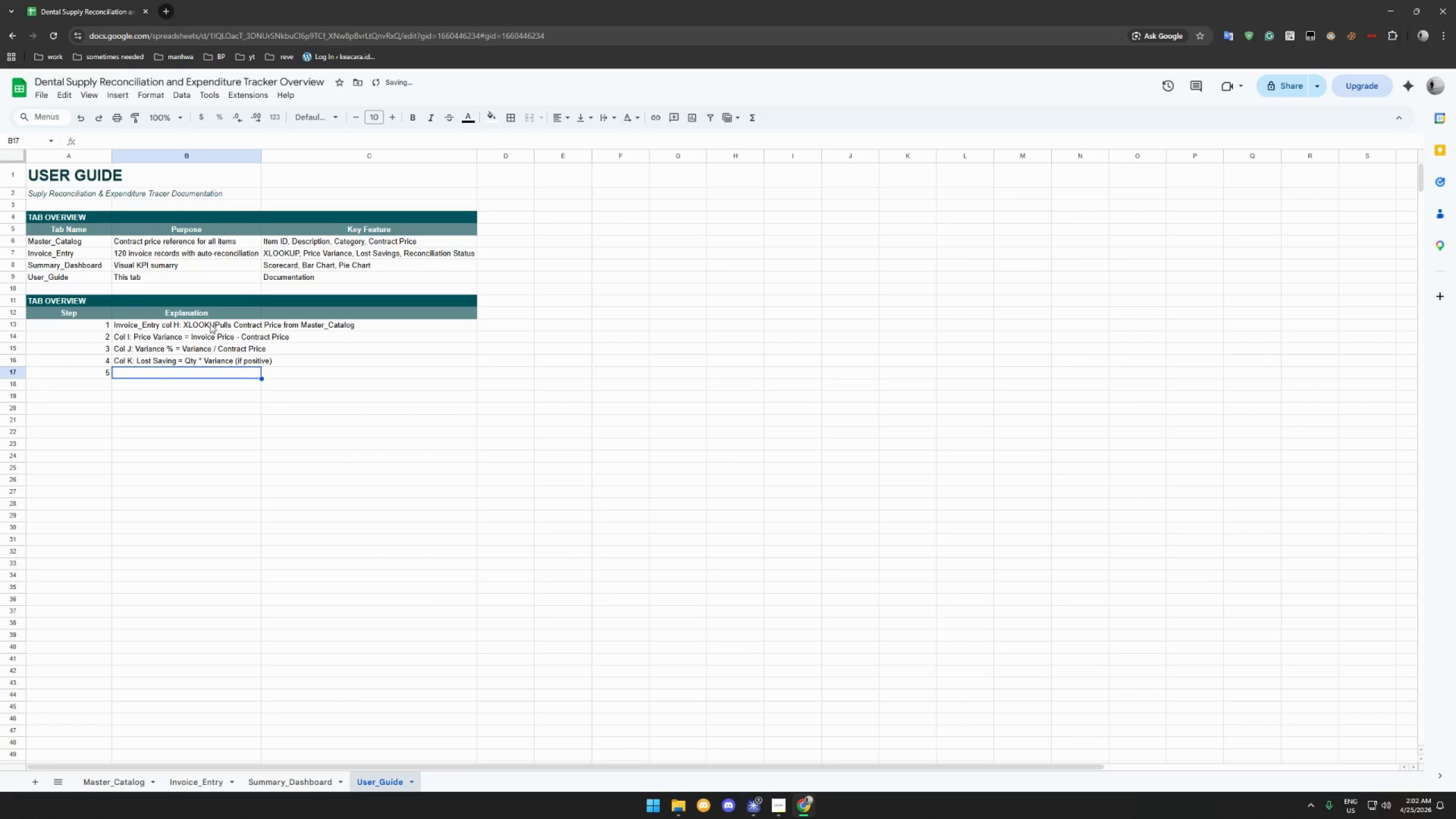 
type(Col L : )
key(Backspace)
key(Backspace)
type(L)
key(Backspace)
key(Backspace)
type(: Status = Overcharged (>5%), Under Review (<-2%) )
key(Backspace)
type(, else Verivie)
key(Backspace)
key(Backspace)
key(Backspace)
type(fied)
 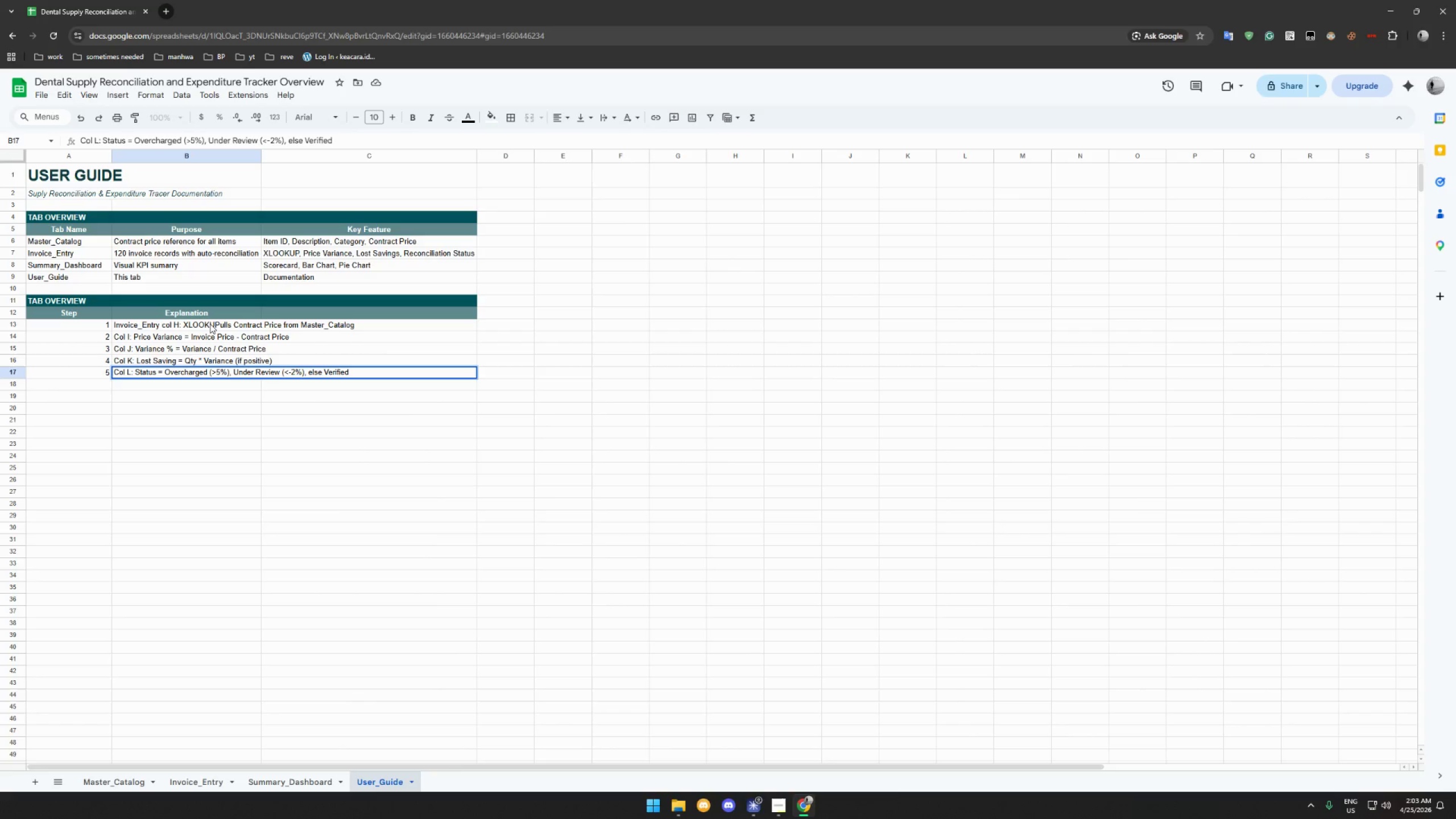 
key(Enter)
 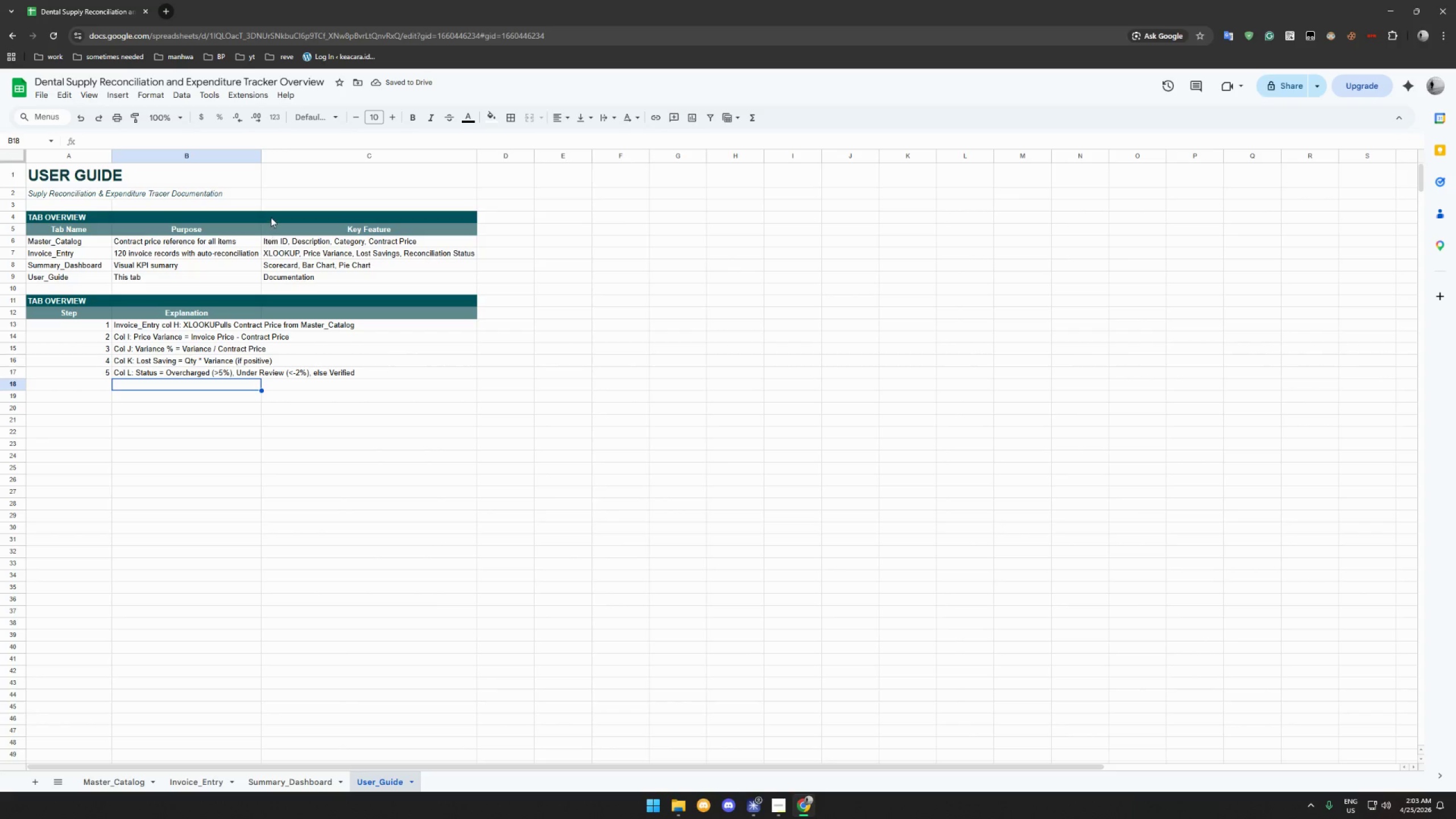 
left_click_drag(start_coordinate=[233, 324], to_coordinate=[407, 375])
 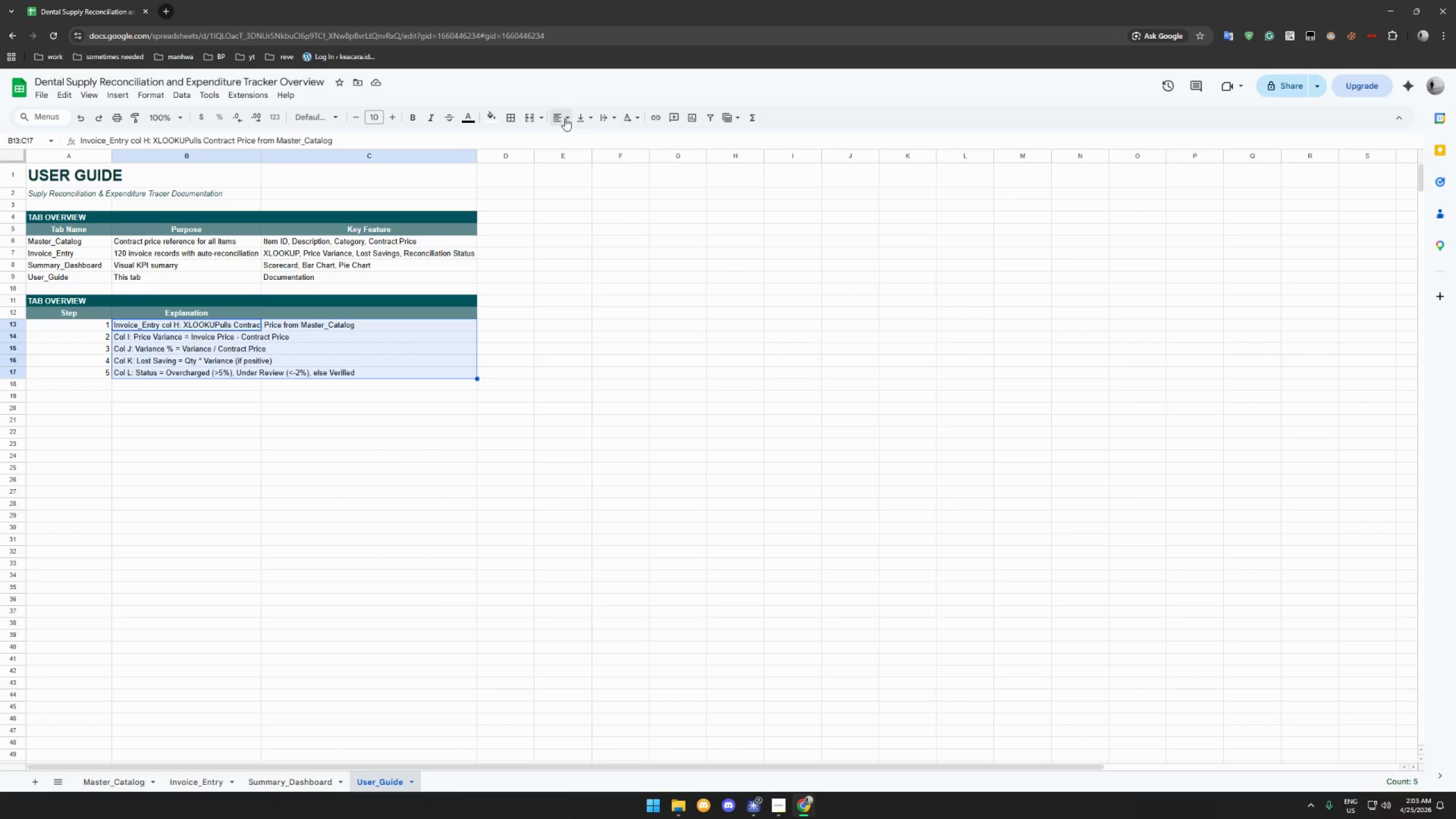 
left_click([531, 117])
 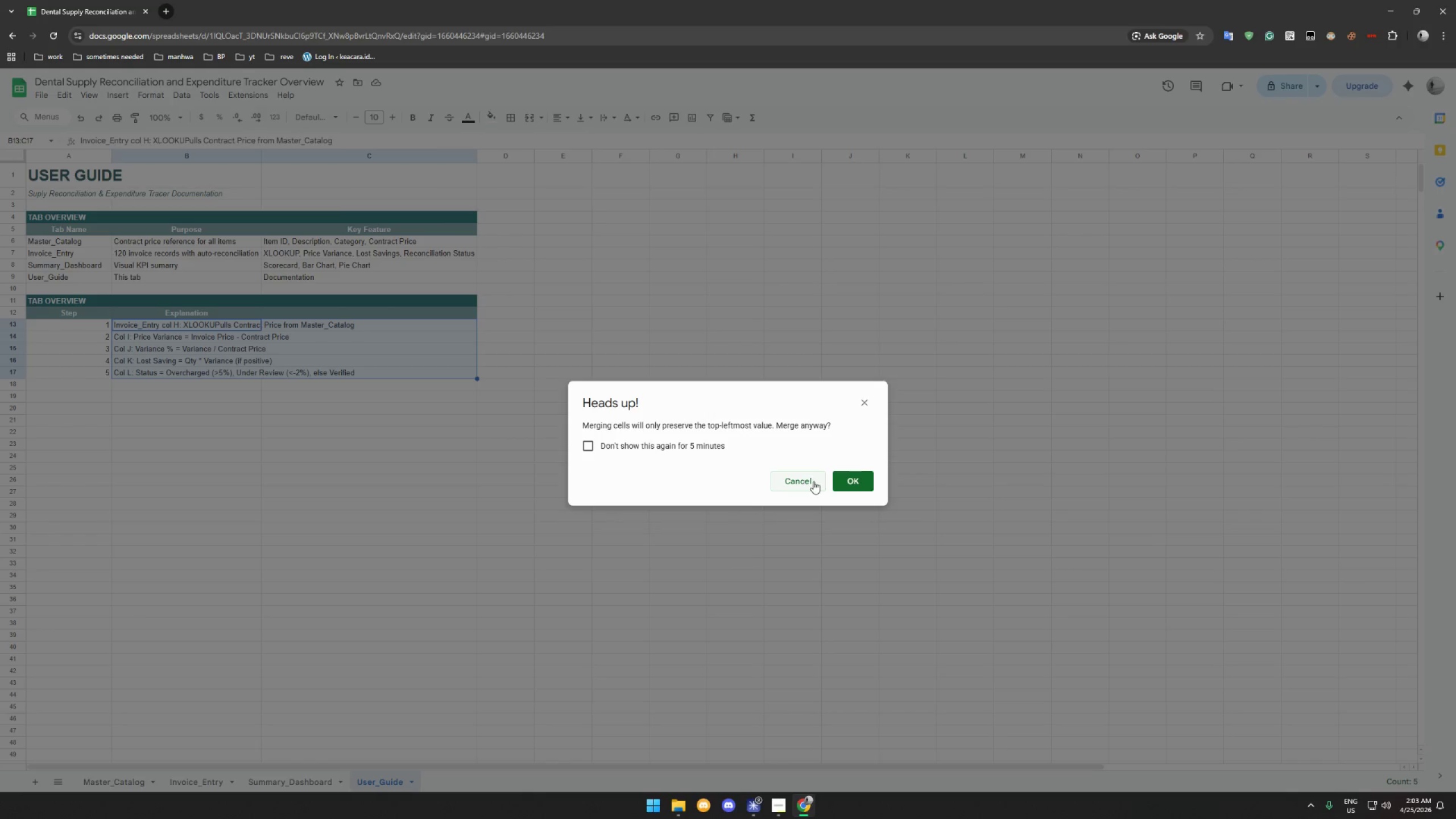 
left_click([798, 481])
 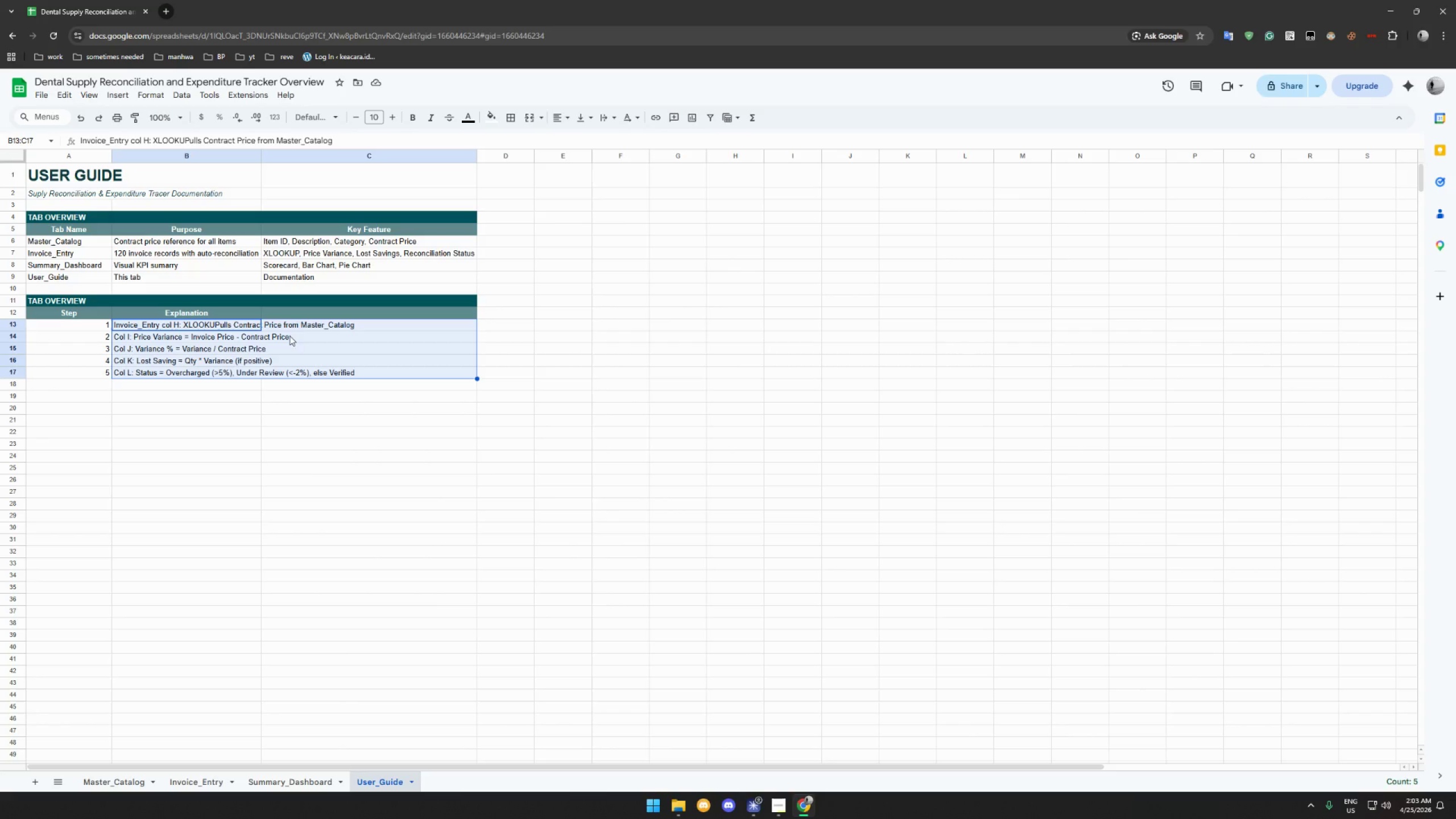 
left_click([288, 328])
 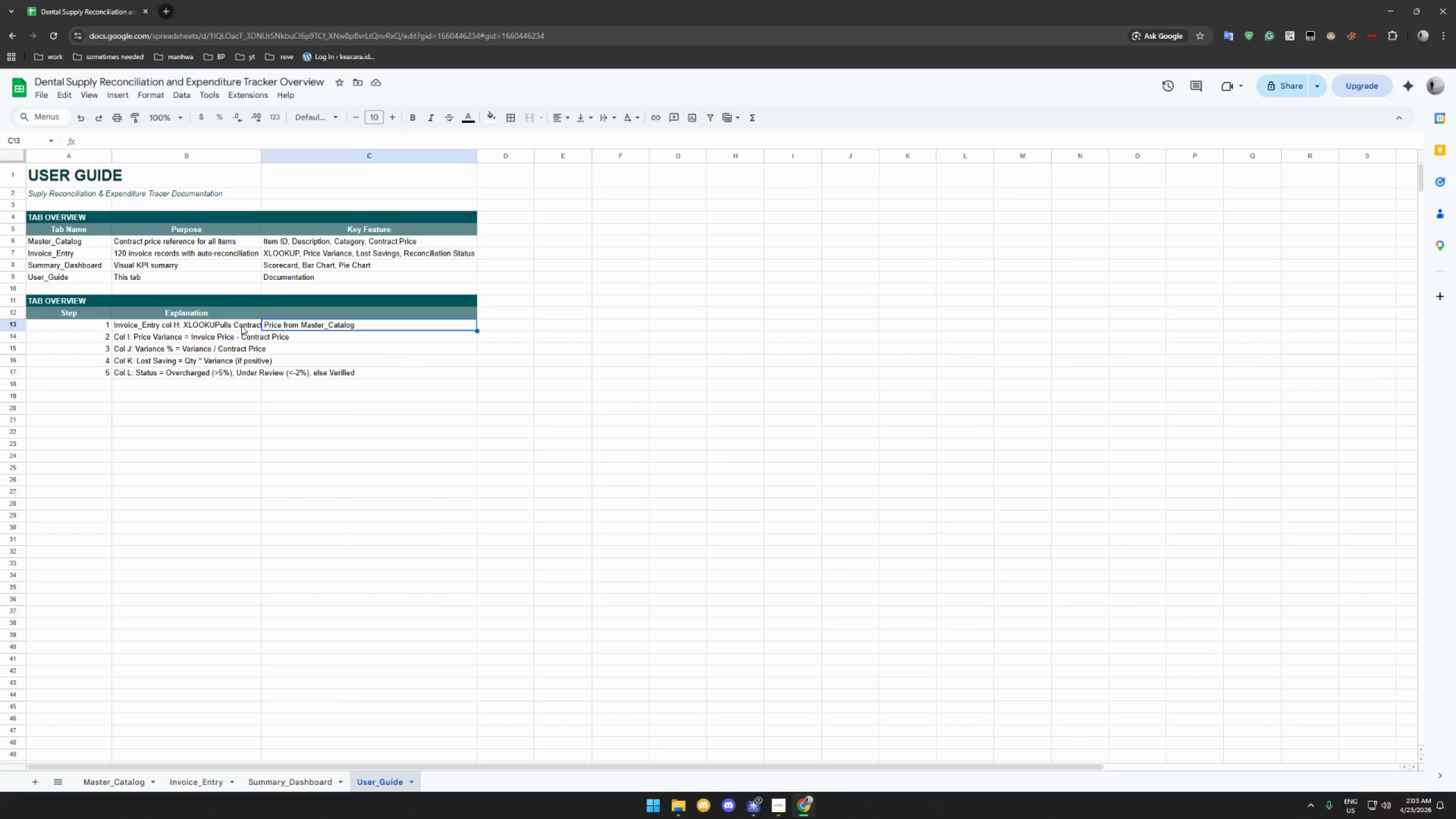 
left_click_drag(start_coordinate=[241, 325], to_coordinate=[236, 369])
 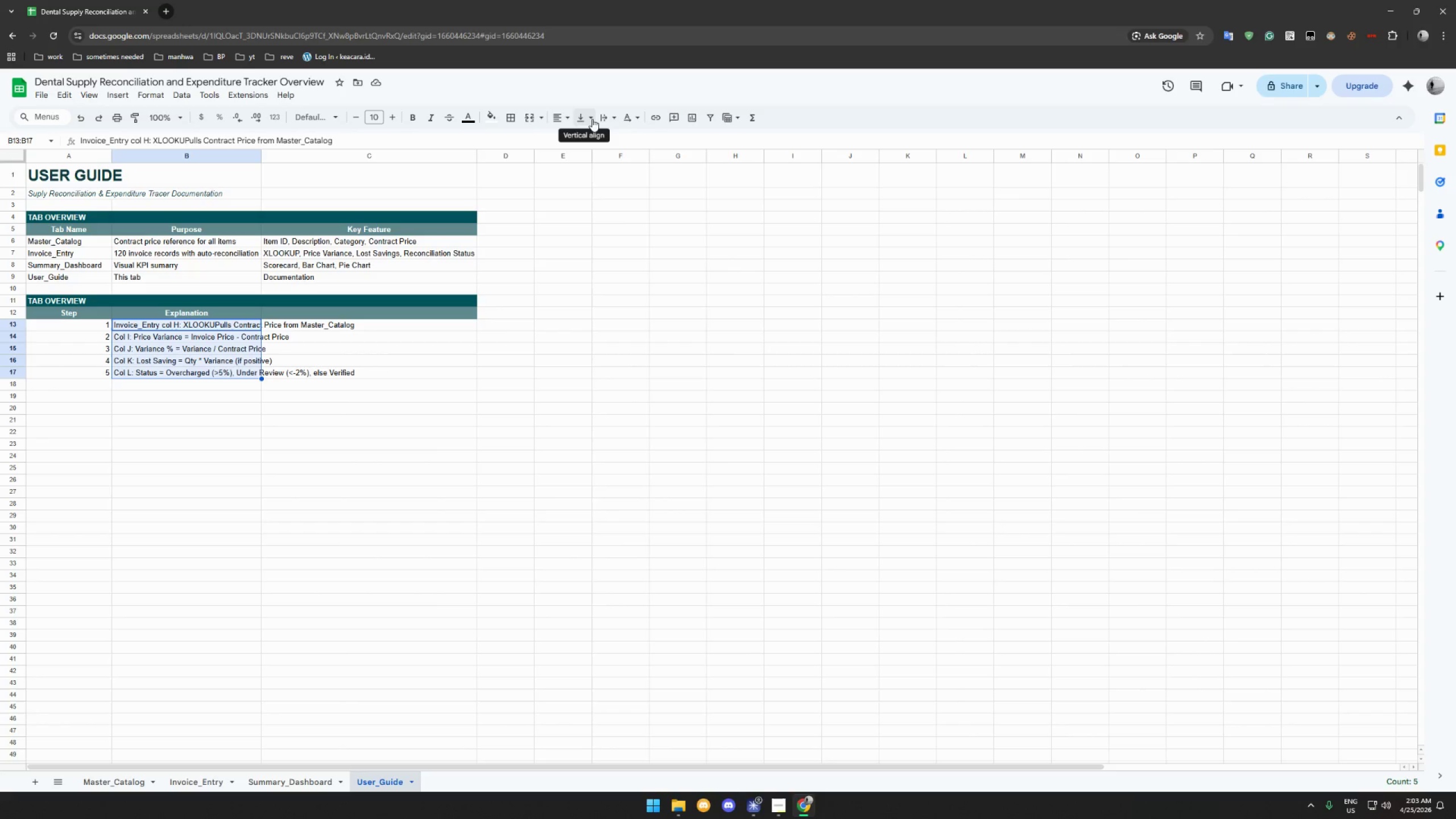 
left_click([591, 118])
 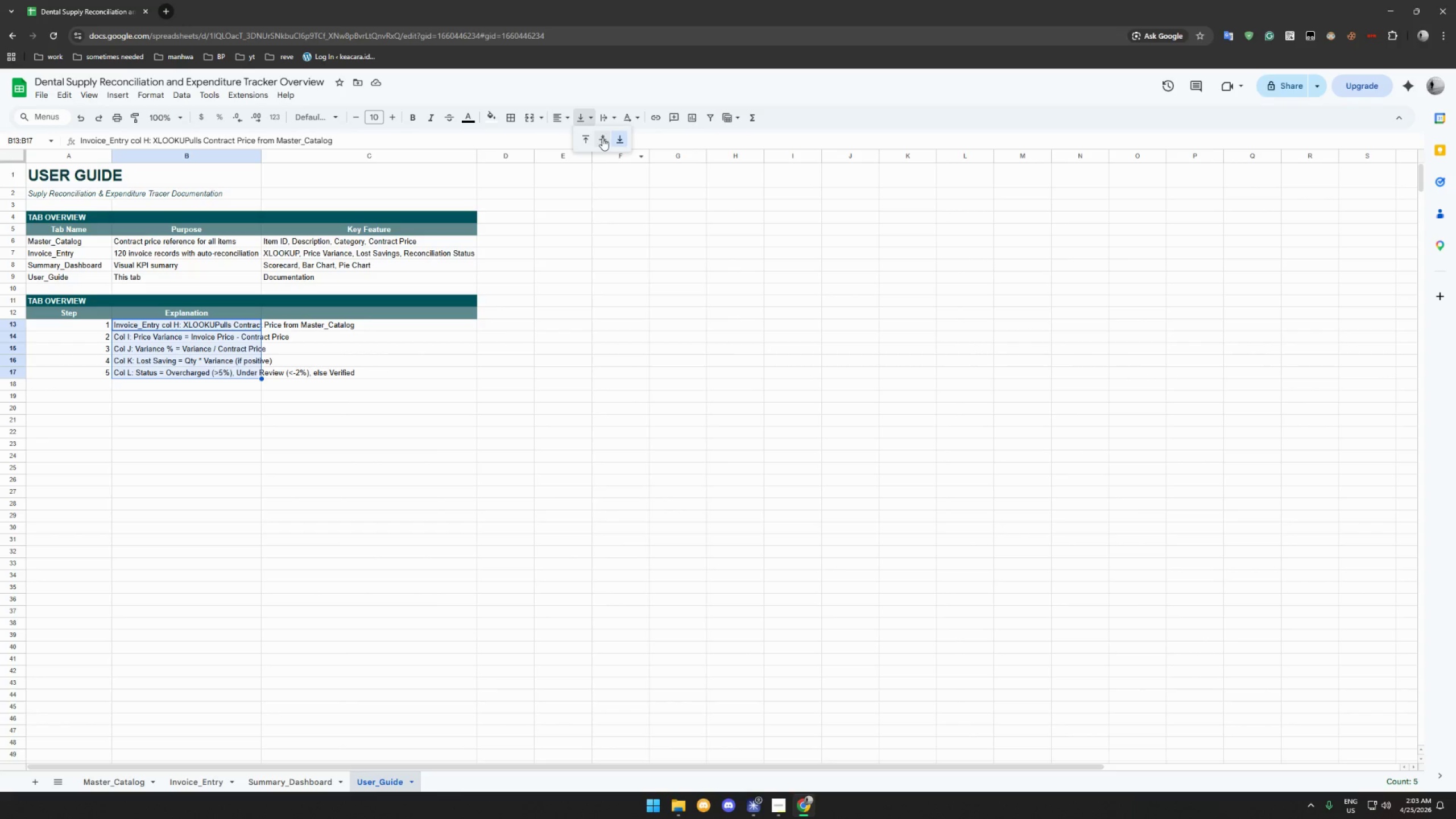 
double_click([604, 117])
 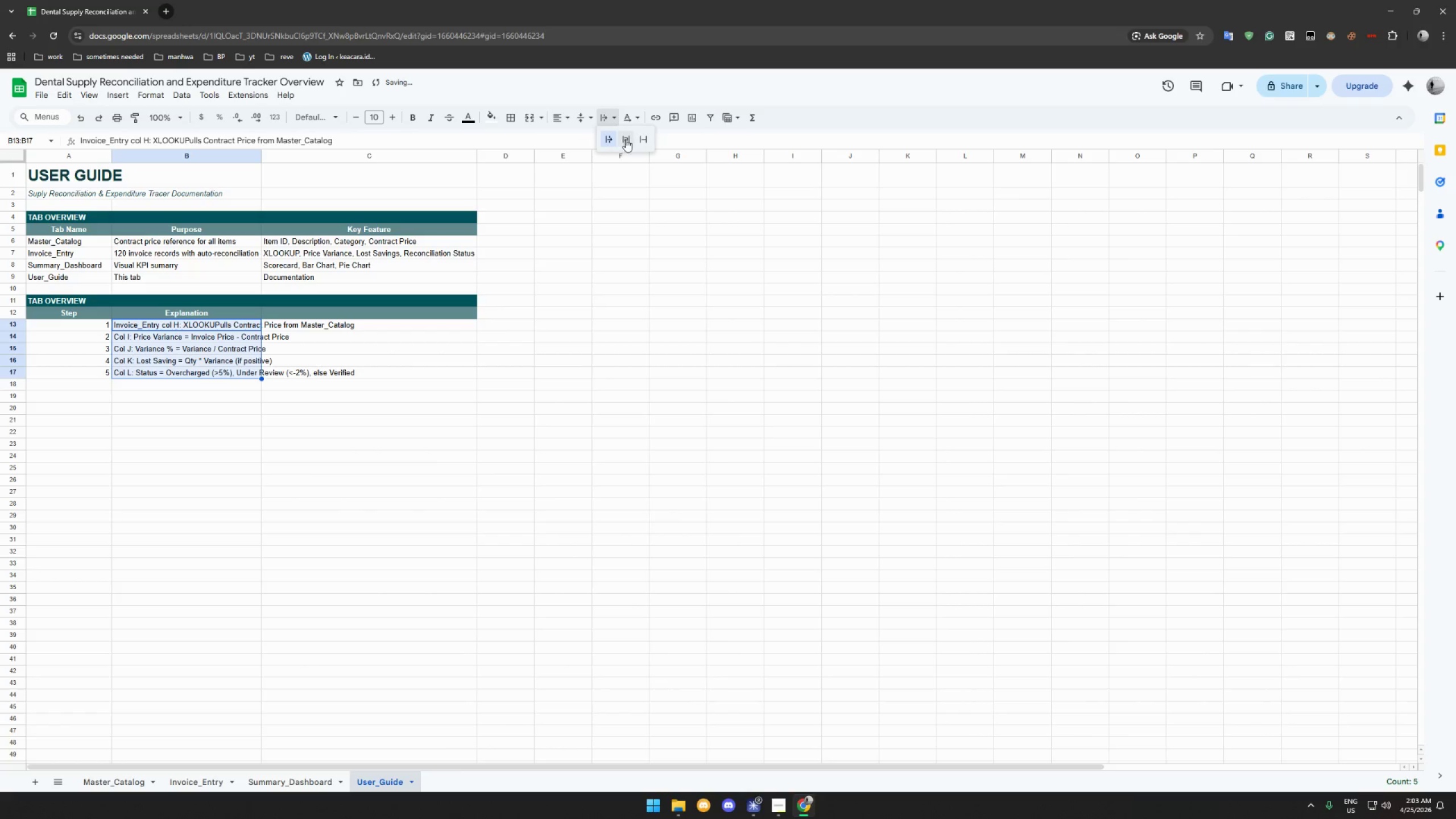 
left_click([626, 139])
 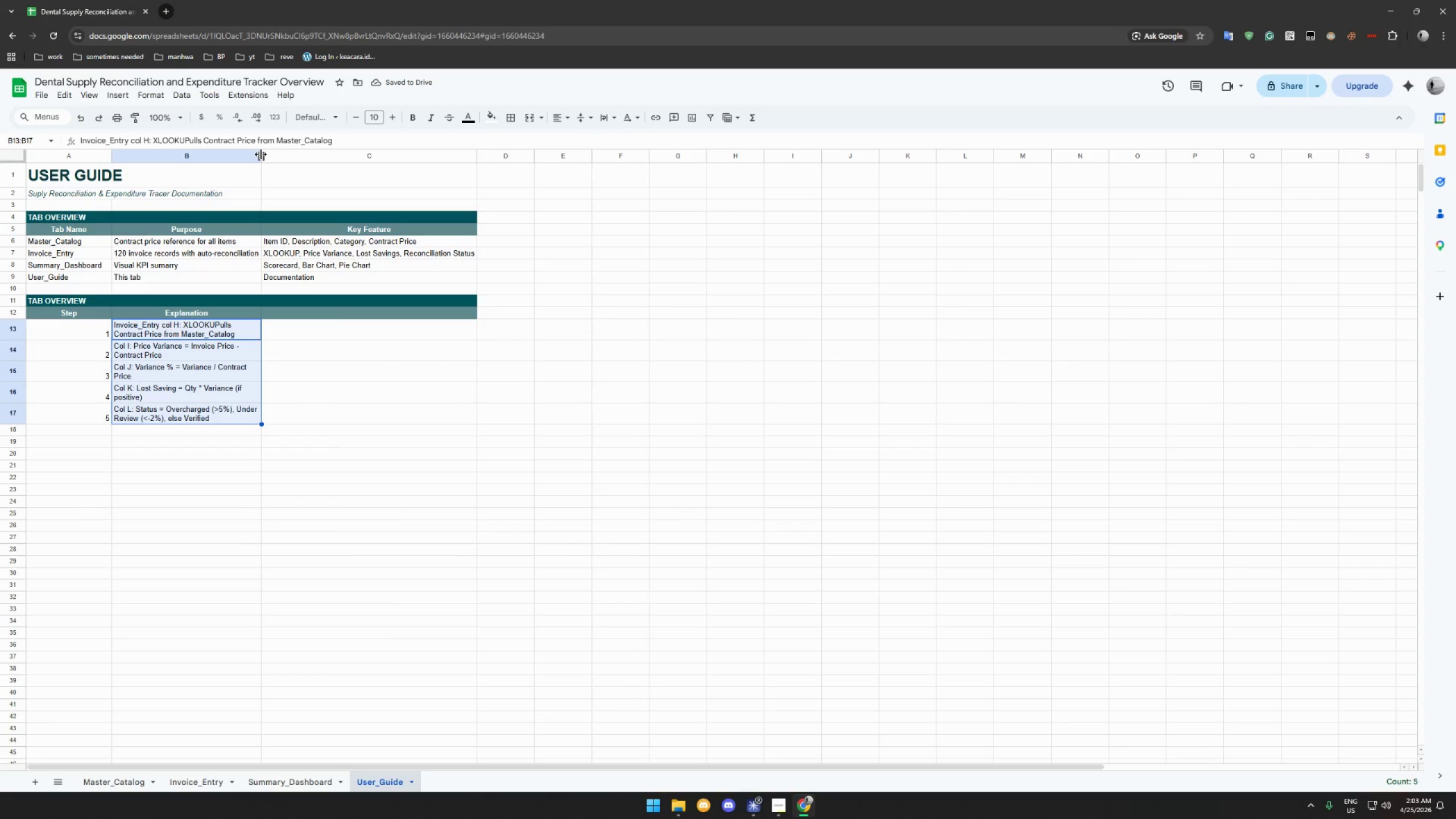 
left_click_drag(start_coordinate=[260, 154], to_coordinate=[293, 159])
 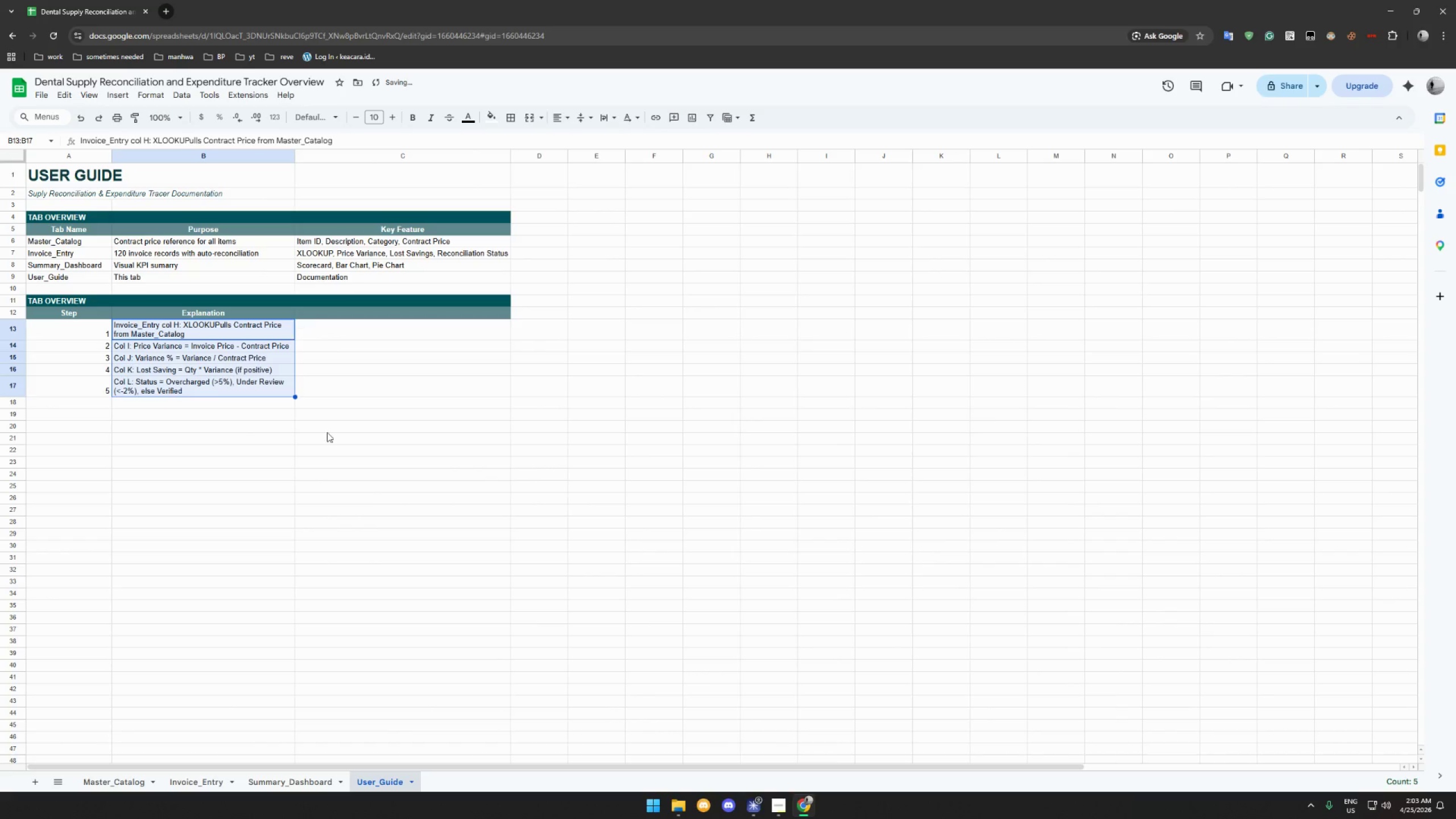 
left_click([340, 445])
 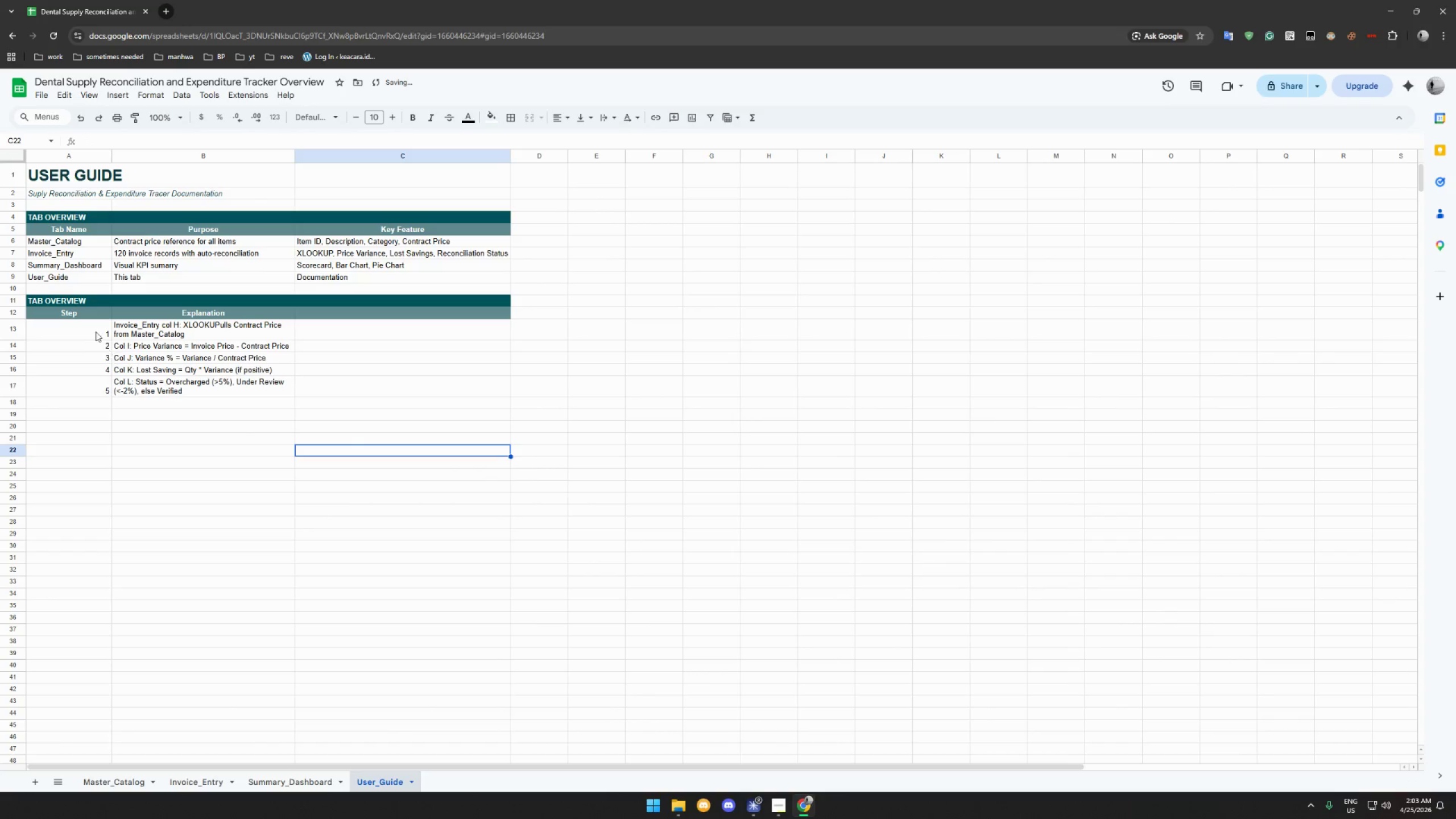 
left_click_drag(start_coordinate=[93, 329], to_coordinate=[231, 384])
 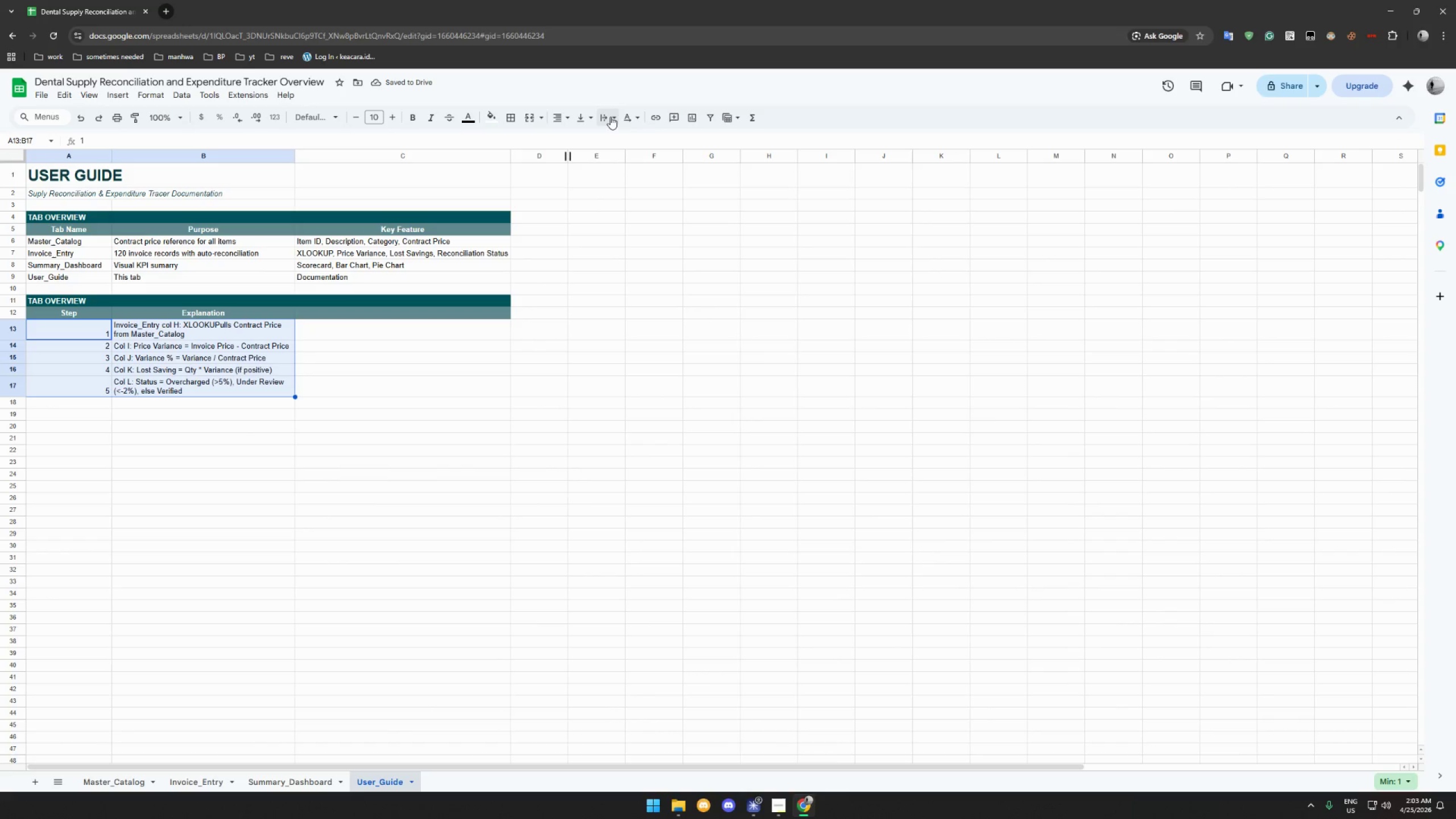 
left_click([610, 117])
 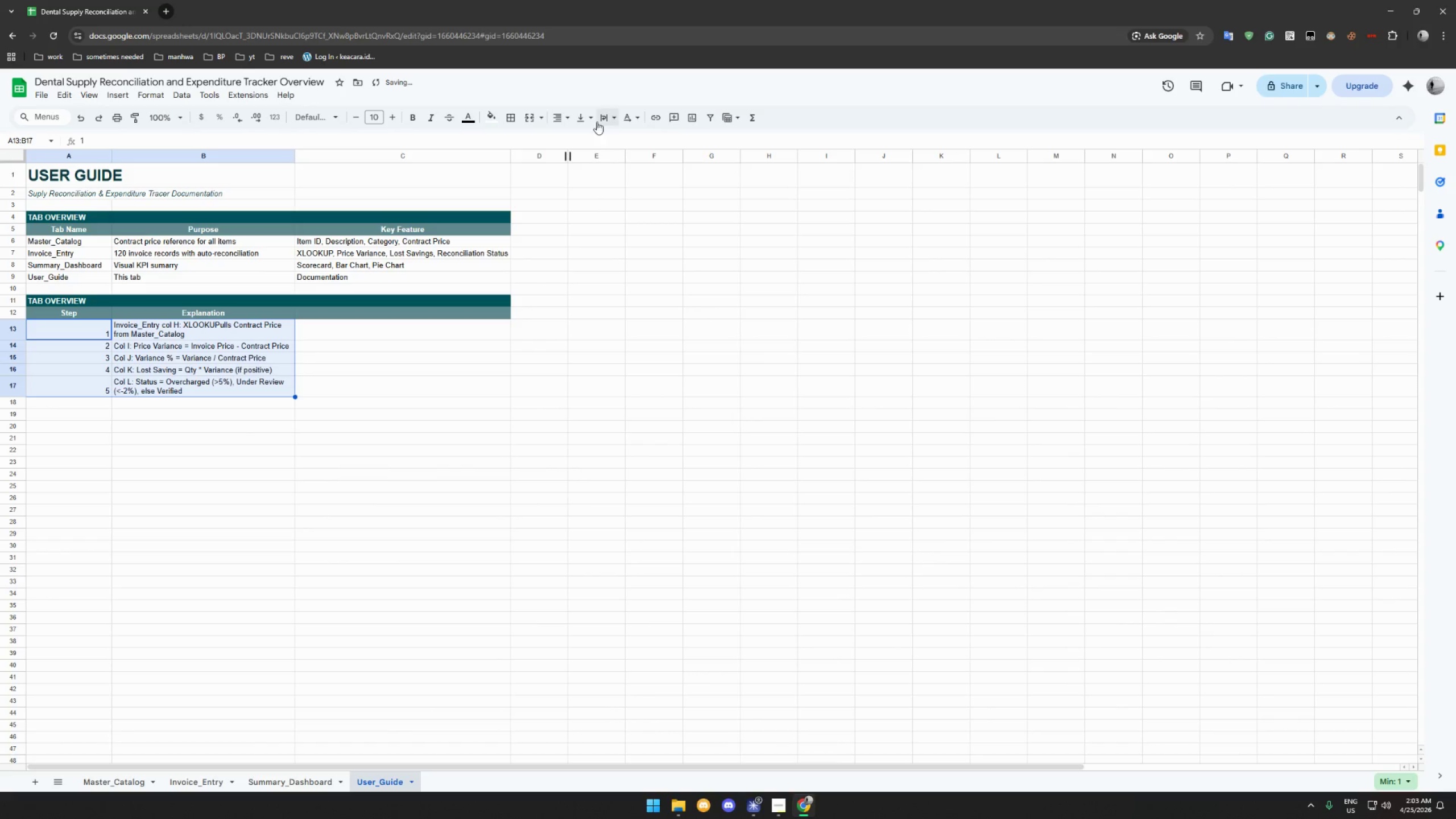 
double_click([584, 116])
 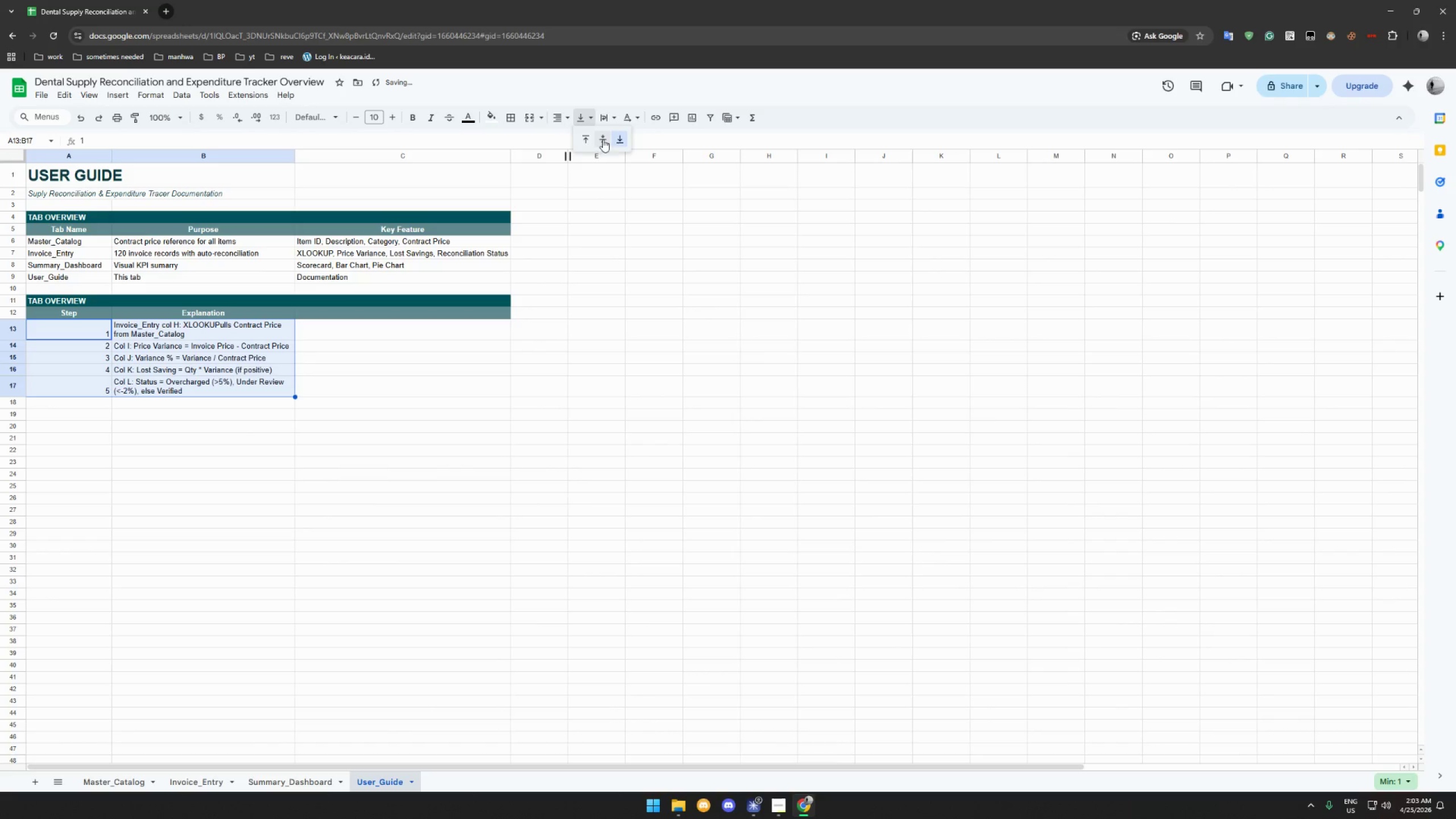 
left_click([603, 139])
 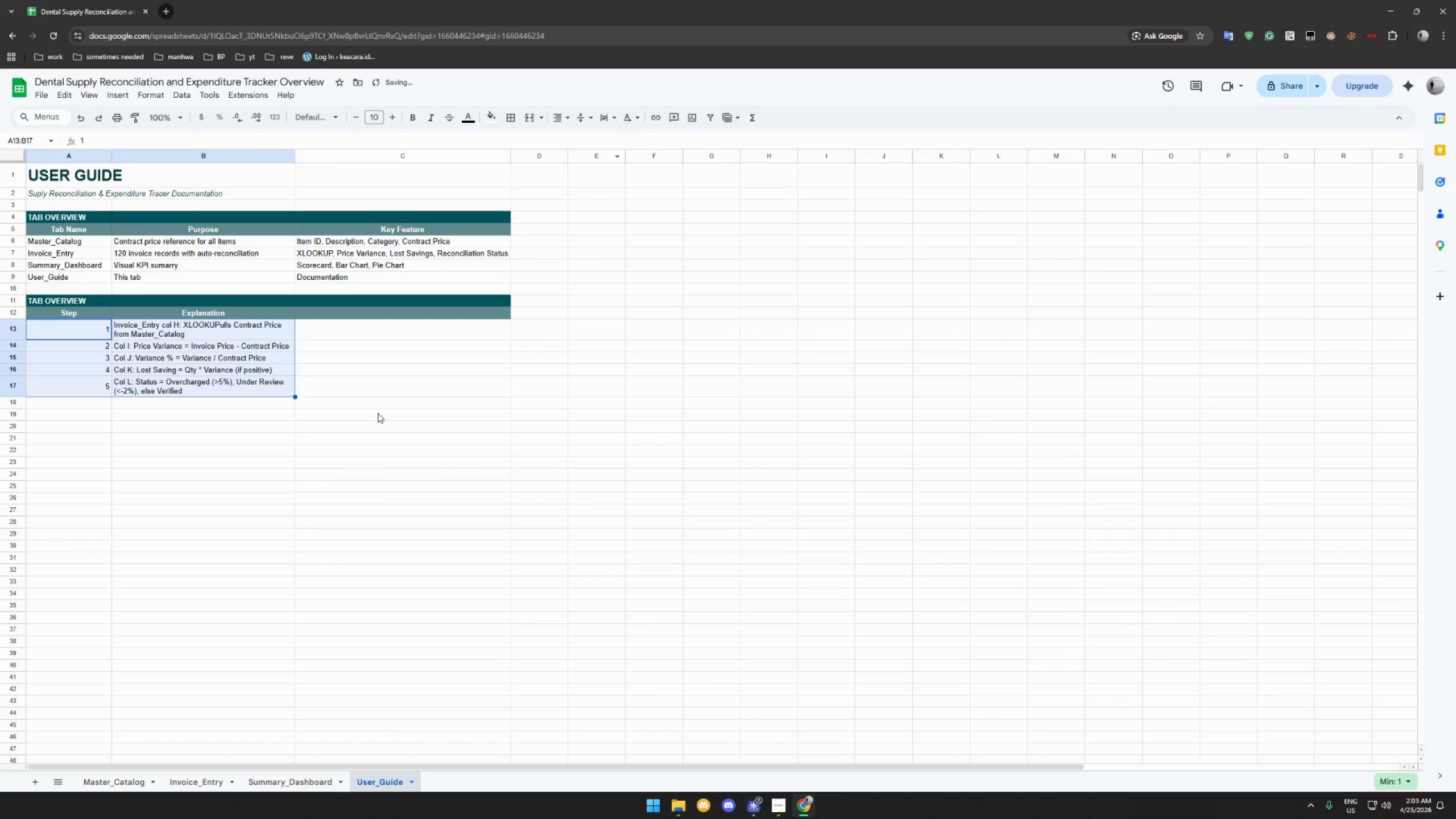 
left_click([387, 429])
 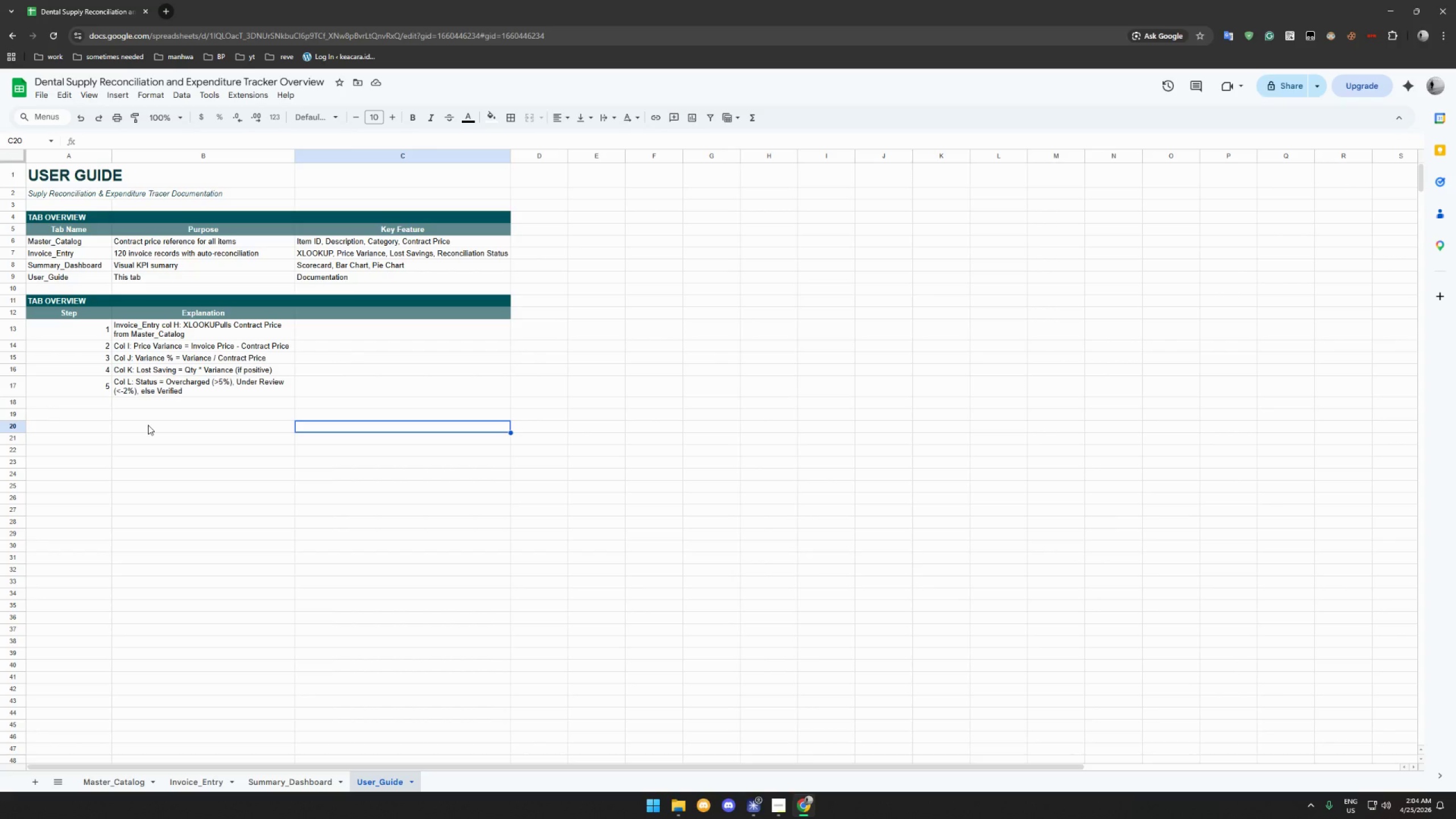 
wait(9.83)
 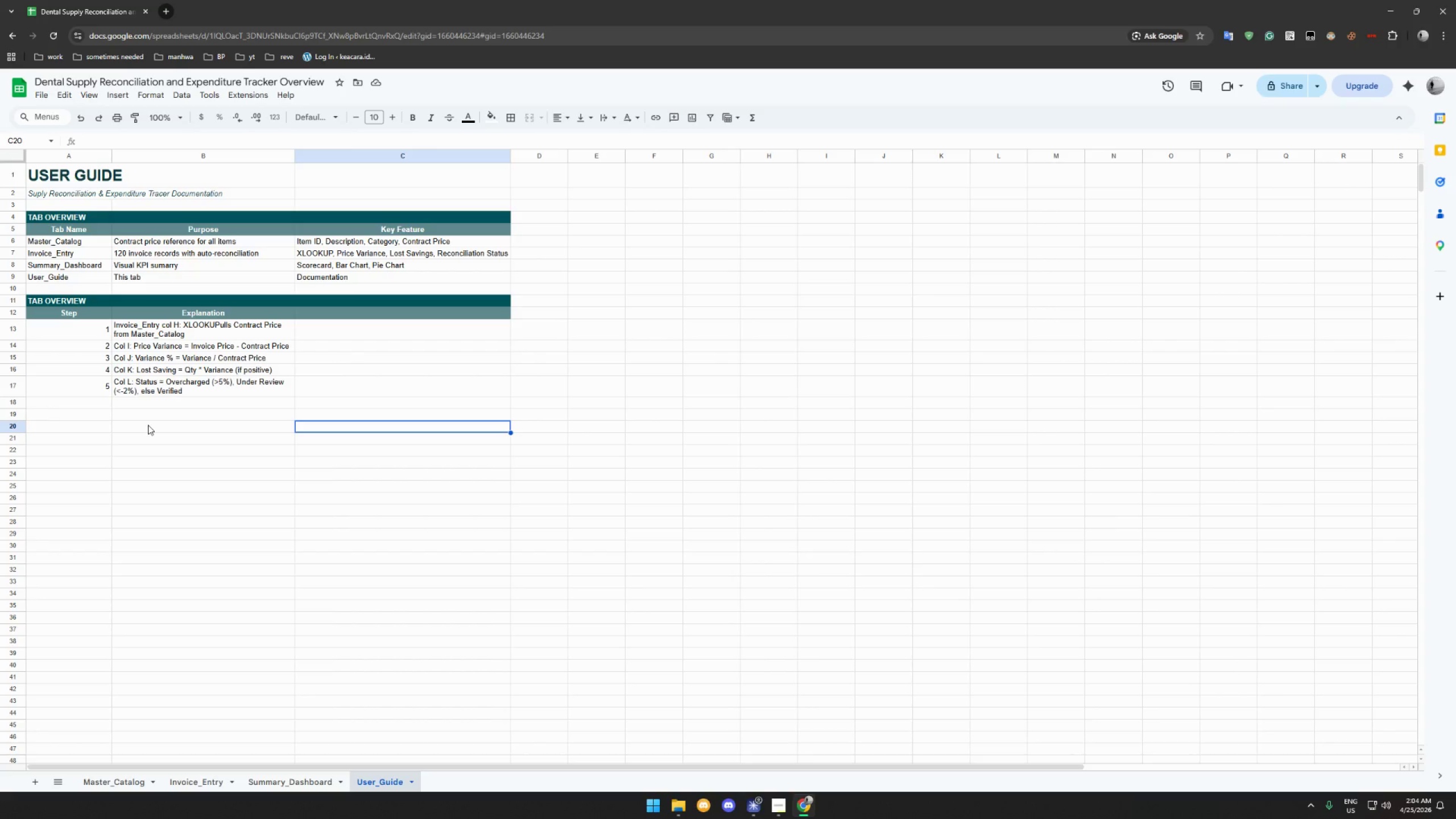 
left_click_drag(start_coordinate=[57, 300], to_coordinate=[459, 311])
 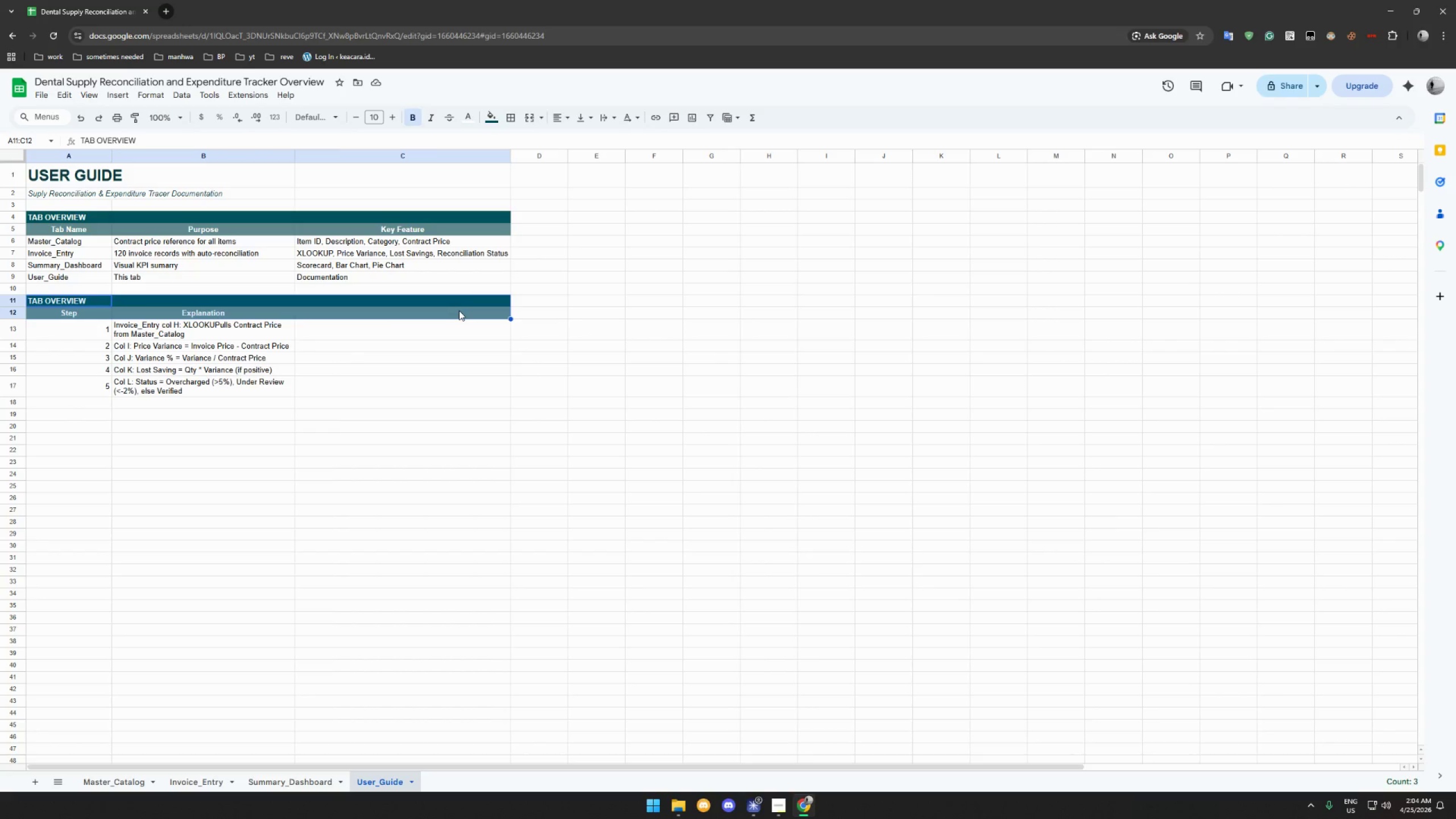 
key(Control+C)
 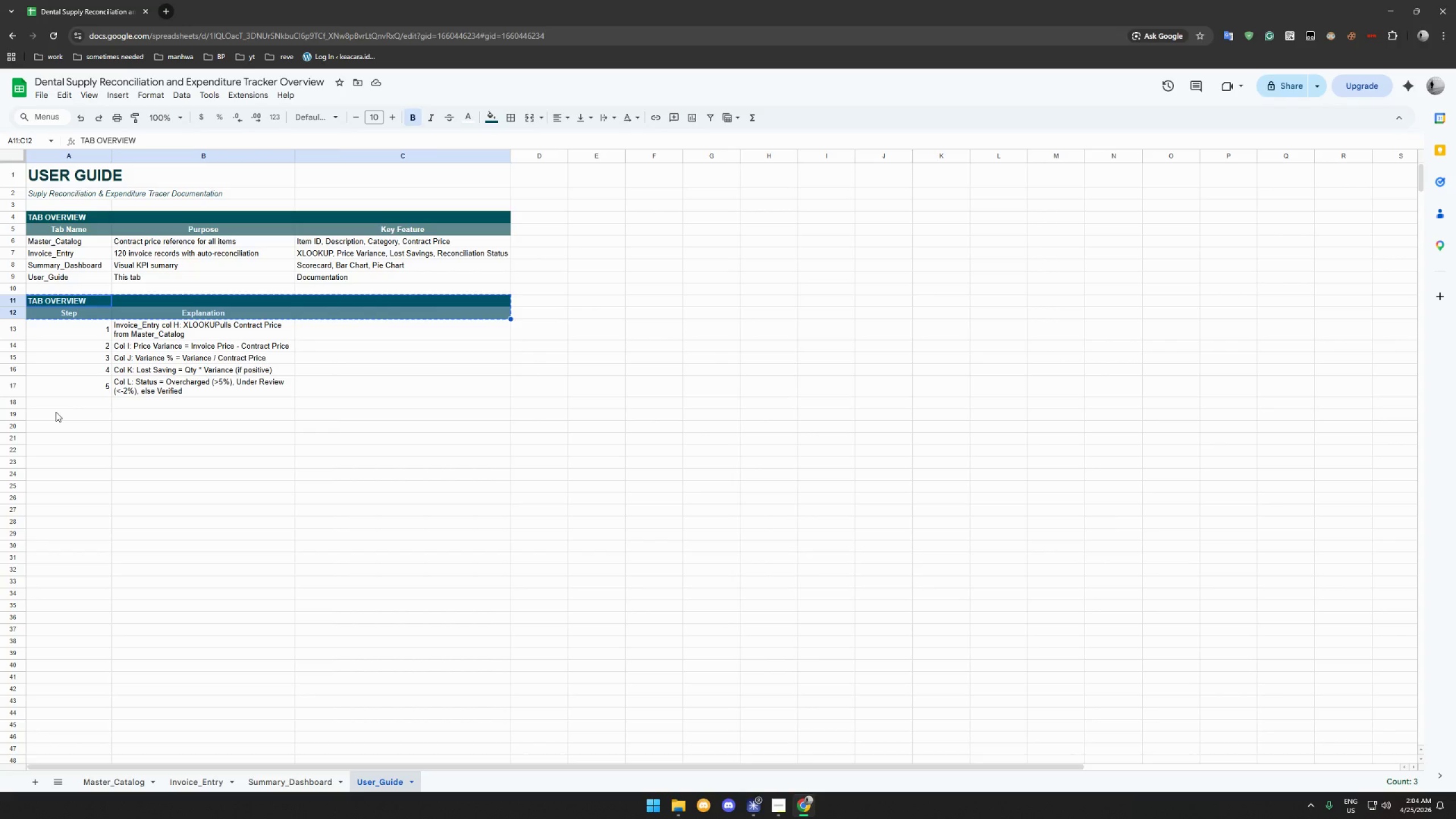 
left_click([56, 412])
 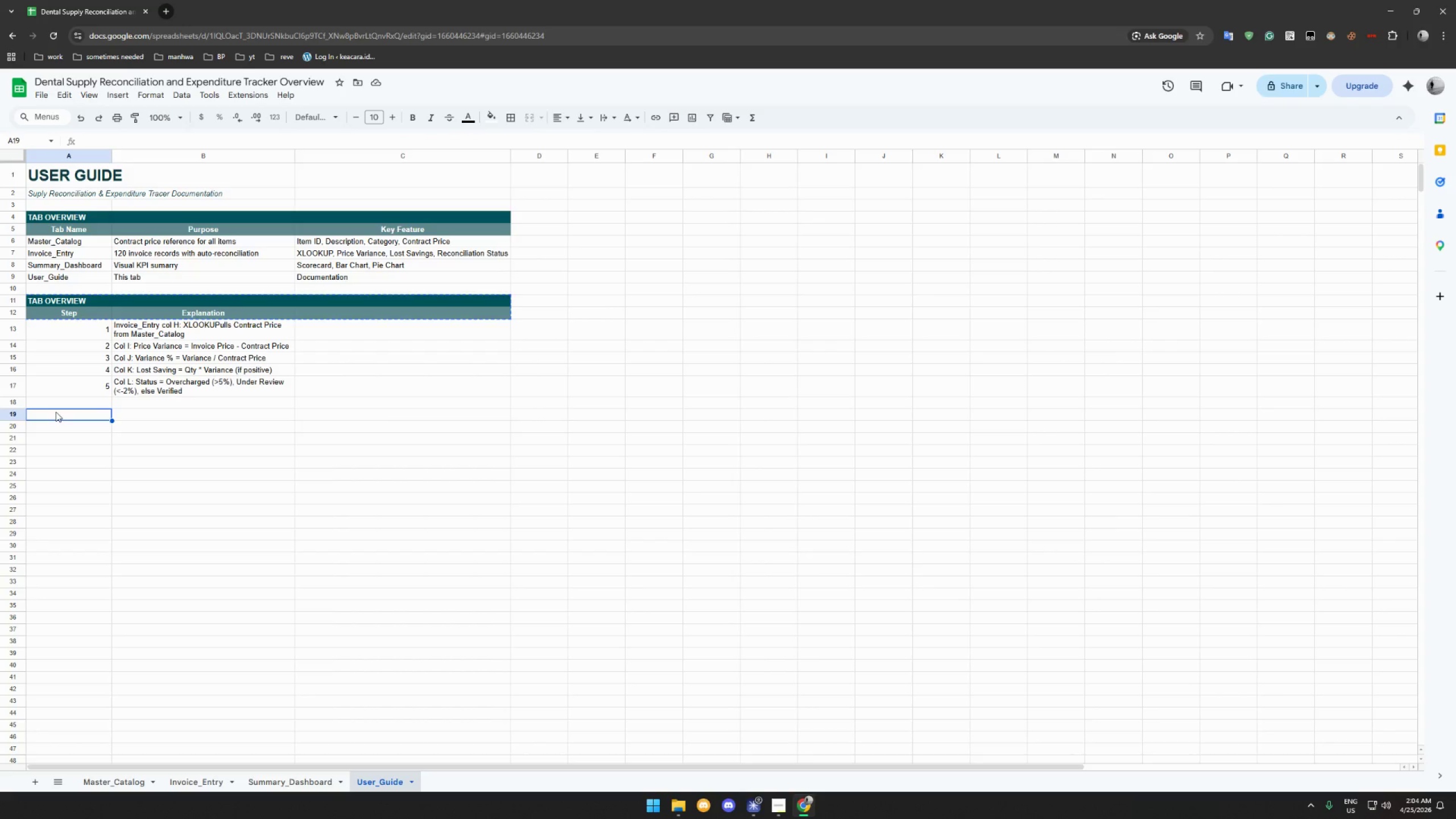 
key(Control+V)
 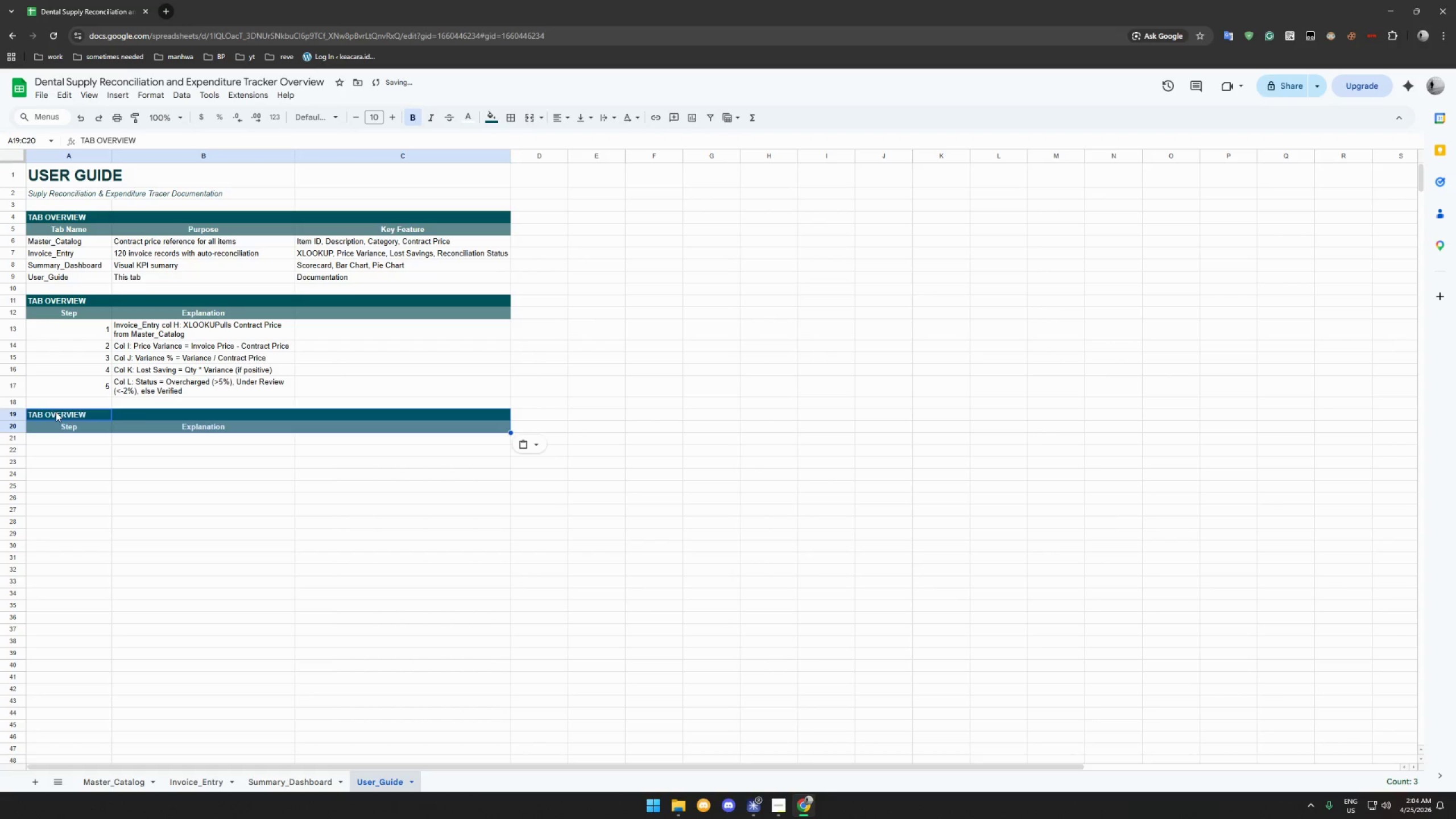 
left_click([56, 412])
 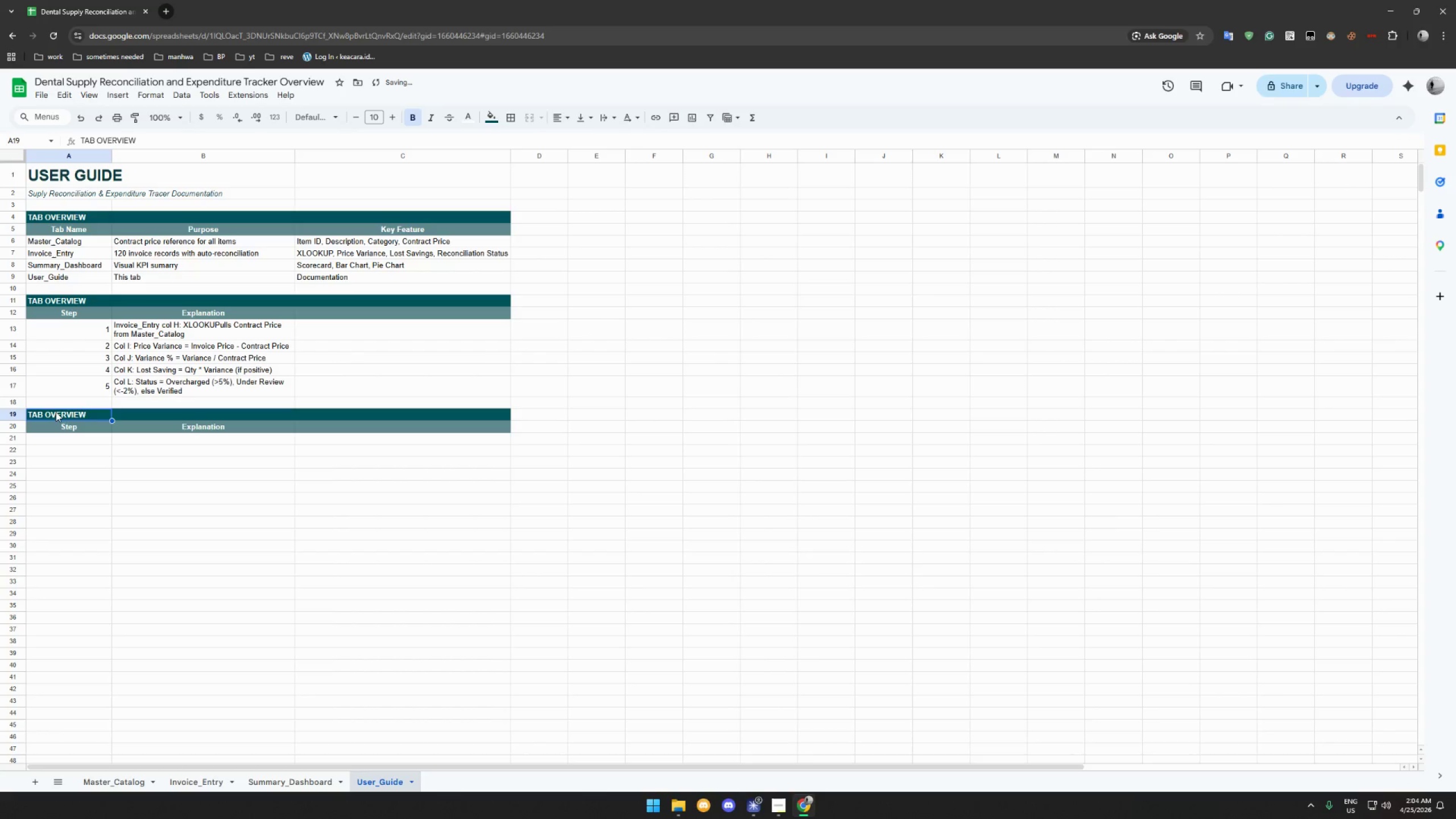 
type(CONDITIONAL FORMATTING)
 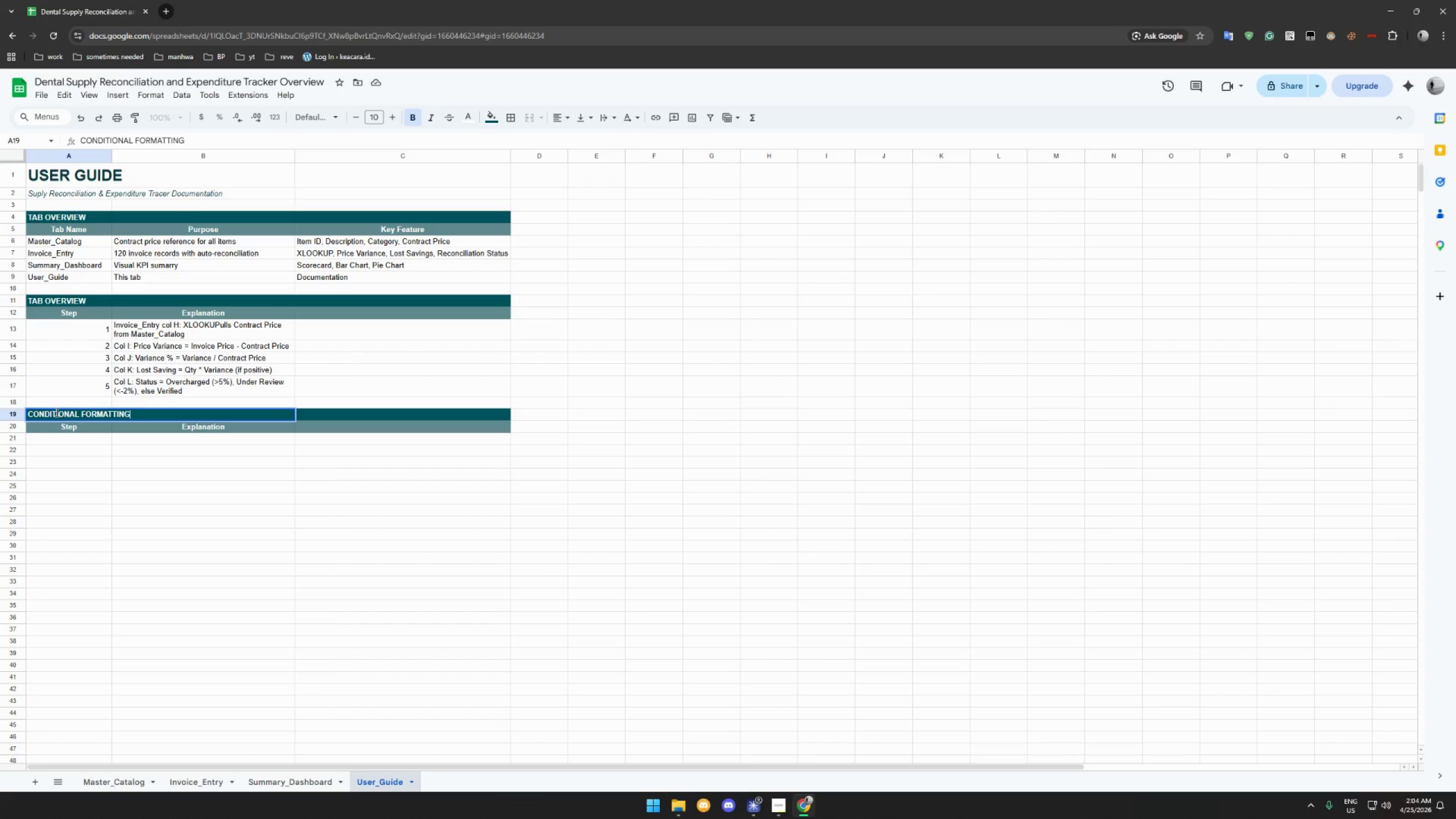 
key(Enter)
 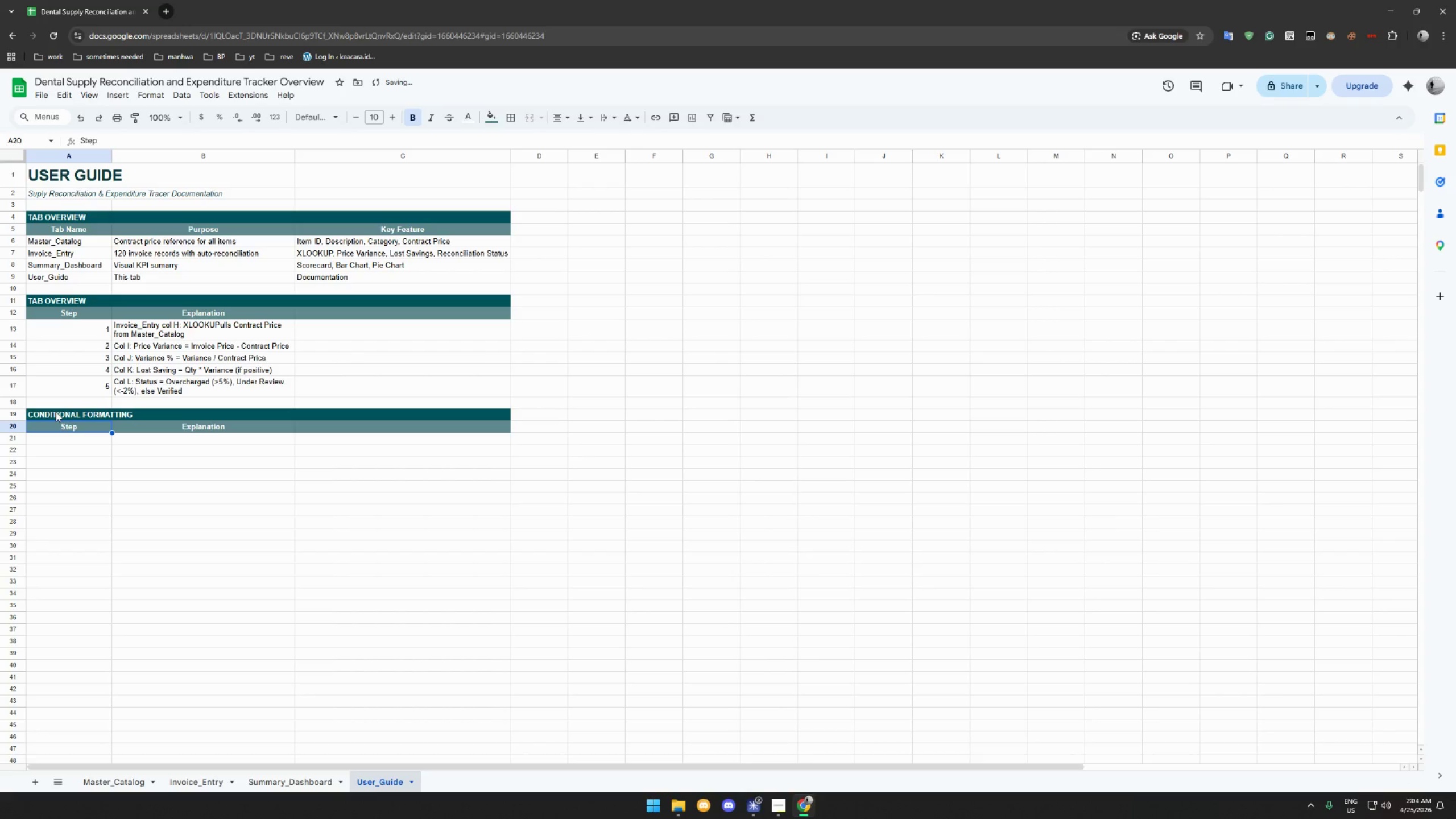 
type(Rule)
key(Tab)
type(Applied To)
key(Tab)
type(Meaning)
 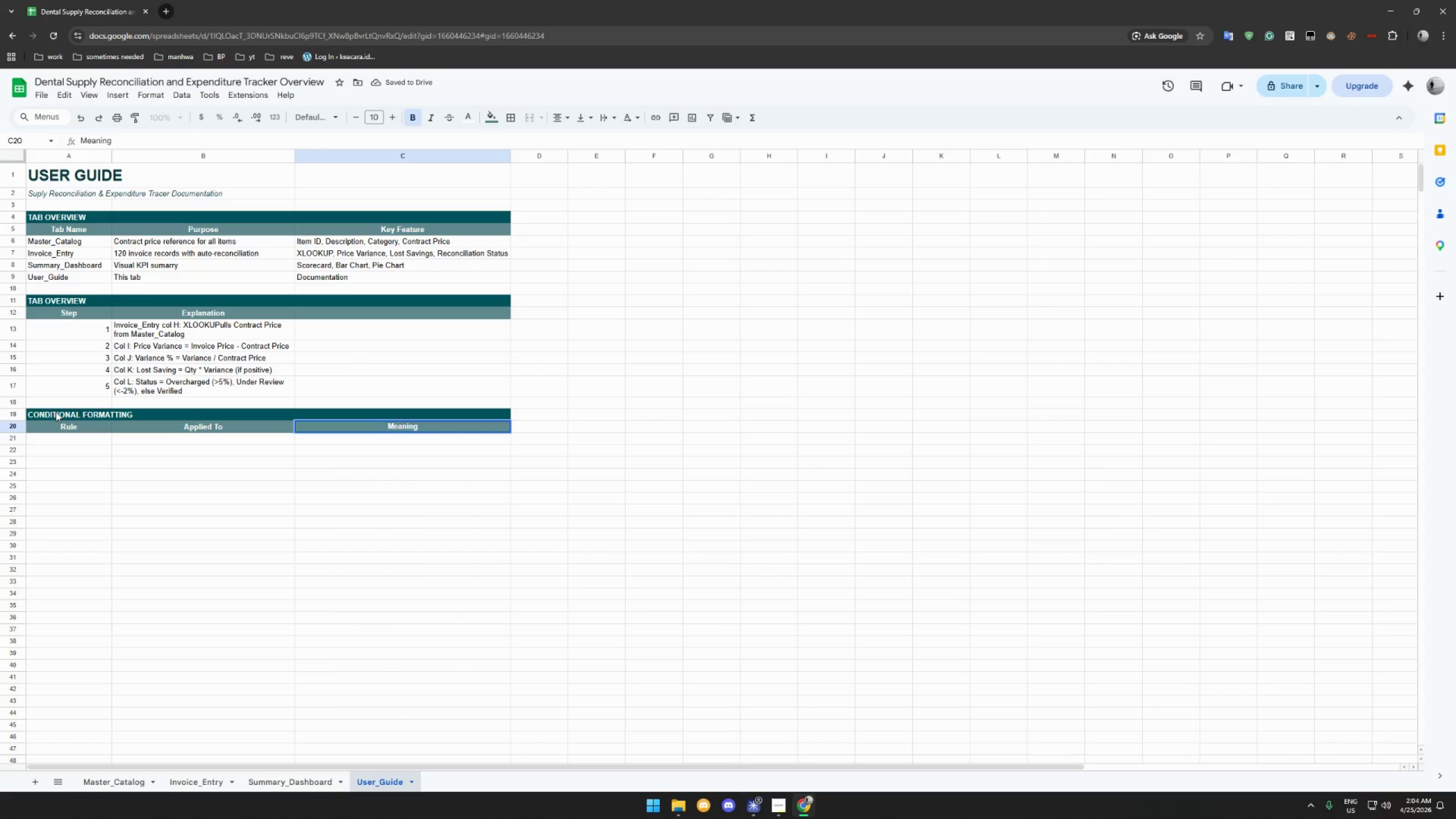 
key(Enter)
 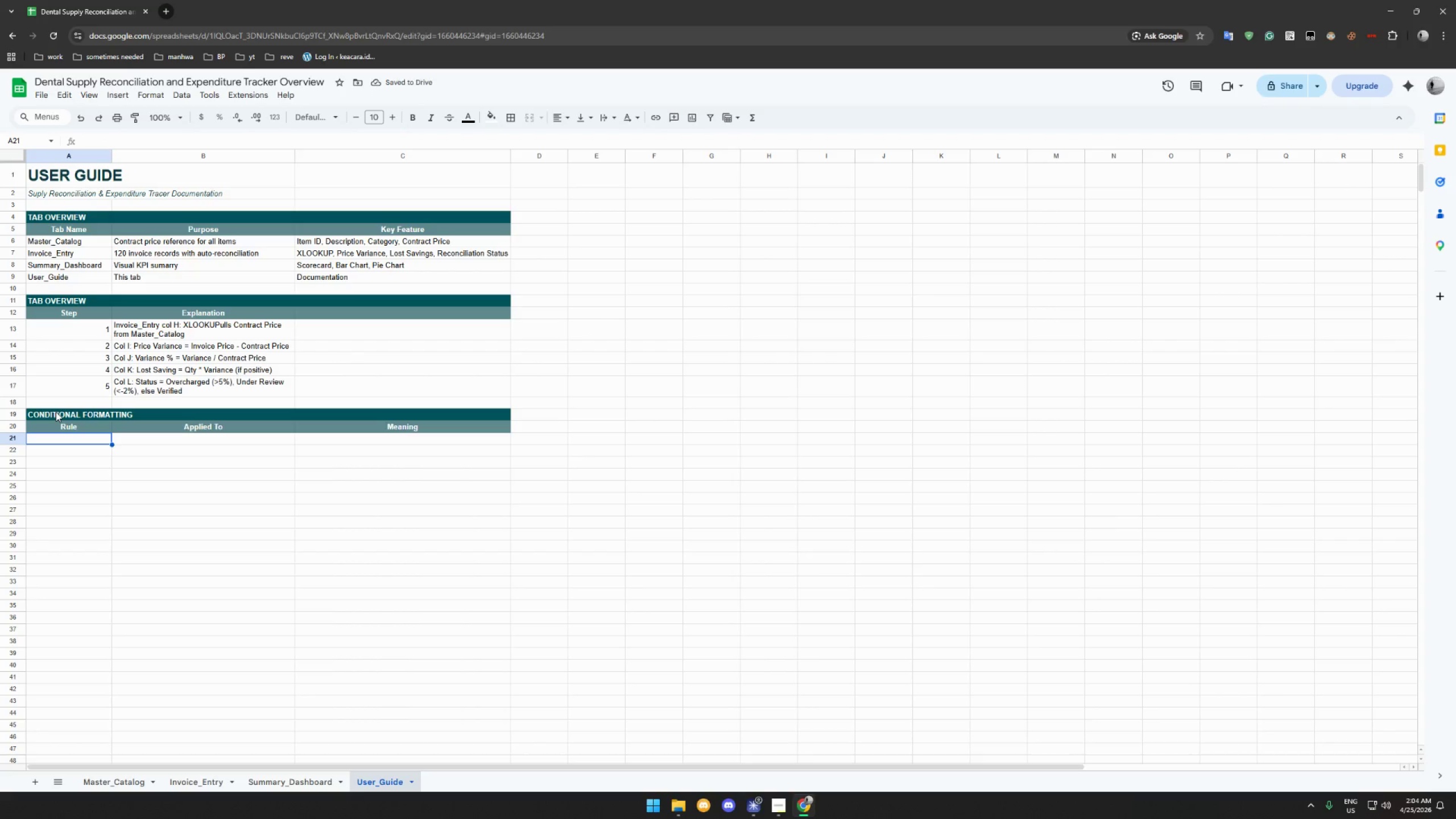 
type(Variance % > 5%)
 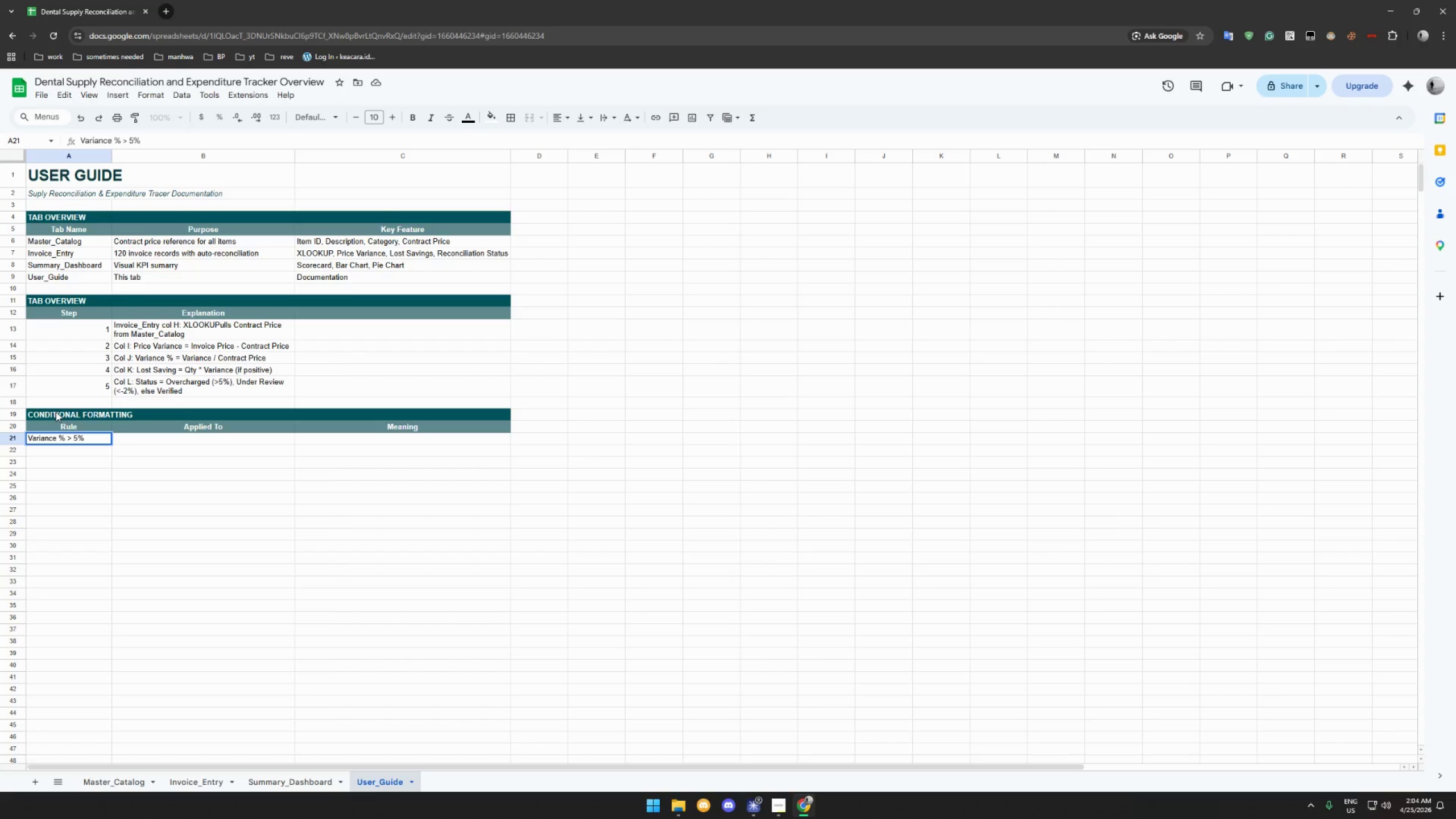 
key(Enter)
 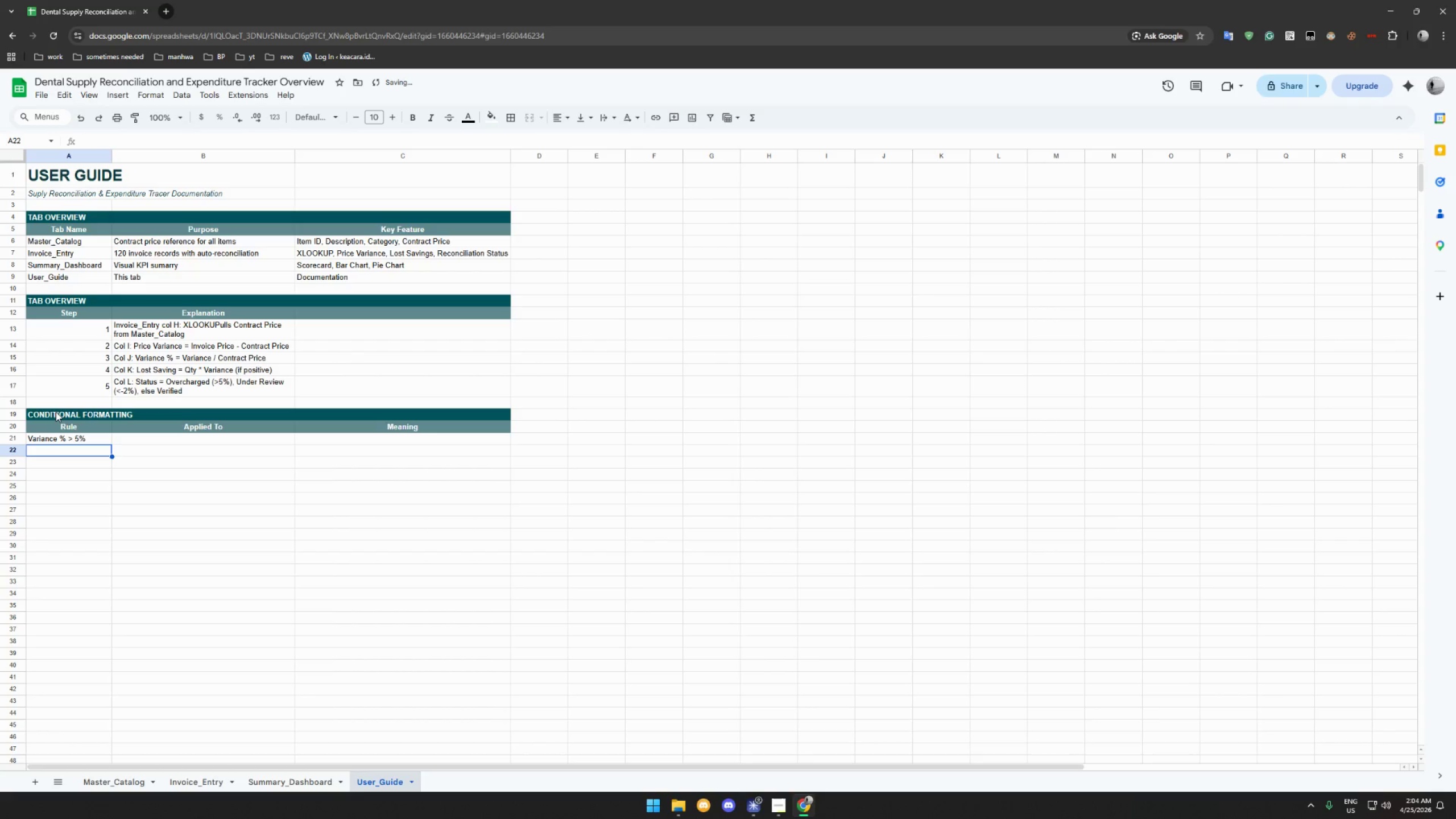 
type(Variance % <=5%)
 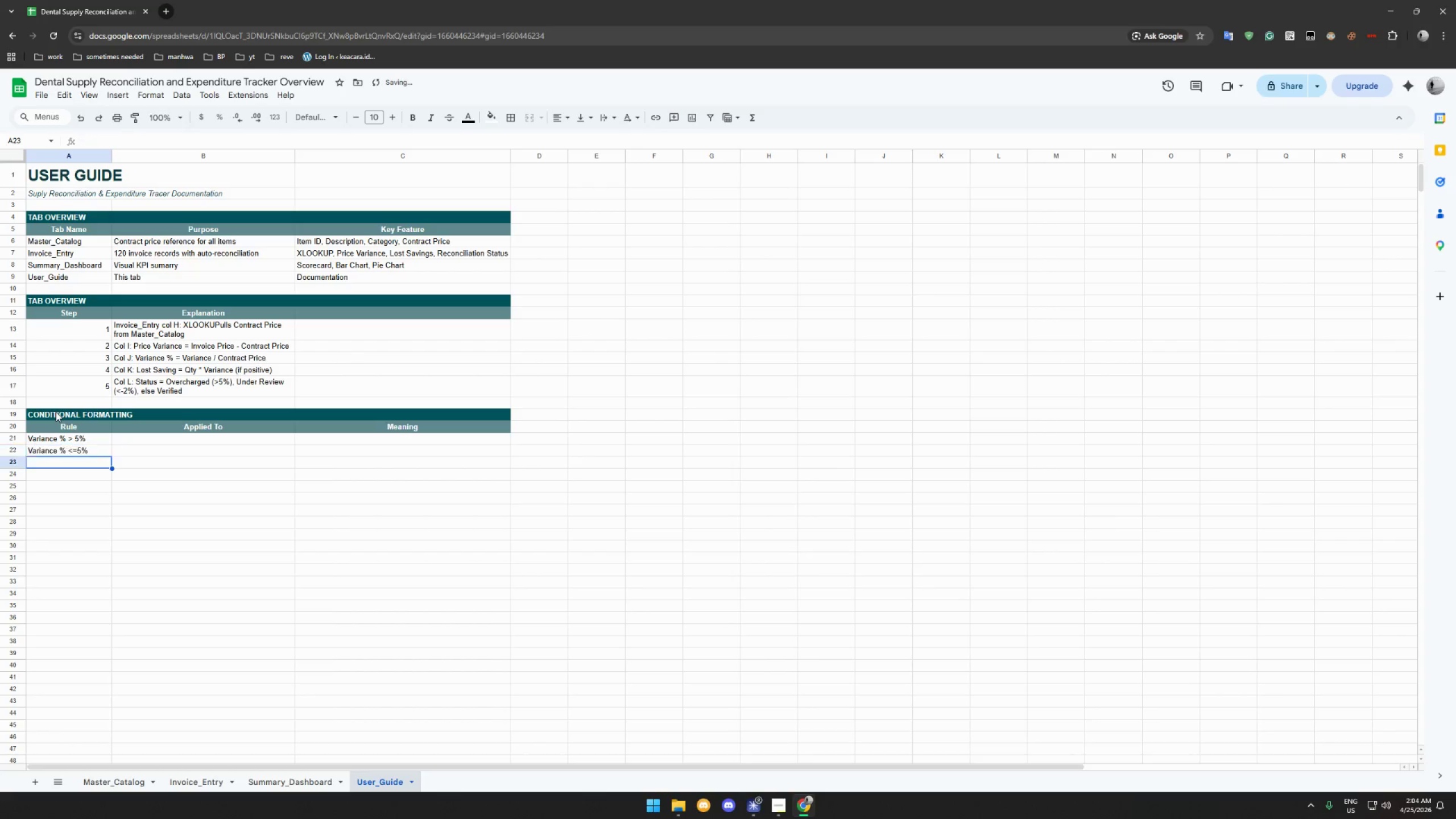 
 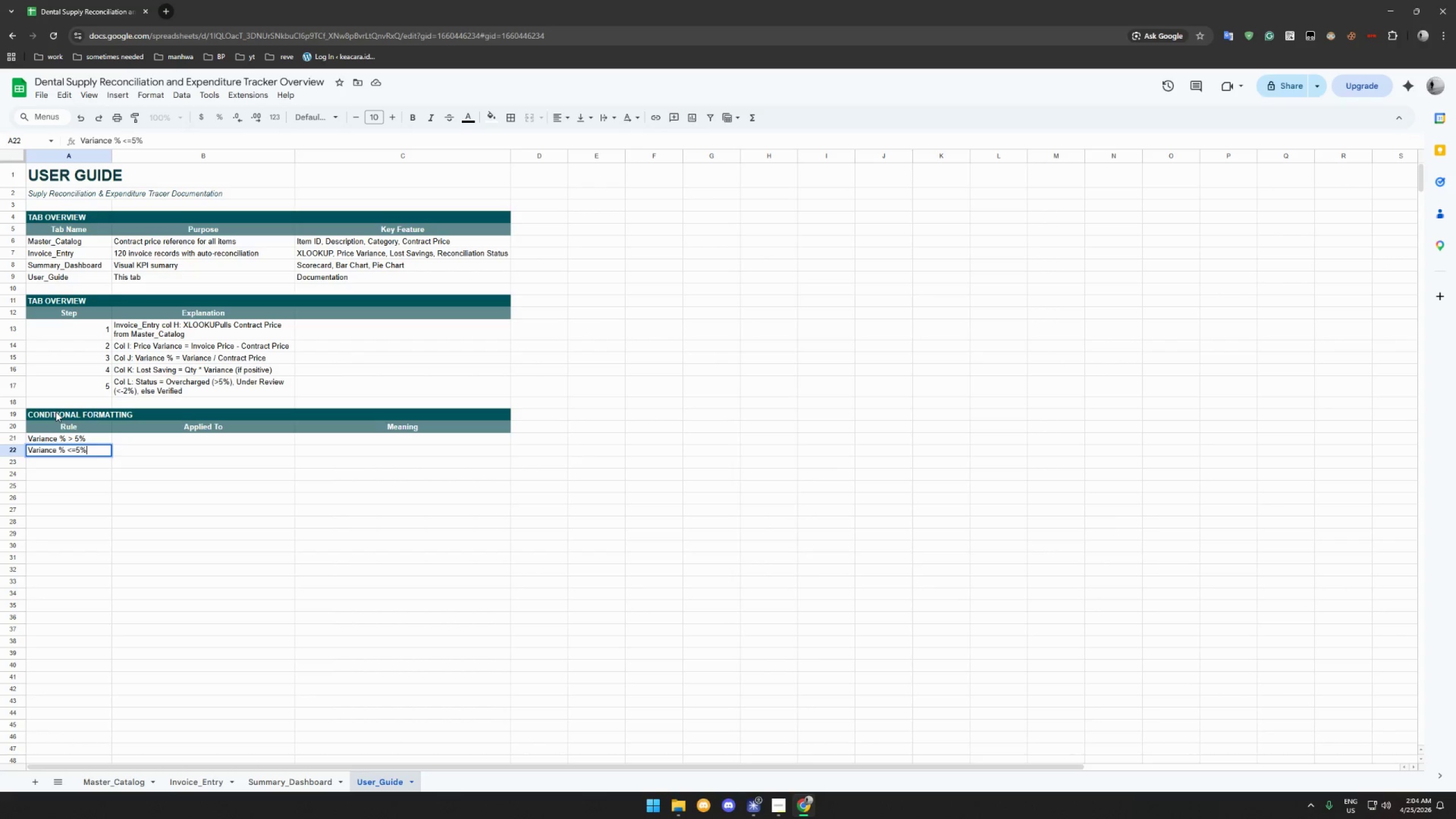 
key(Enter)
 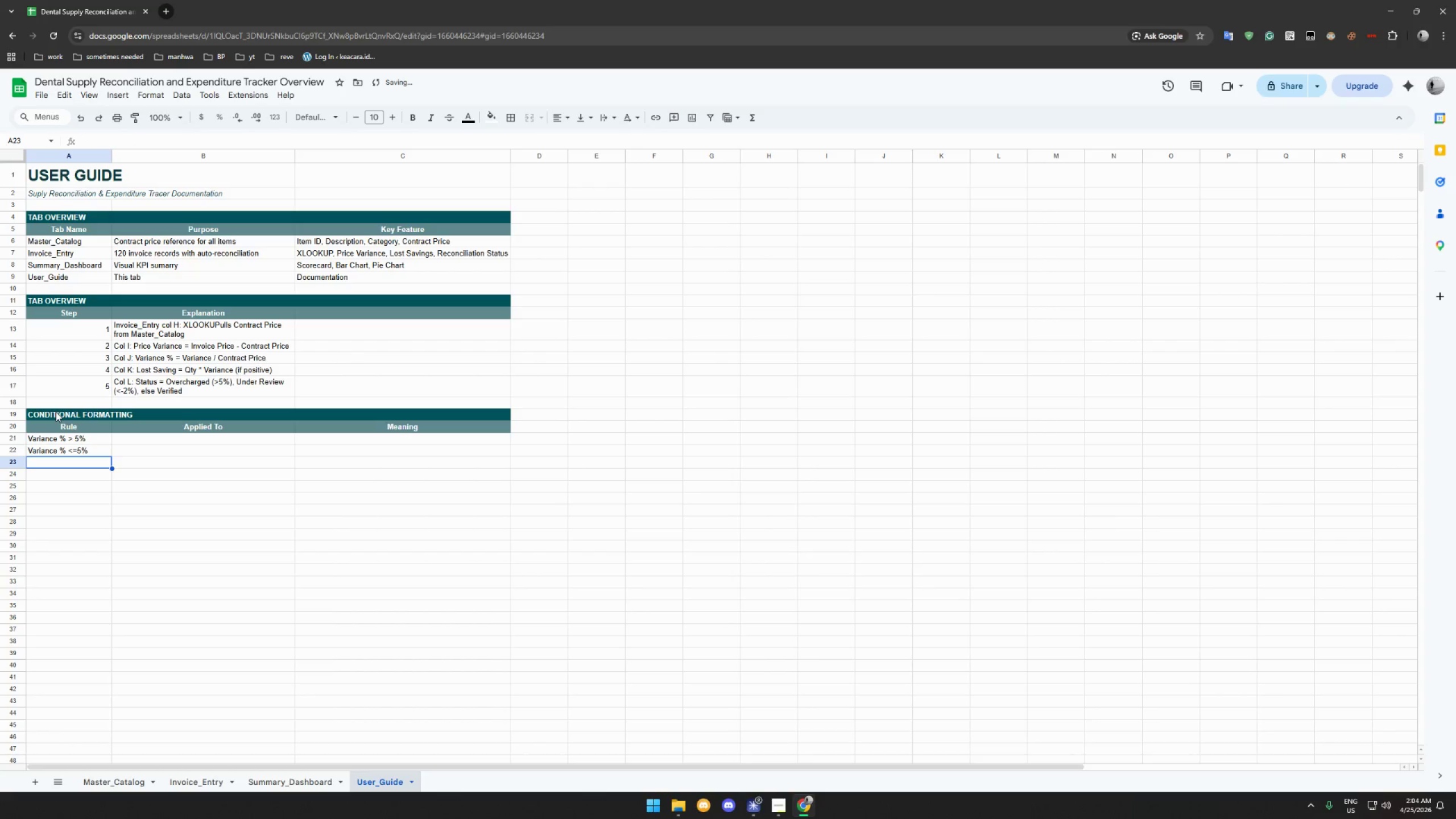 
type(Status -)
key(Backspace)
type(-)
key(Backspace)
type(= Overcharged)
 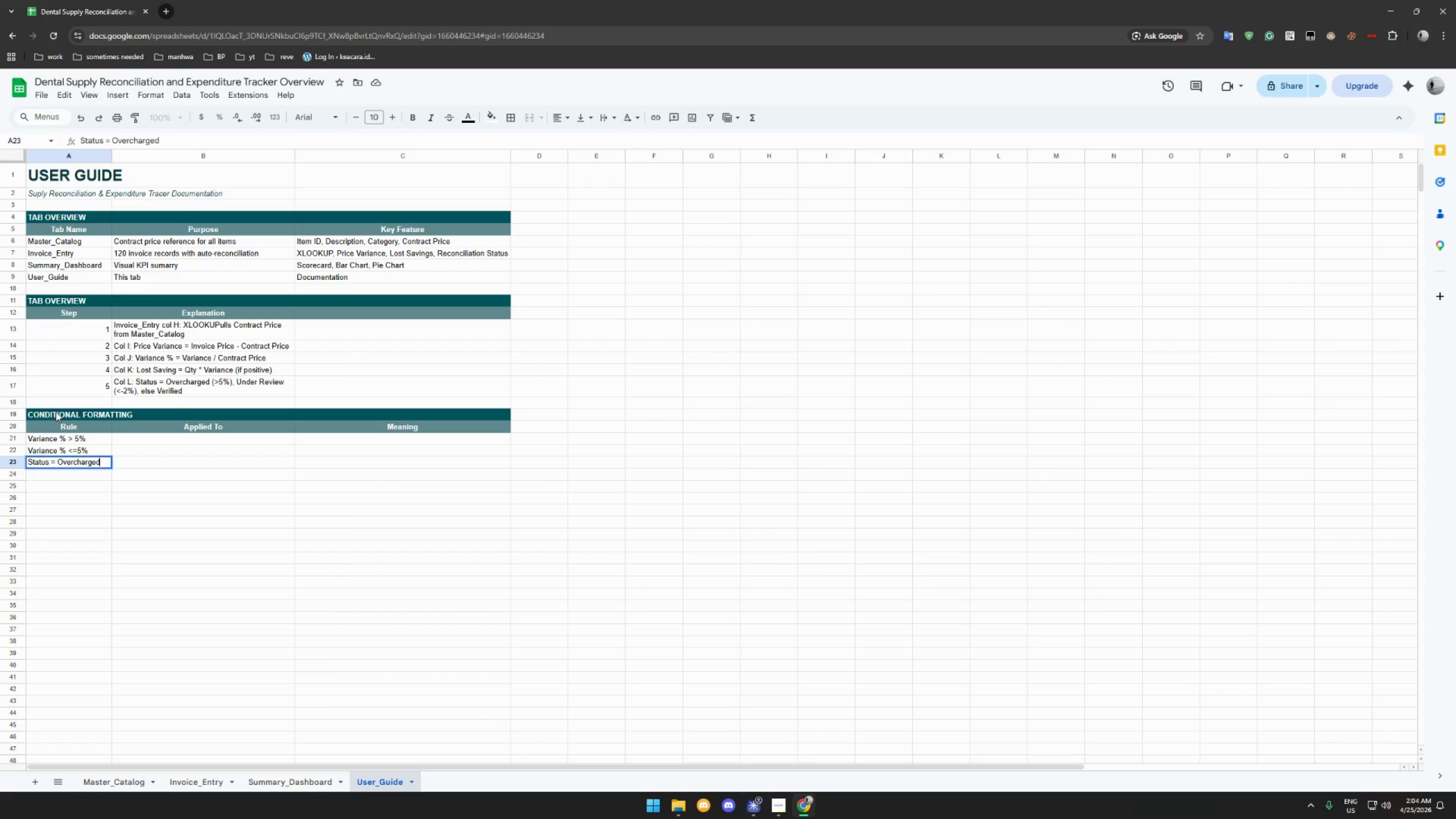 
key(Enter)
 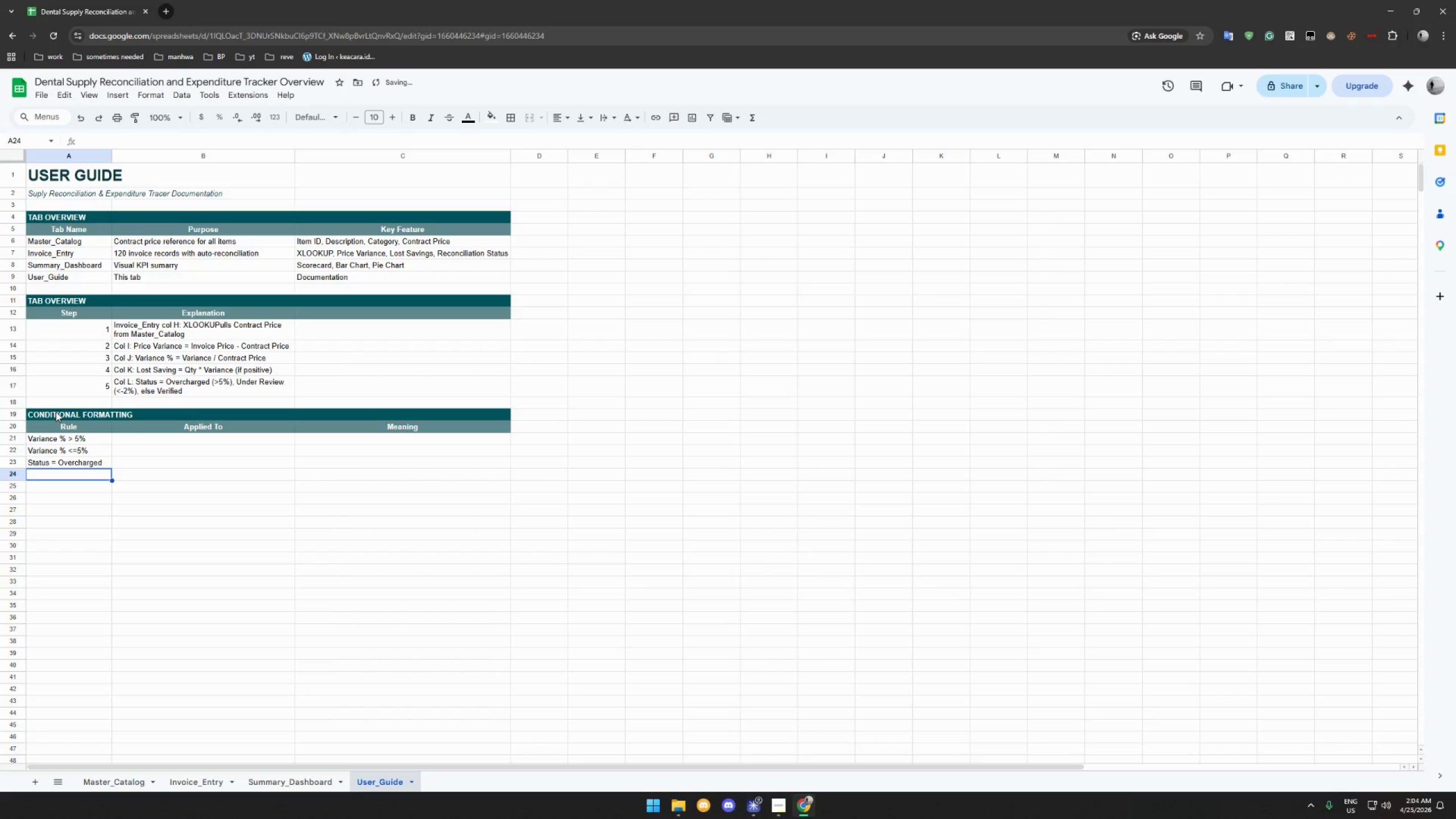 
type(Status -)
key(Backspace)
type(=)
key(Backspace)
type( Under Rrev)
key(Backspace)
key(Backspace)
key(Backspace)
type(eview)
 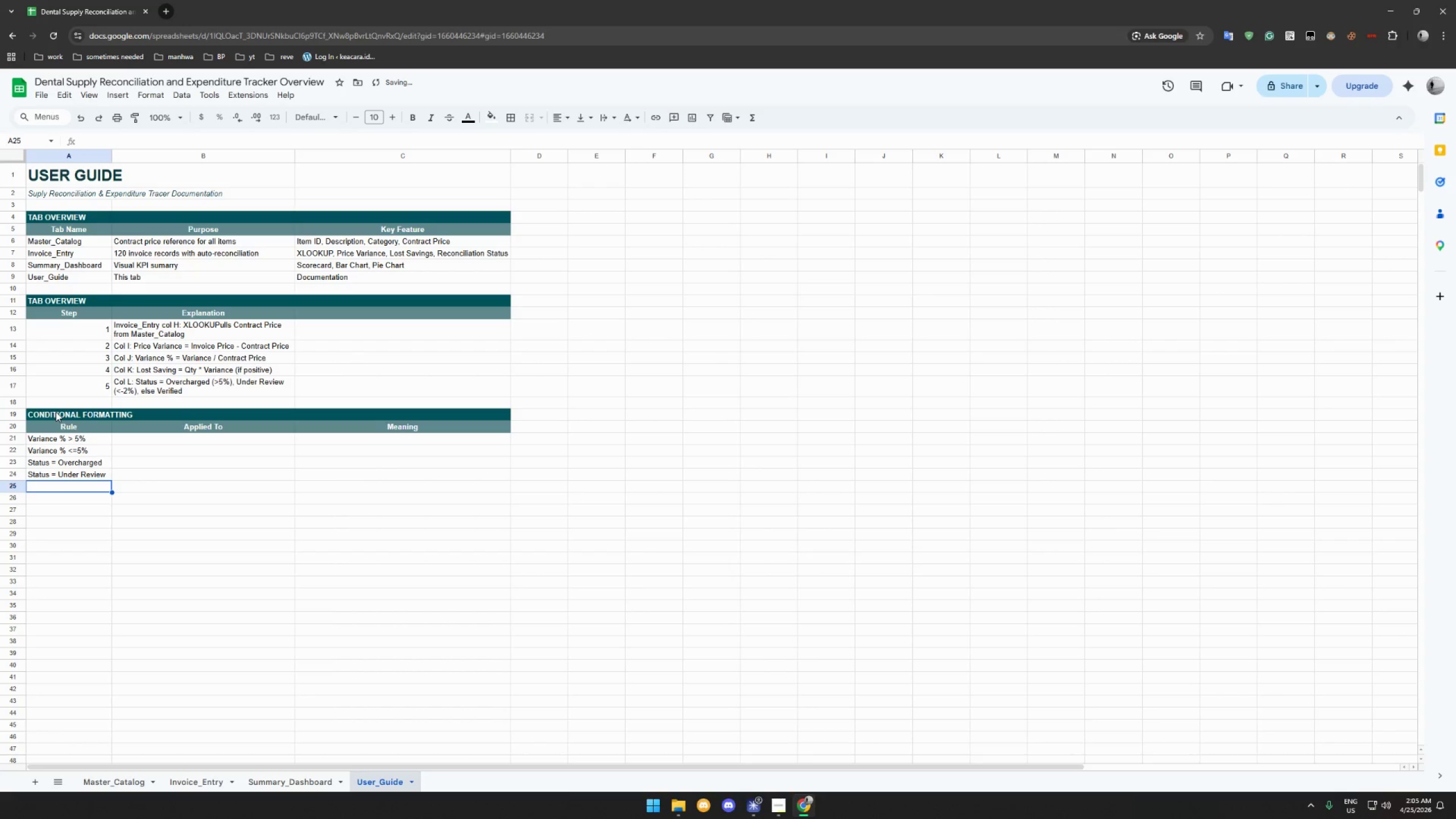 
 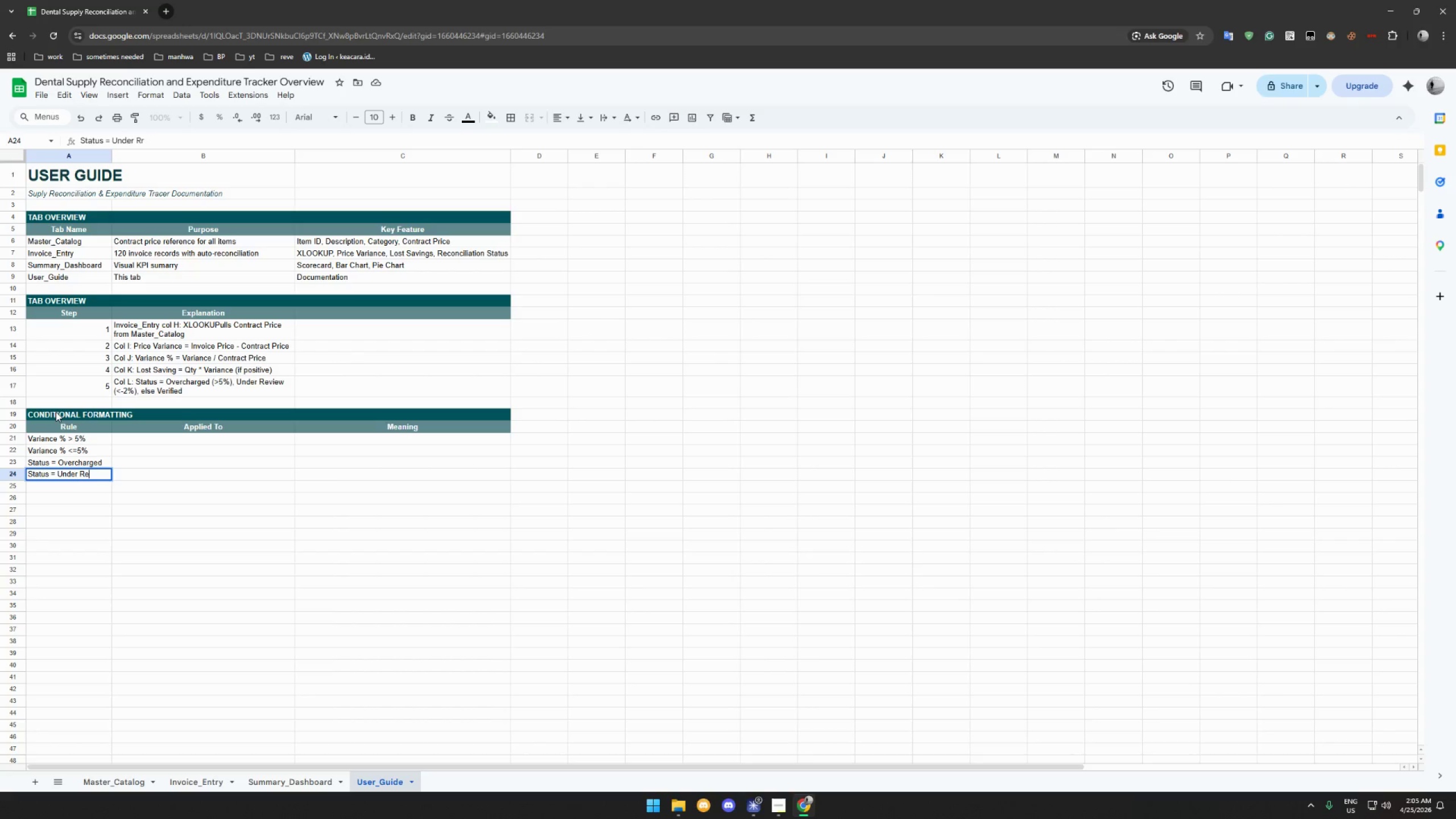 
key(Enter)
 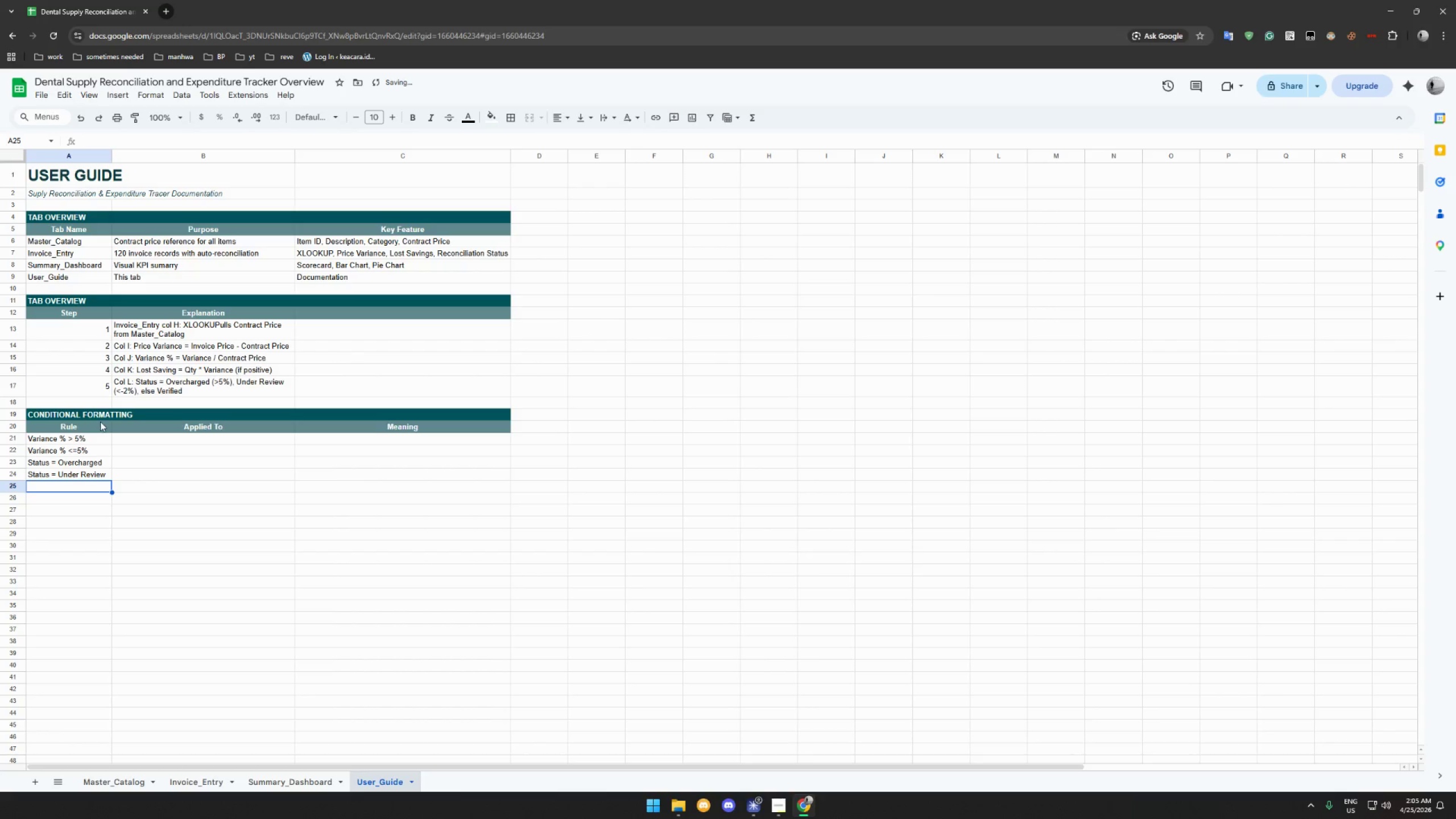 
left_click([152, 440])
 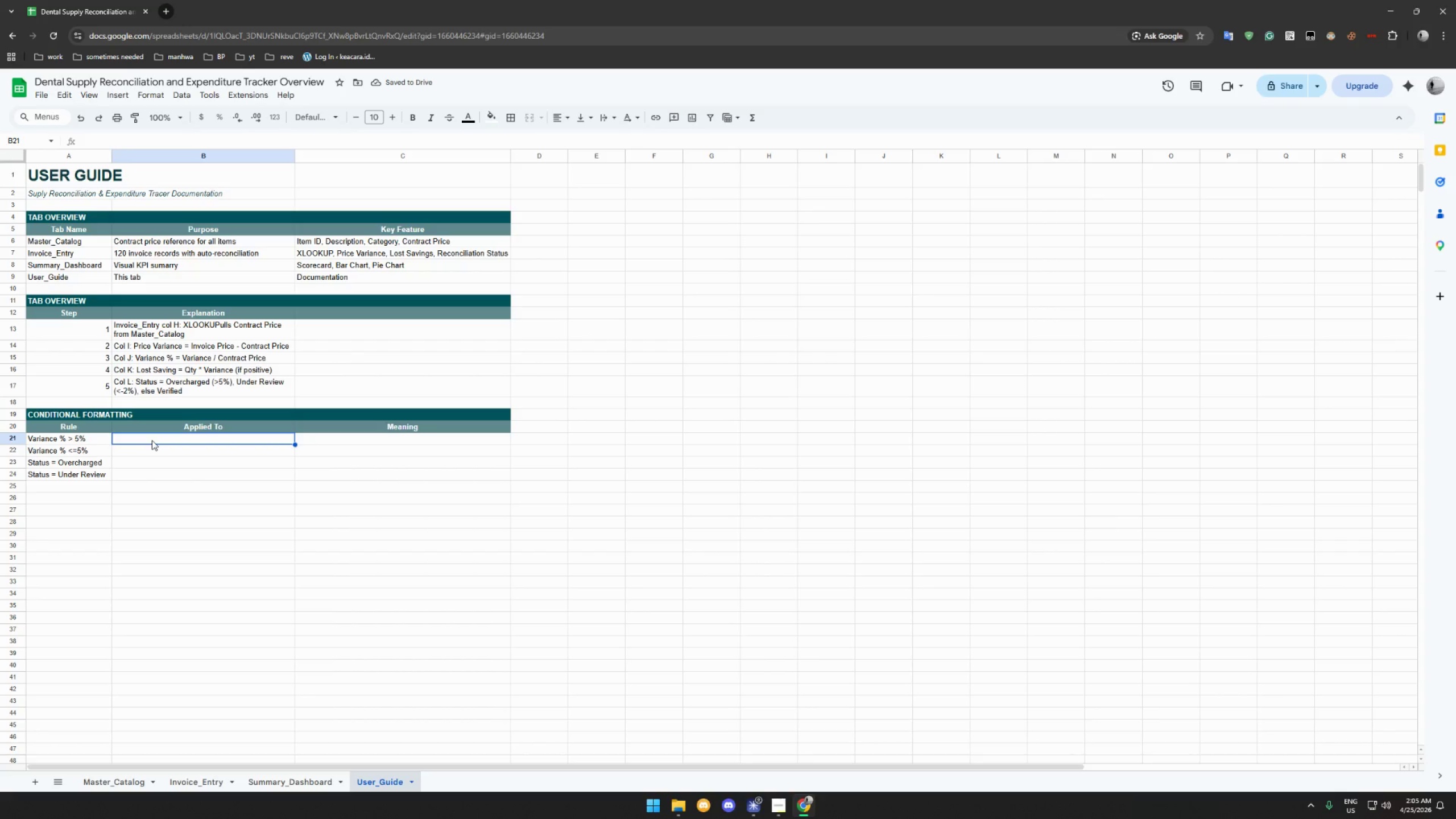 
type(Invoice_Entry col J (red))
 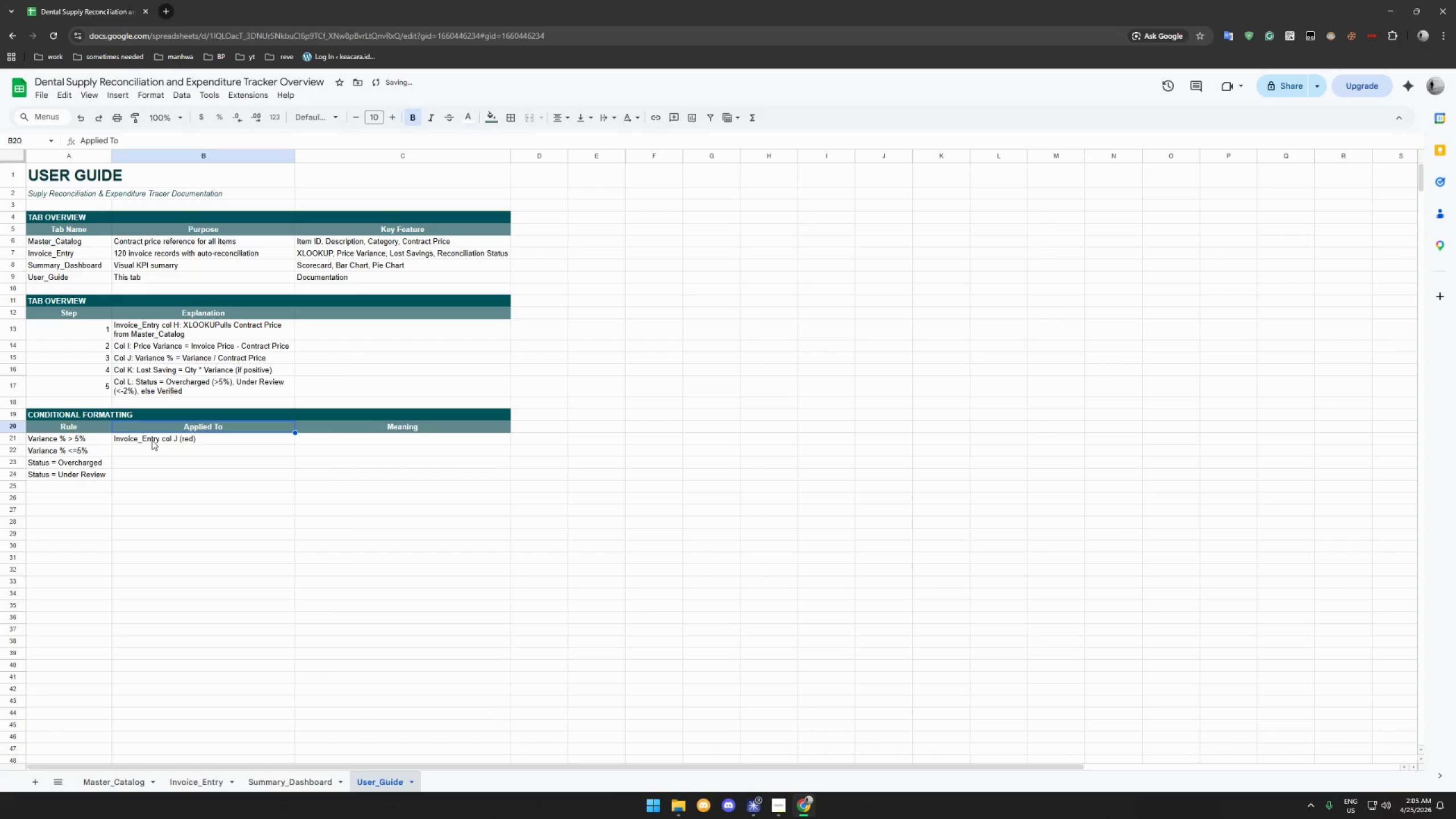 
key(Shift+Enter)
 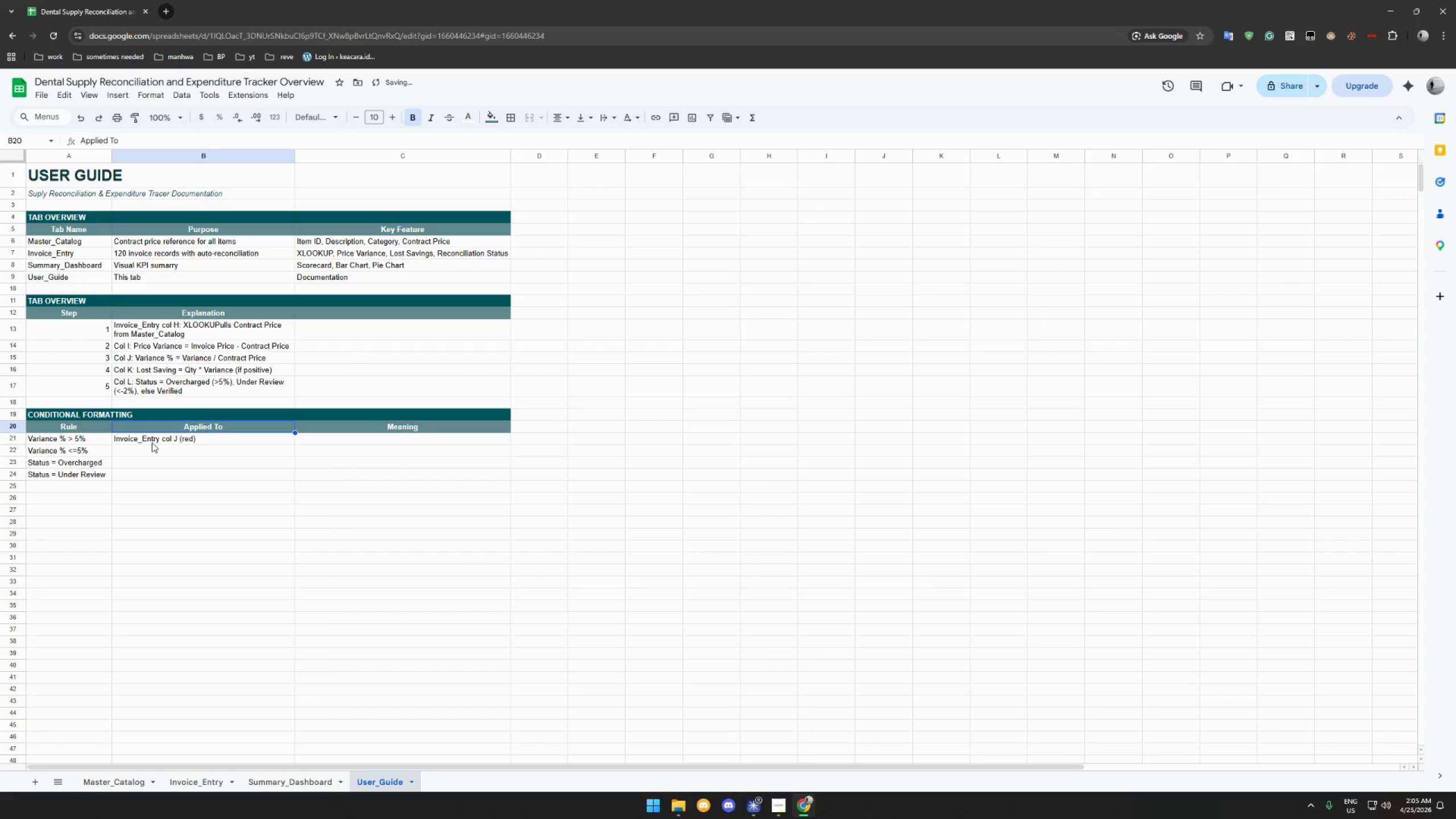 
left_click([148, 451])
 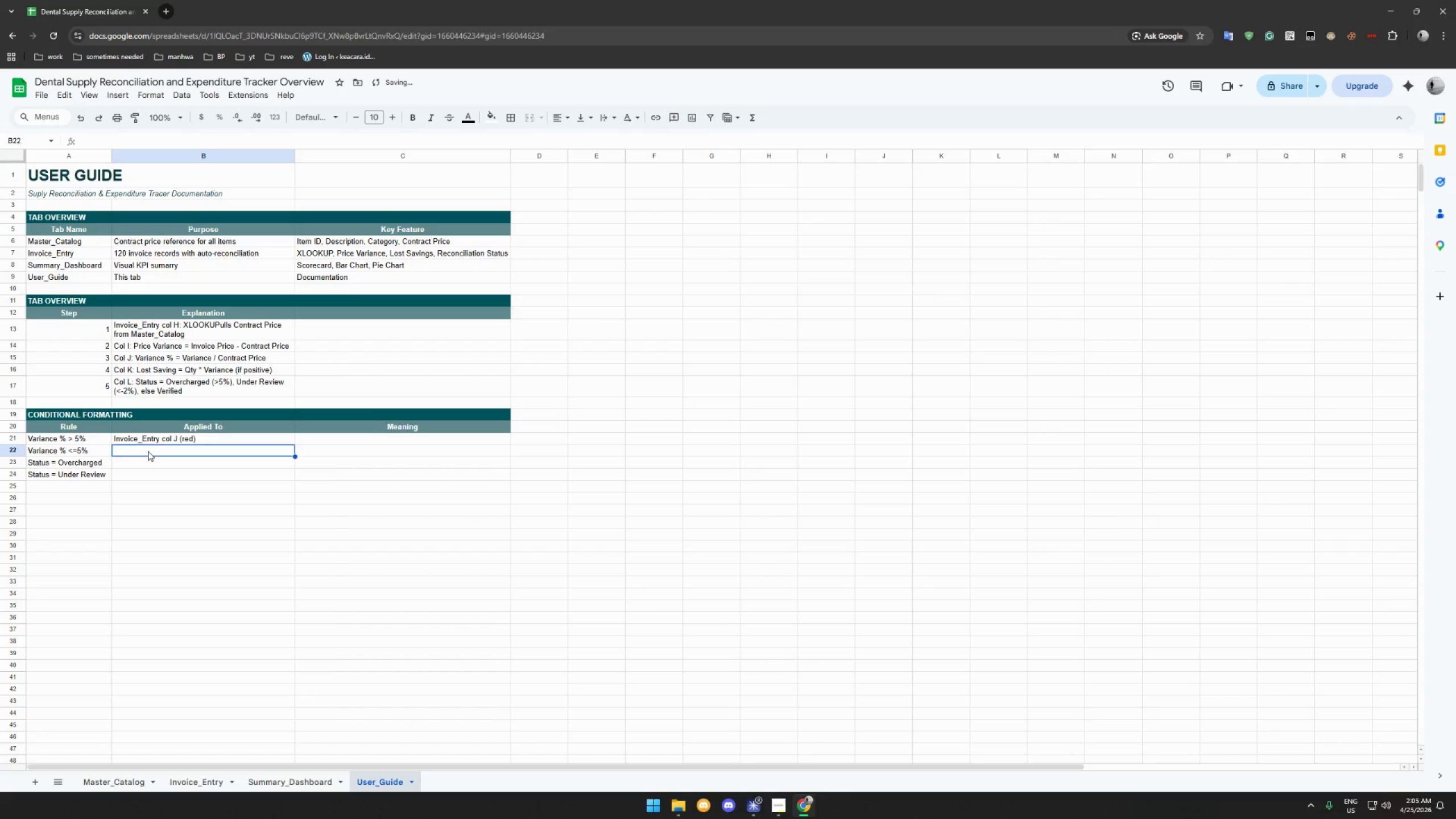 
type(Invoice_e)
key(Backspace)
key(Backspace)
type(Entry col J (green))
 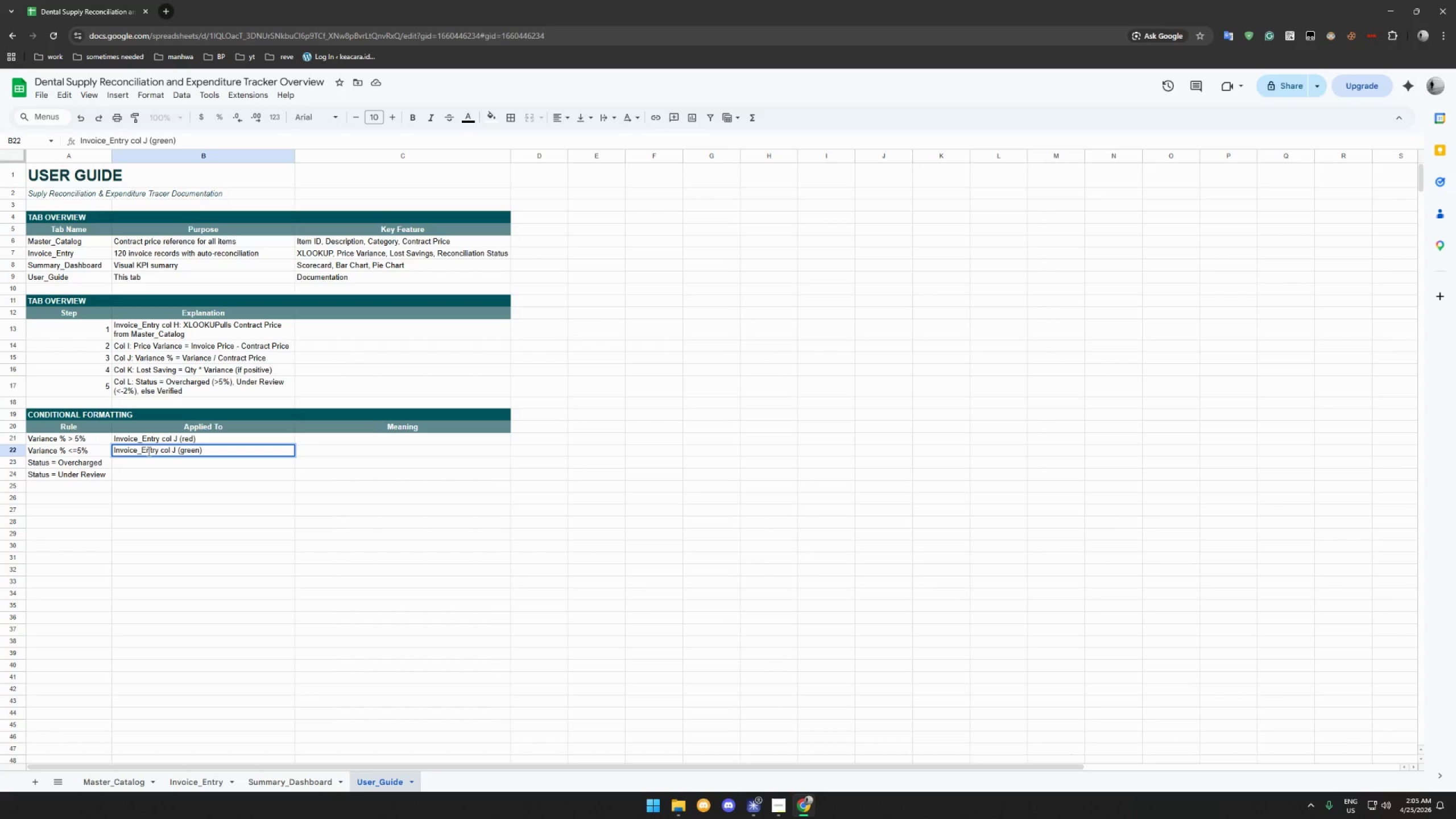 
key(Enter)
 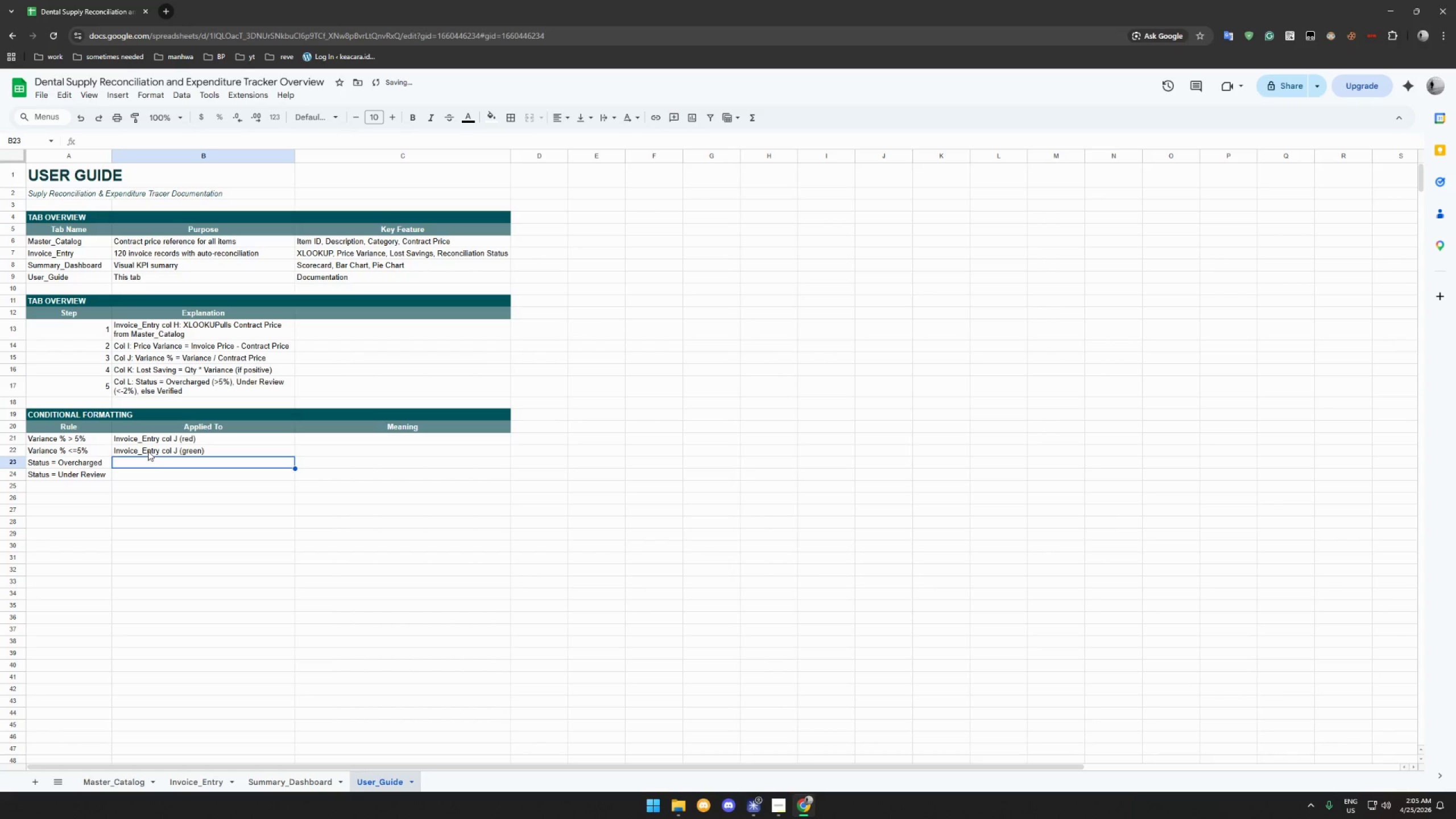 
type(Invoce_Entry col L (red bg))
 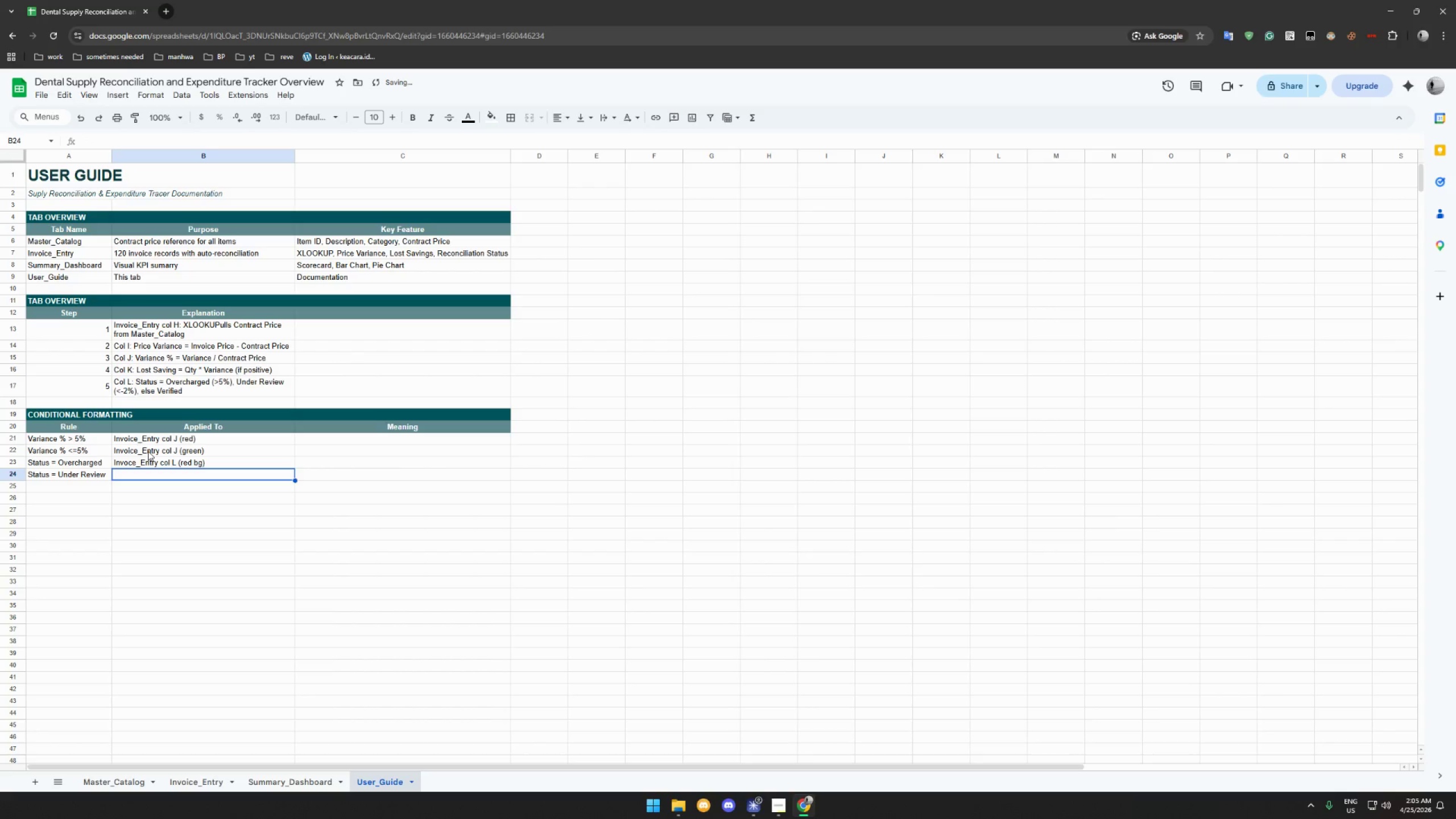 
 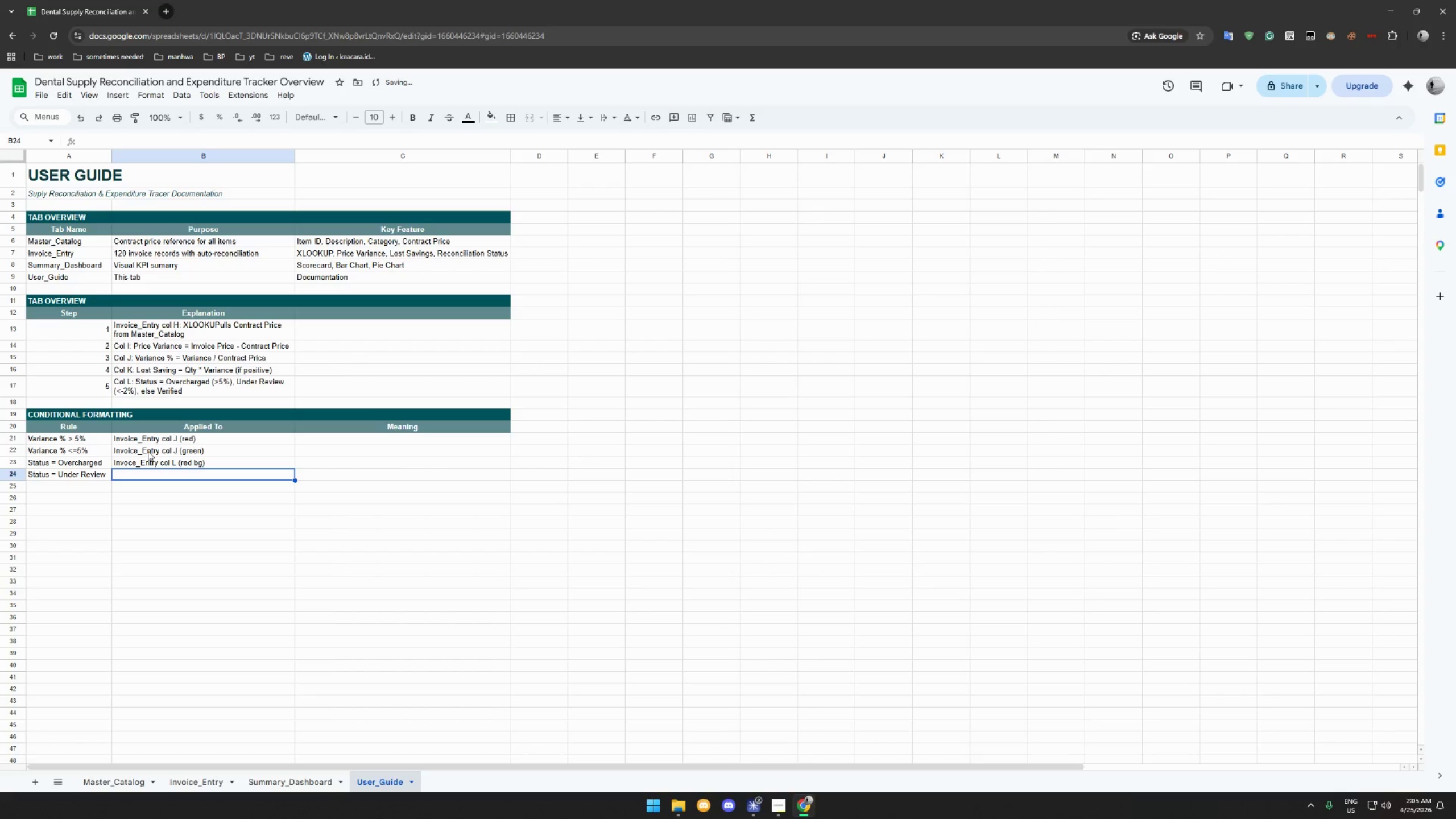 
key(Enter)
 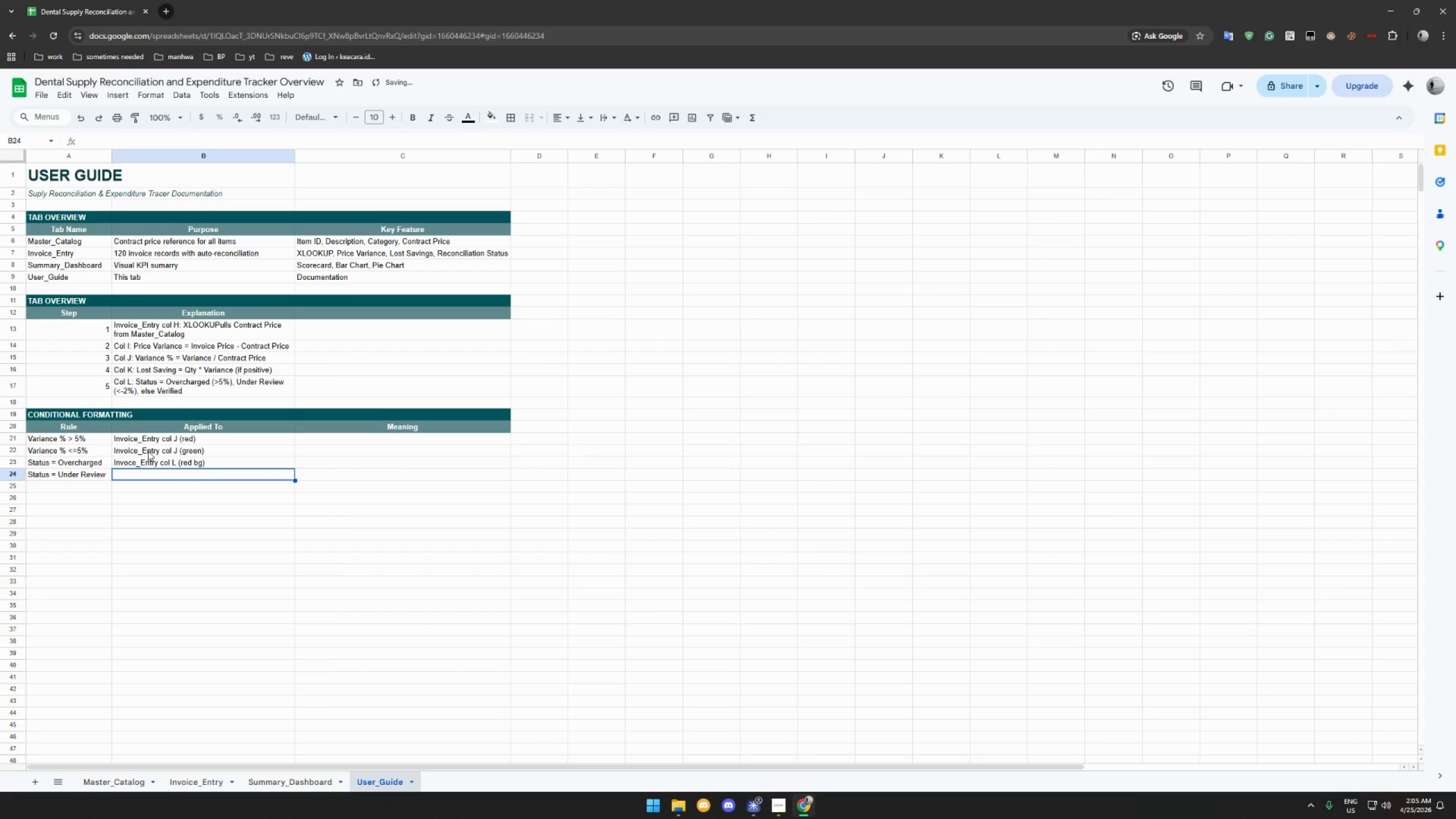 
type(Invoice_))
key(Backspace)
type(Entry col L (amber bg))
 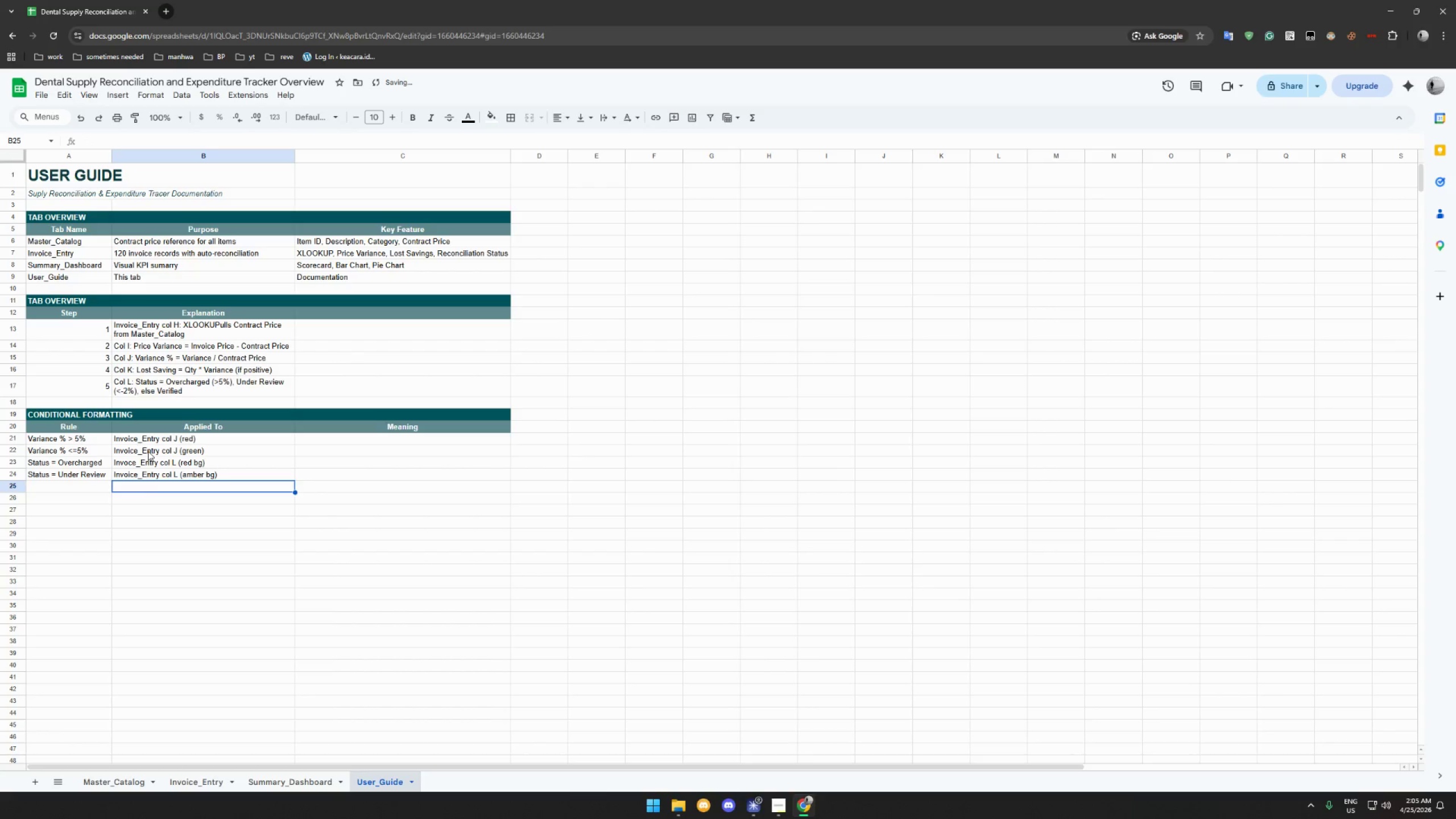 
 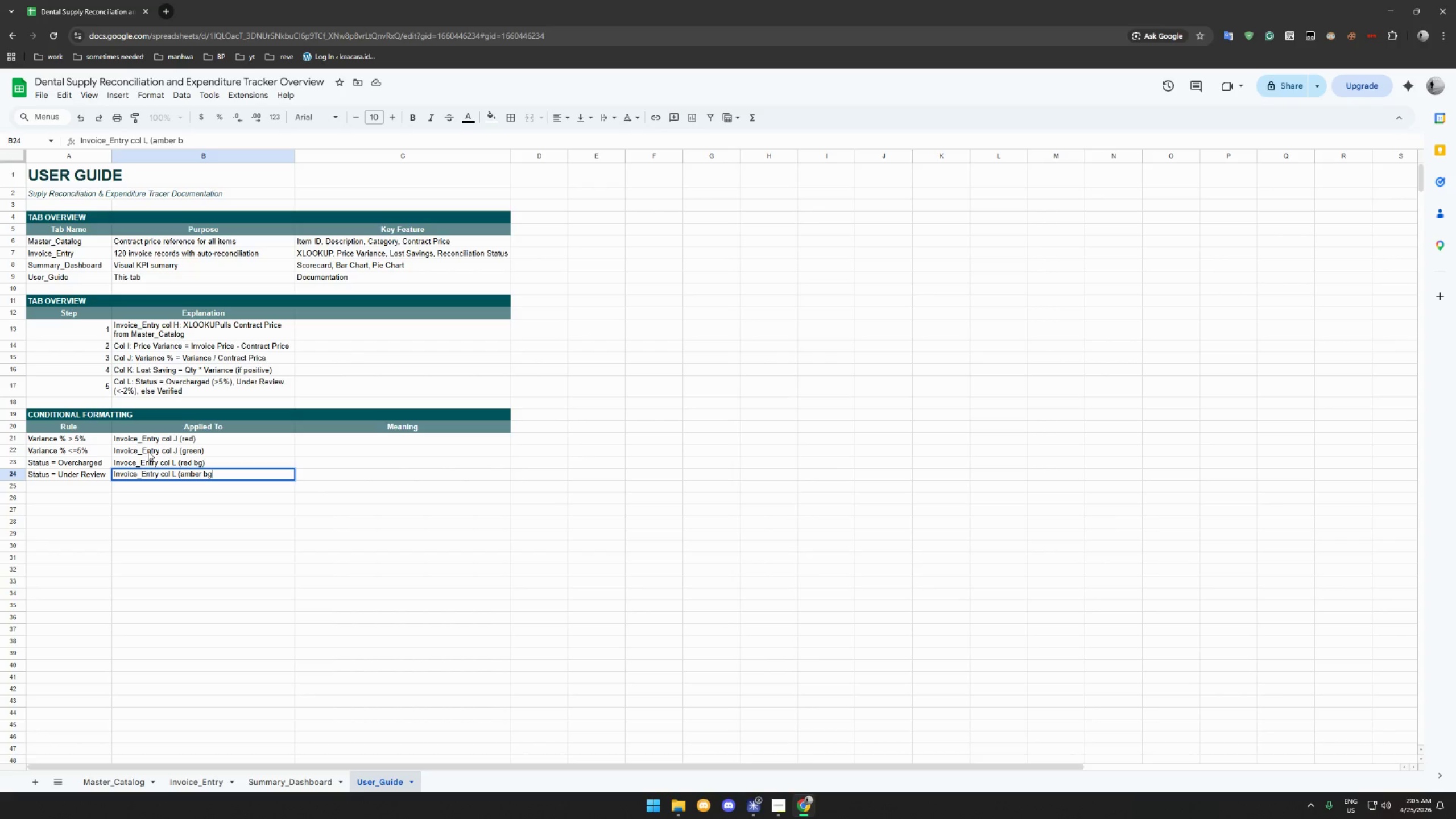 
key(Enter)
 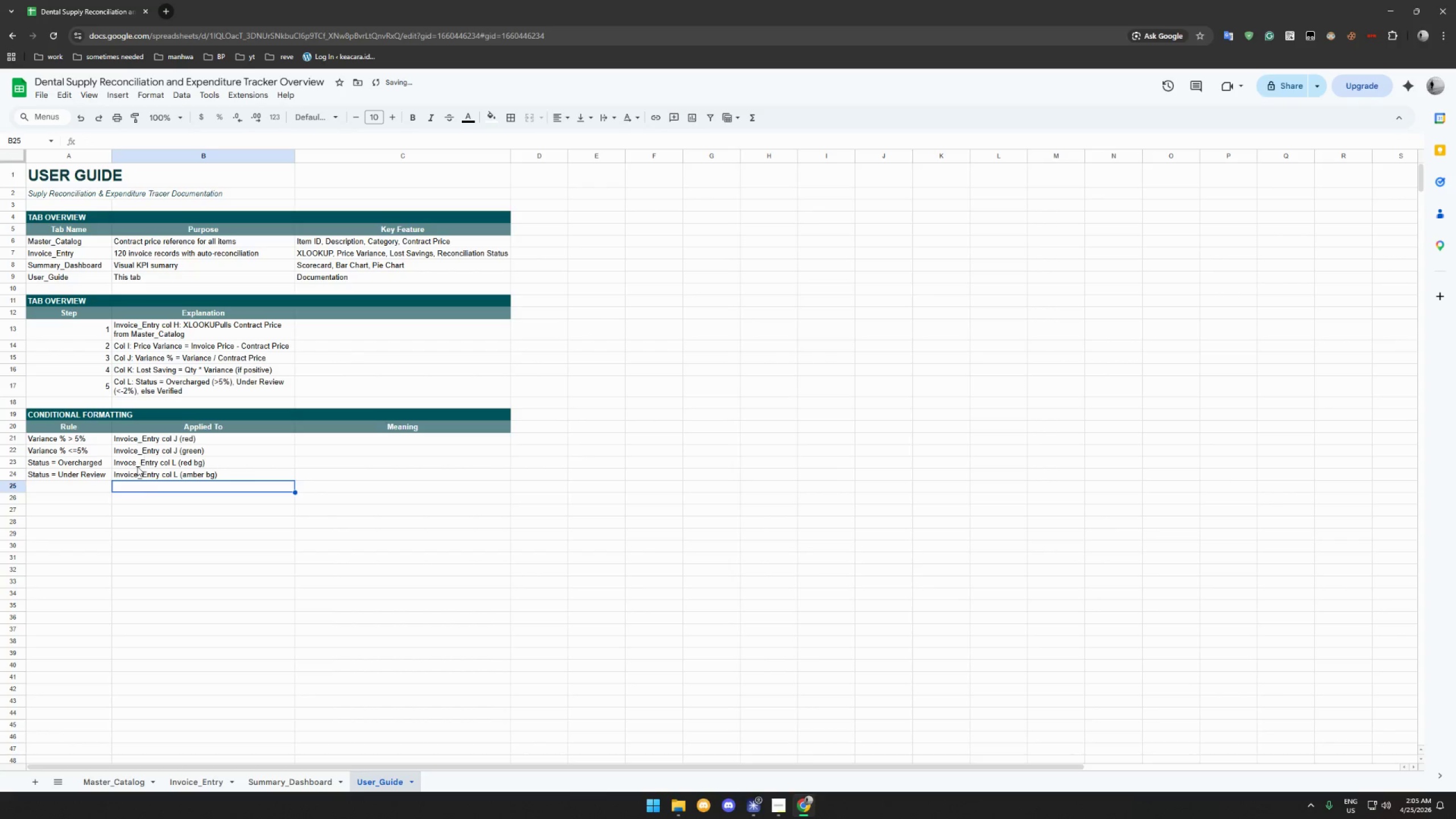 
left_click([135, 462])
 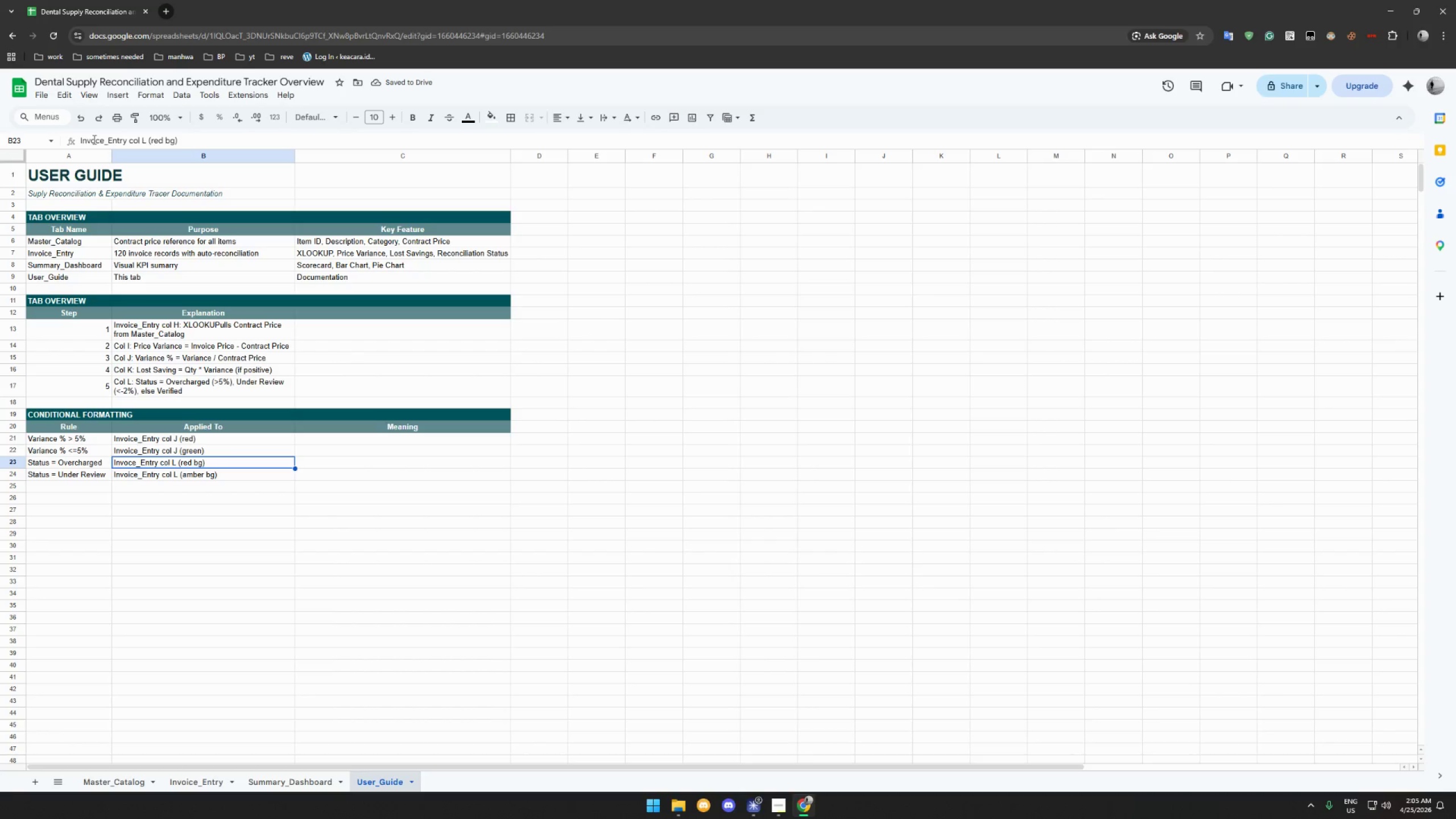 
left_click([94, 139])
 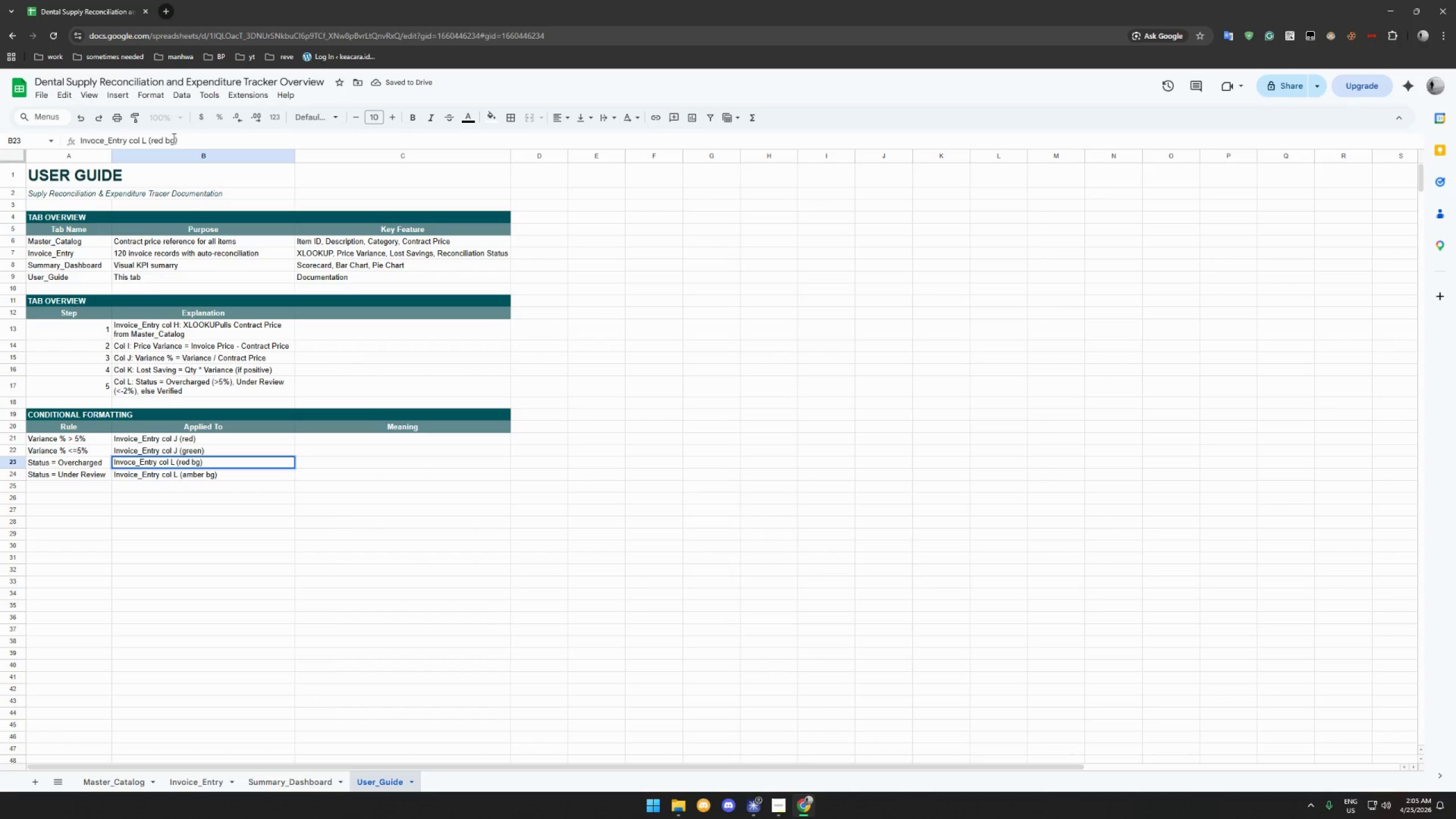 
key(I)
 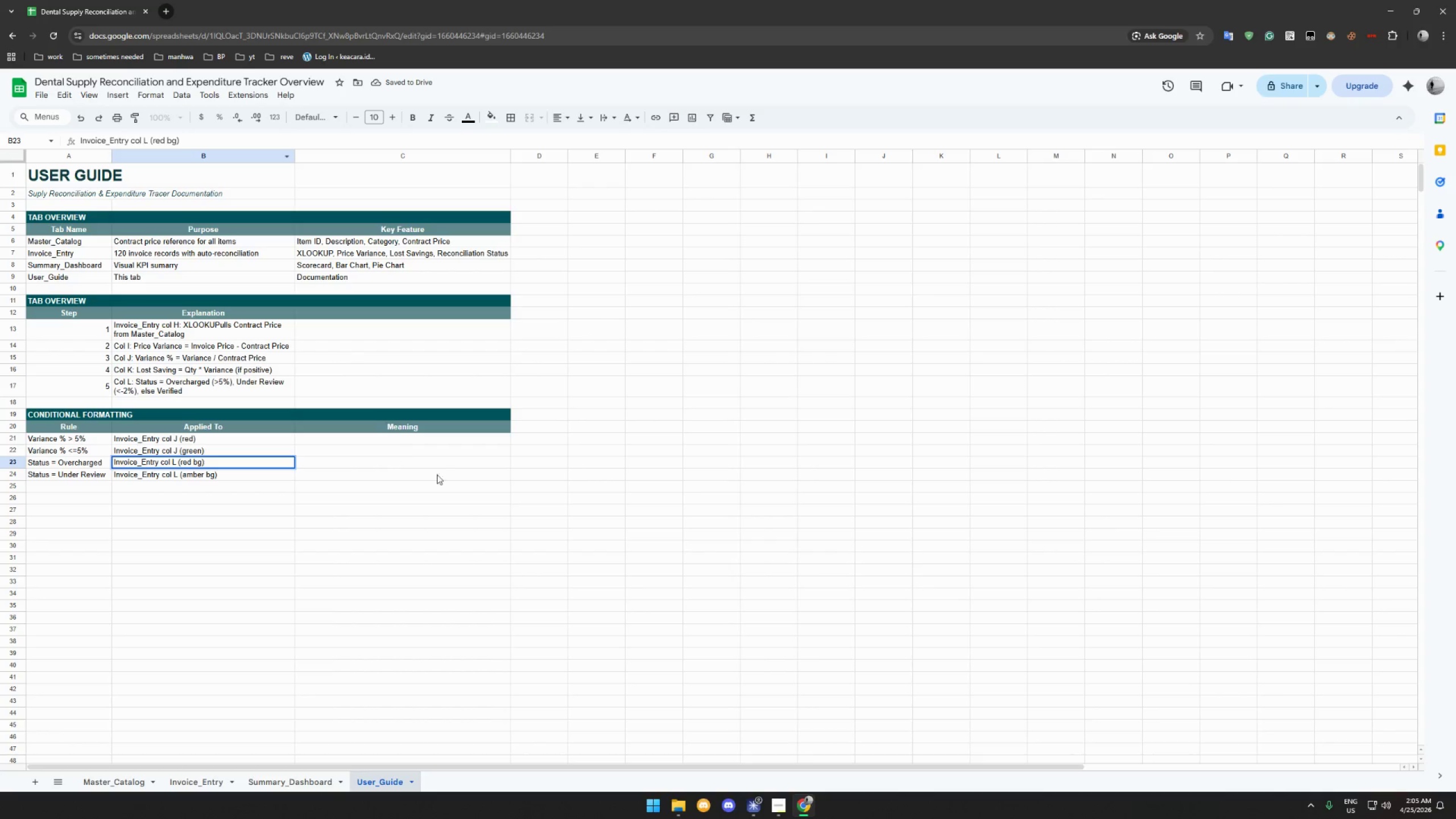 
left_click([373, 483])
 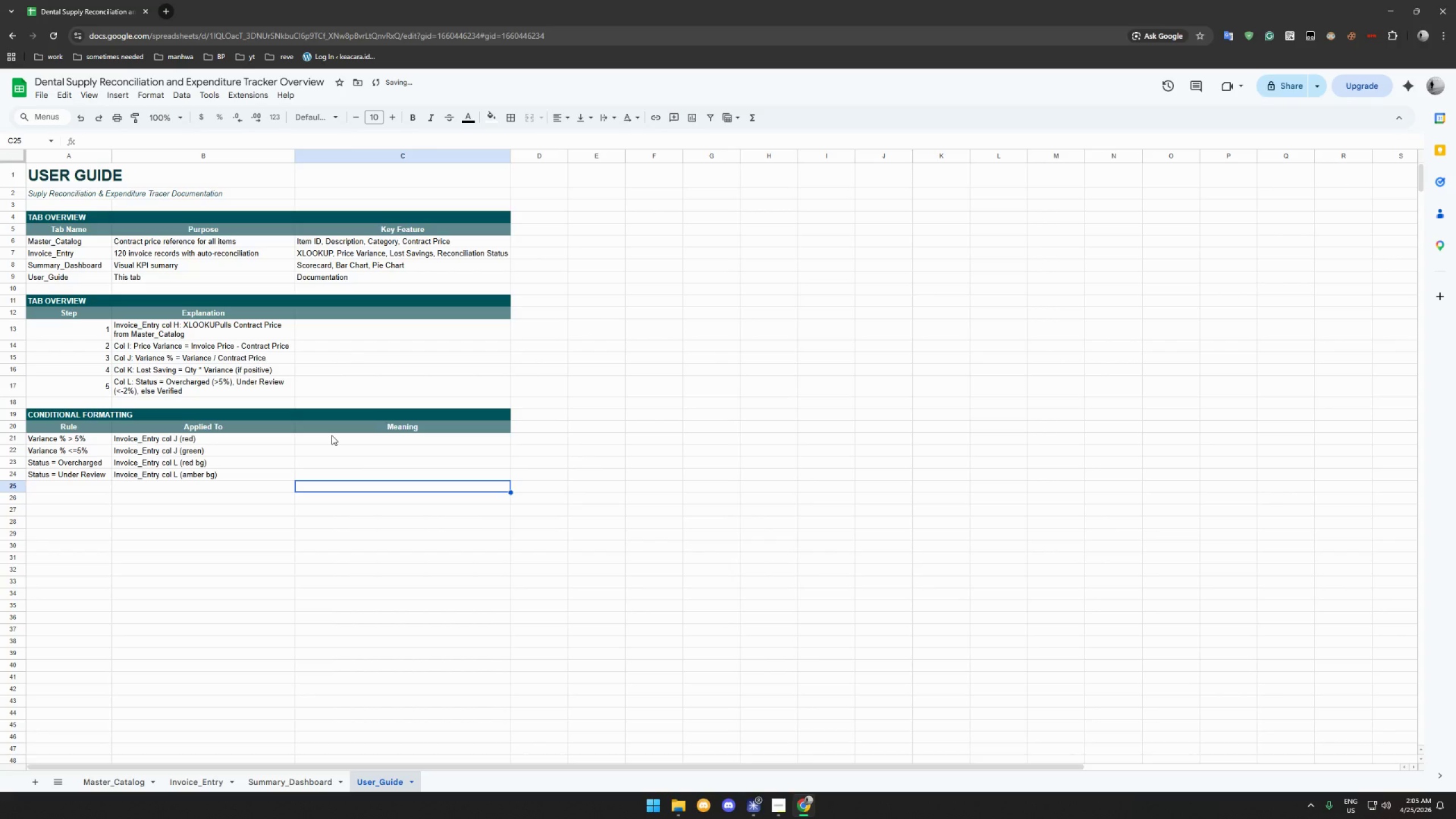 
left_click([332, 437])
 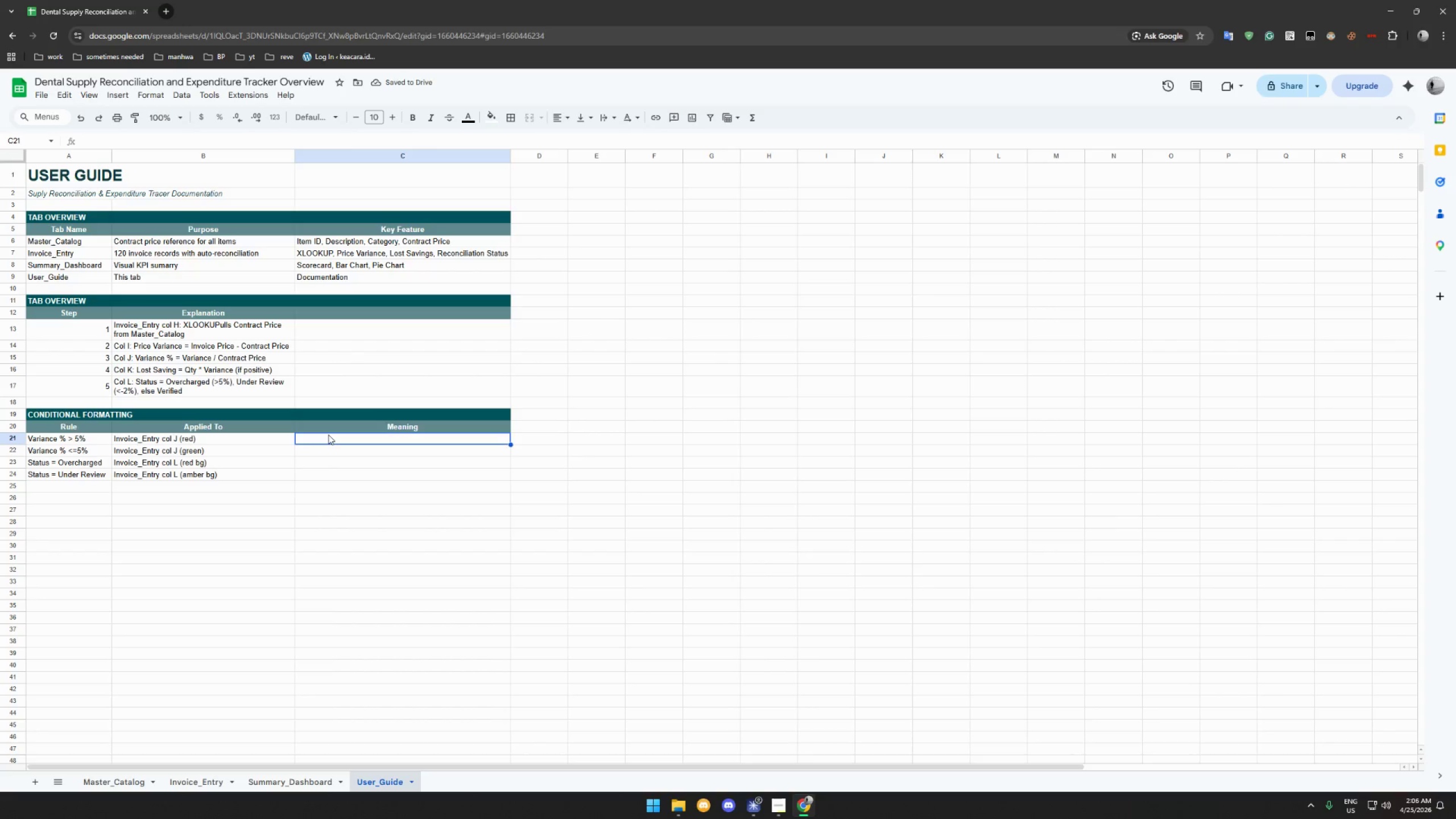 
type(Vendor overcharged beyond tolerance)
 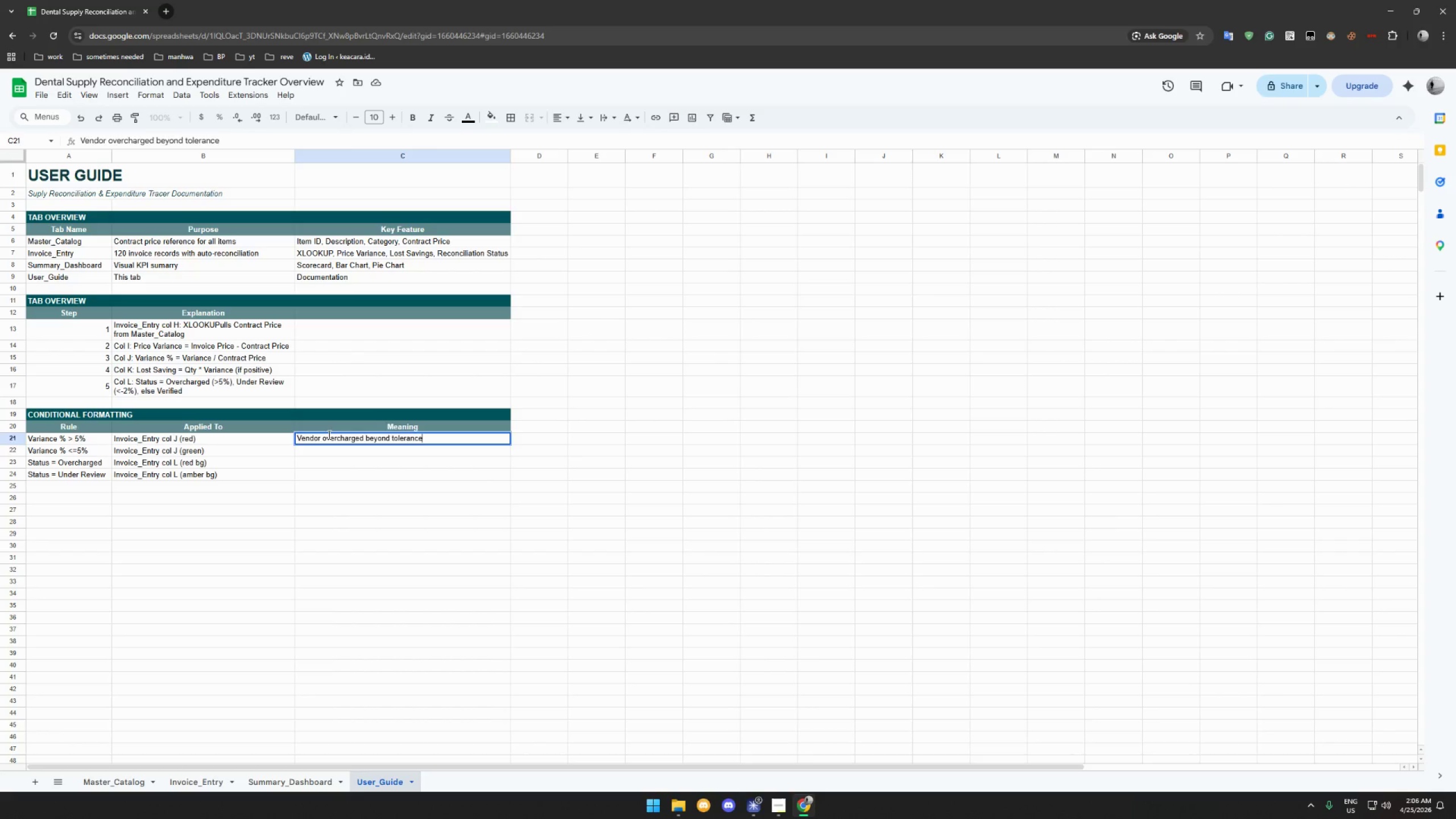 
key(Enter)
 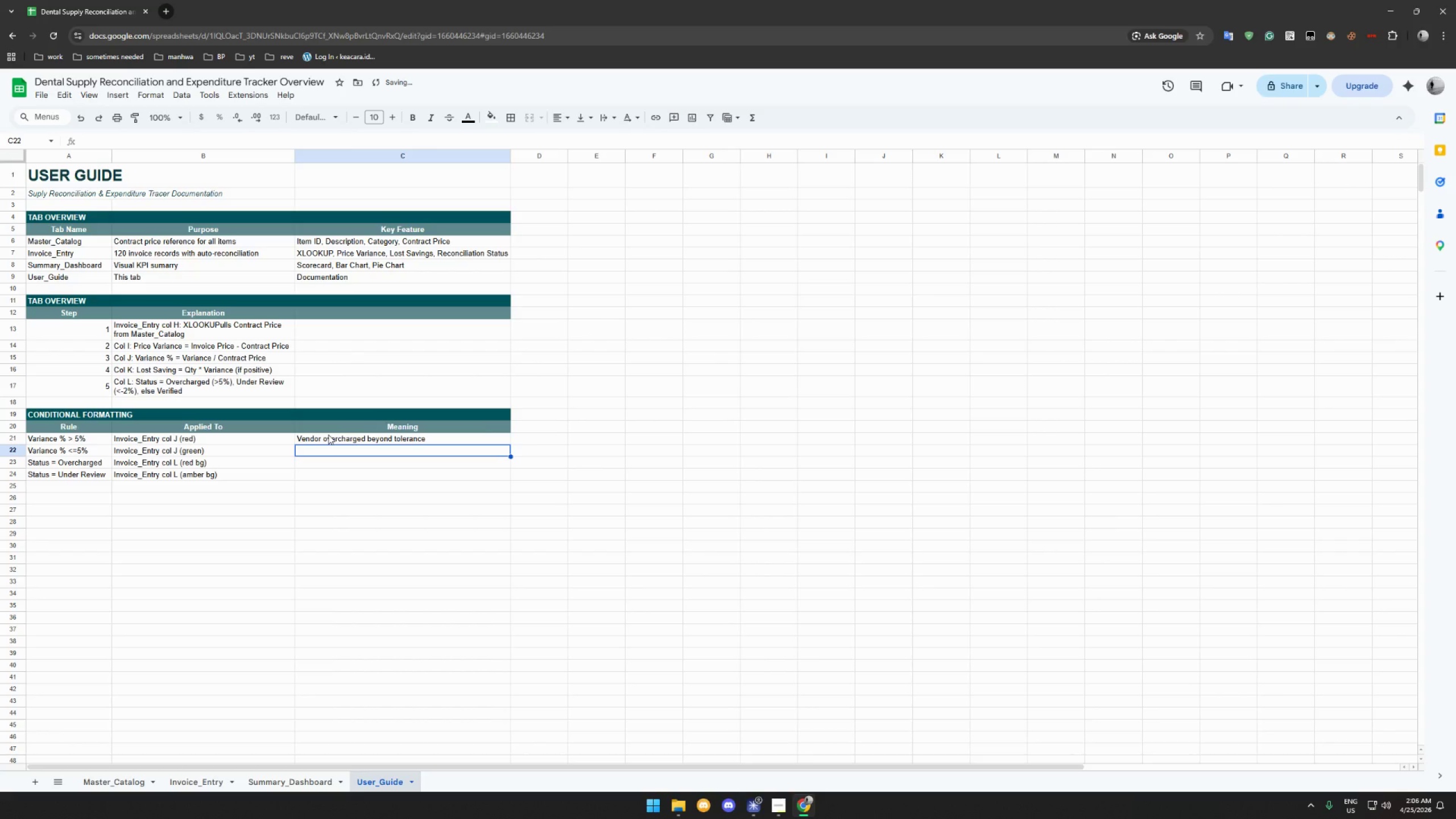 
type(Within contract tolerance)
 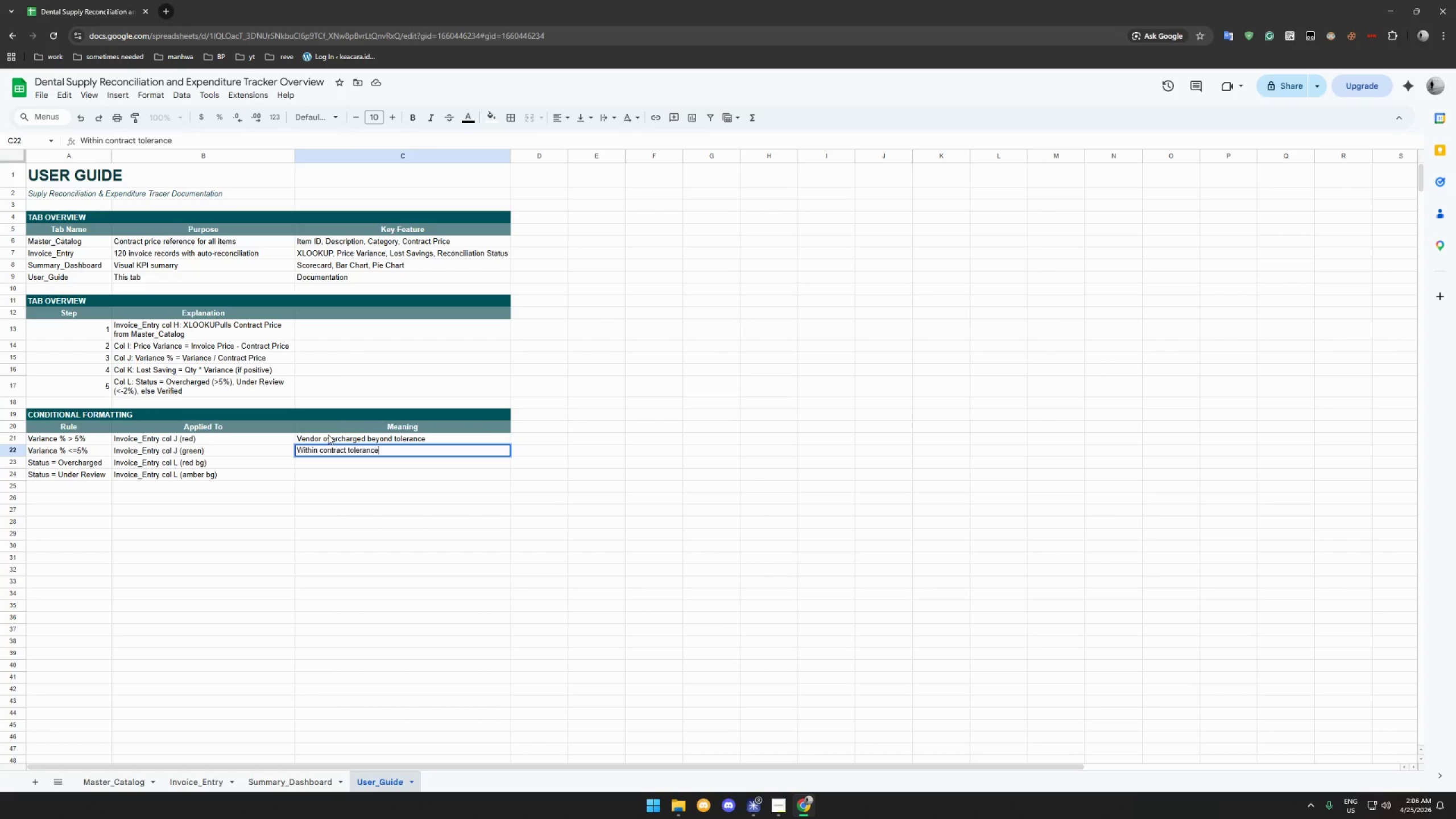 
key(Enter)
 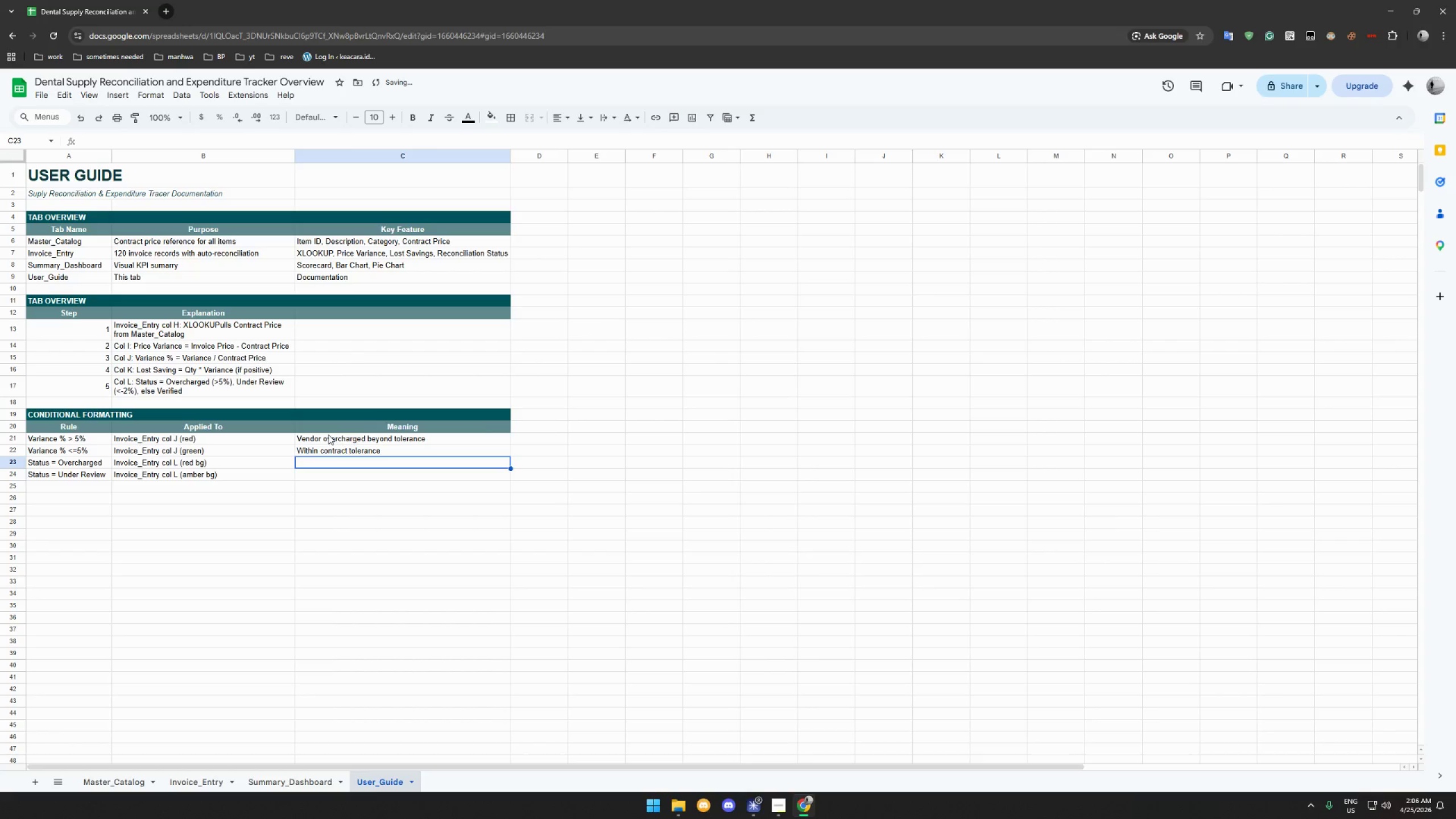 
type(Needs vendor follow-up)
 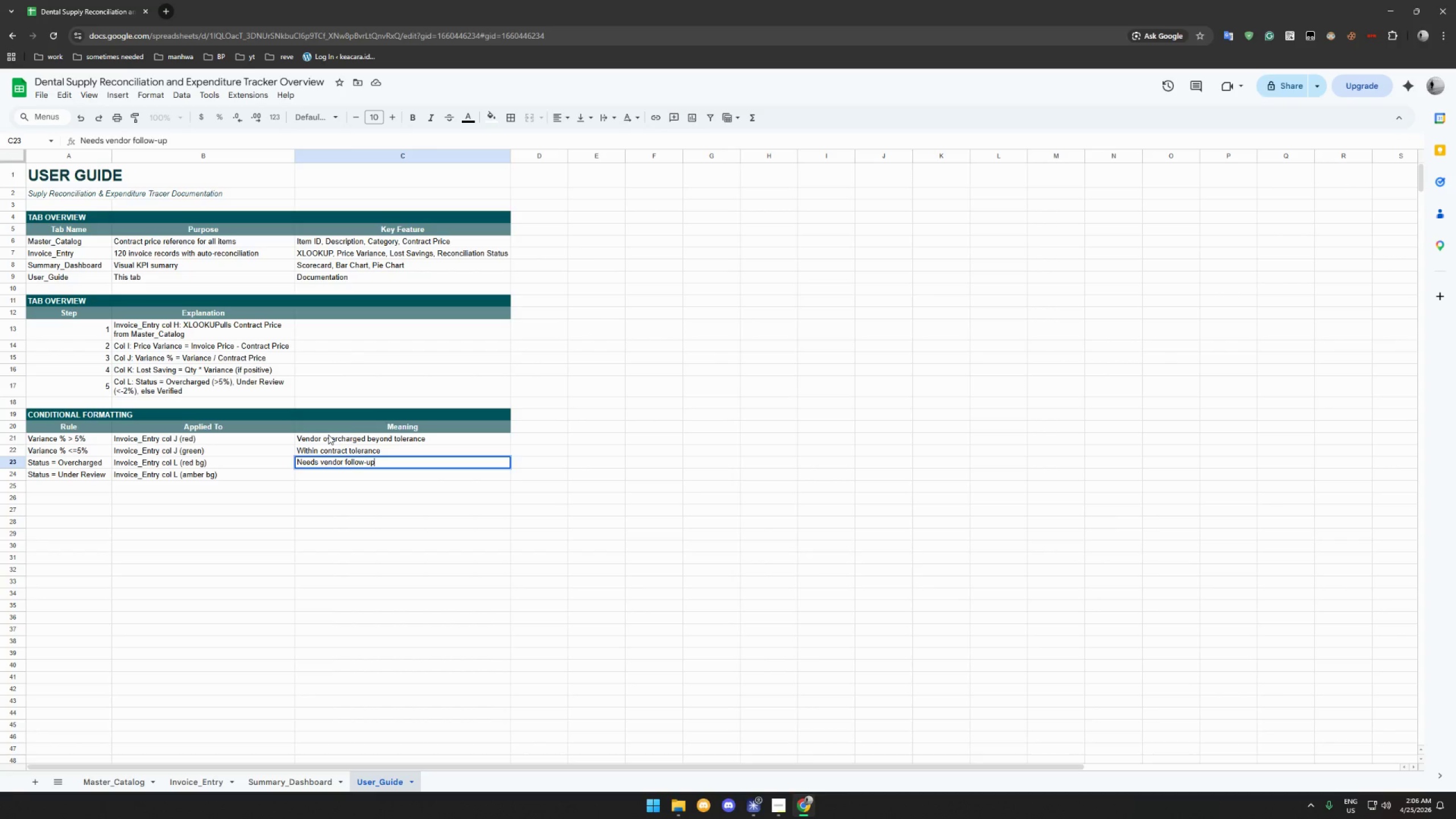 
key(Enter)
 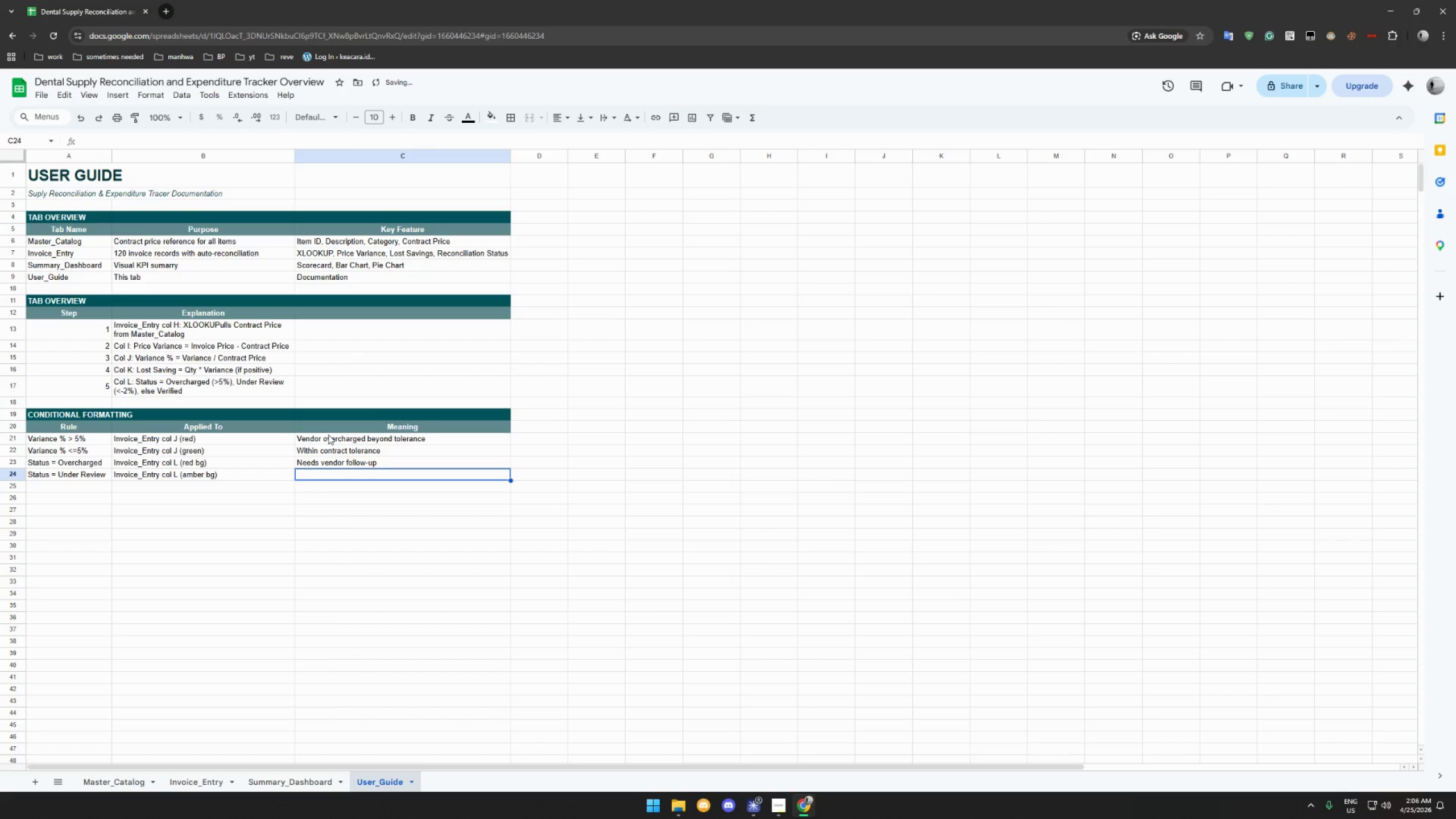 
type(Needs In)
key(Backspace)
key(Backspace)
type(investigation)
 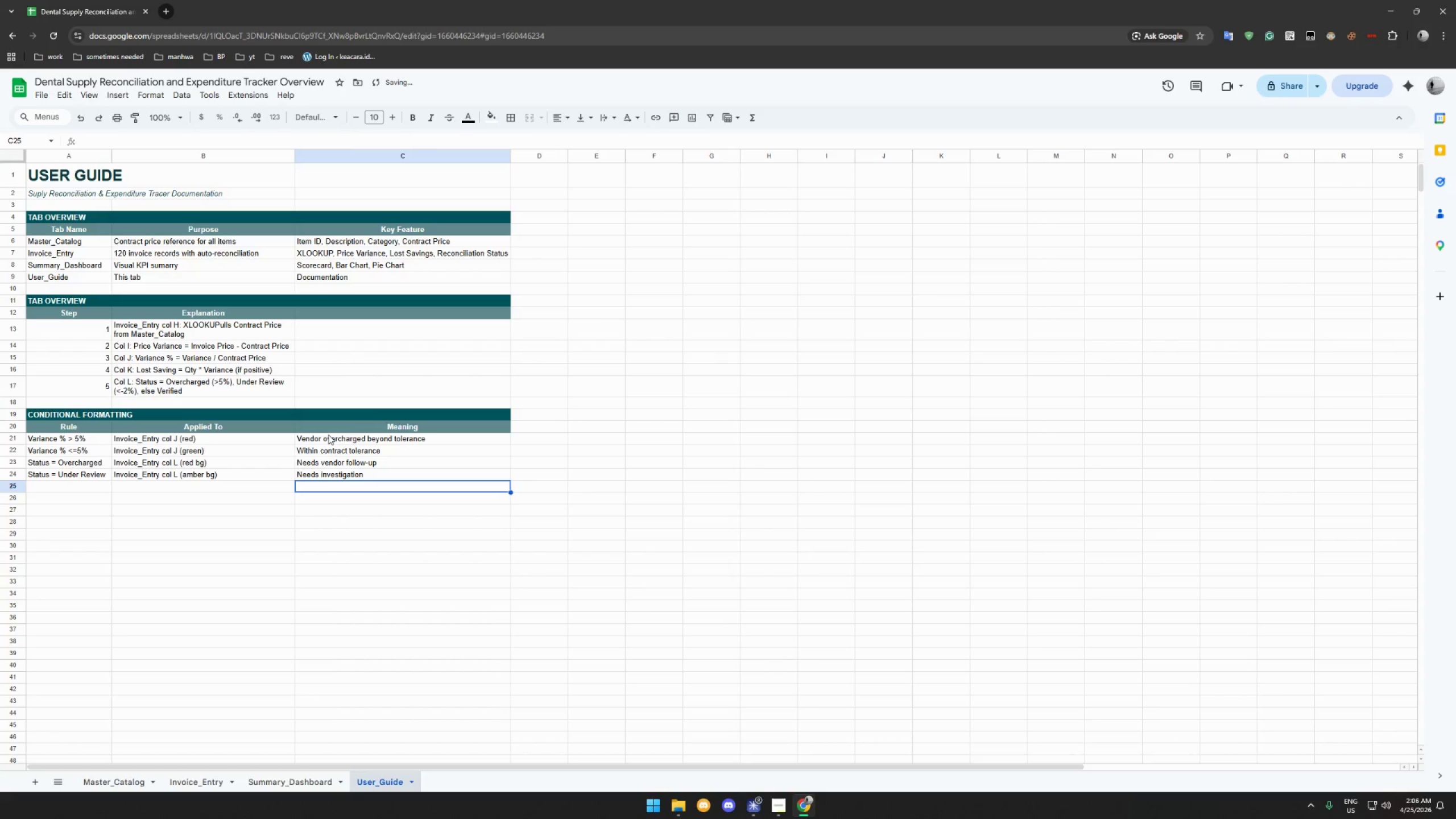 
 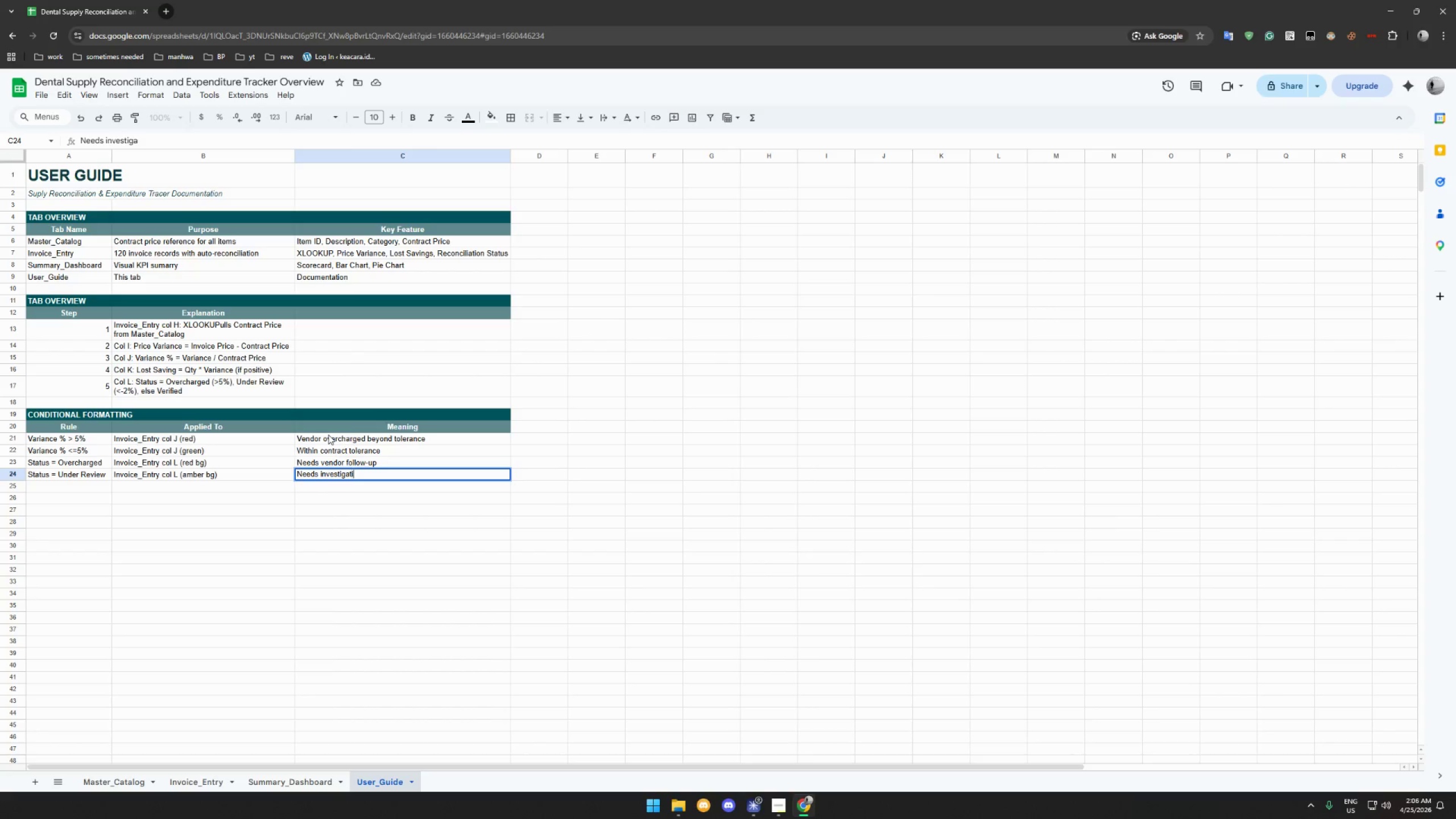 
key(Enter)
 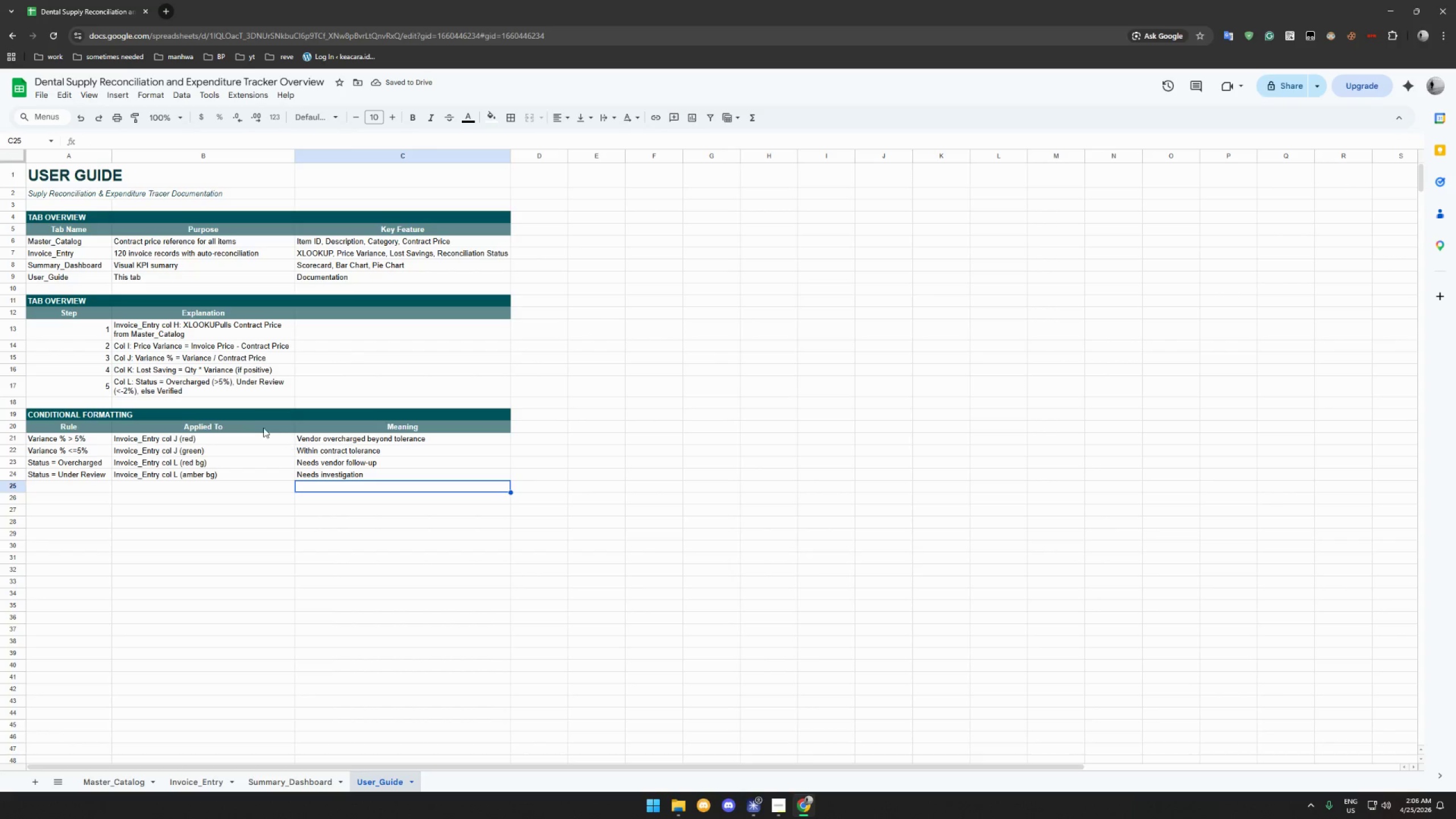 
left_click_drag(start_coordinate=[82, 415], to_coordinate=[449, 424])
 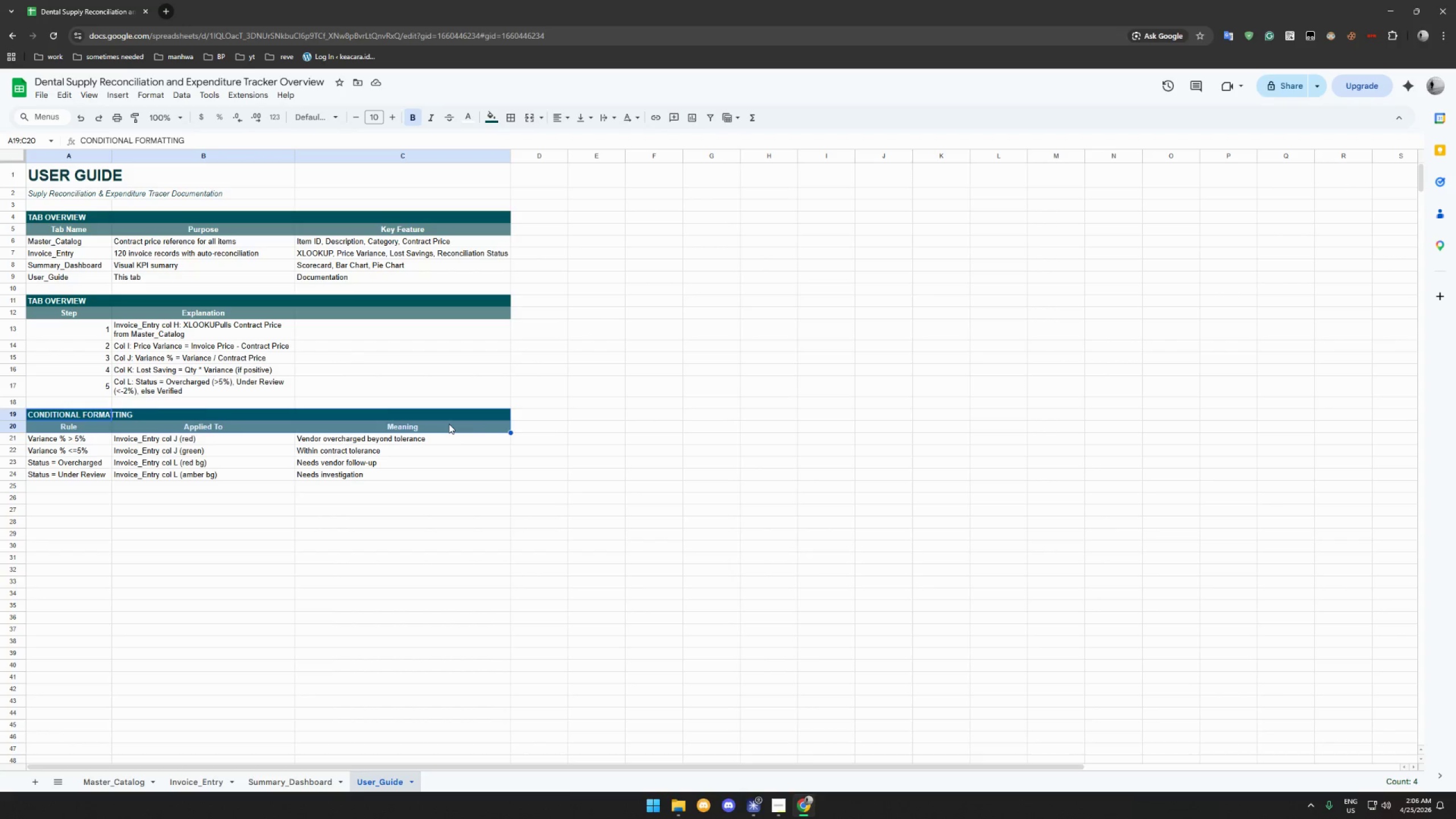 
key(Control+C)
 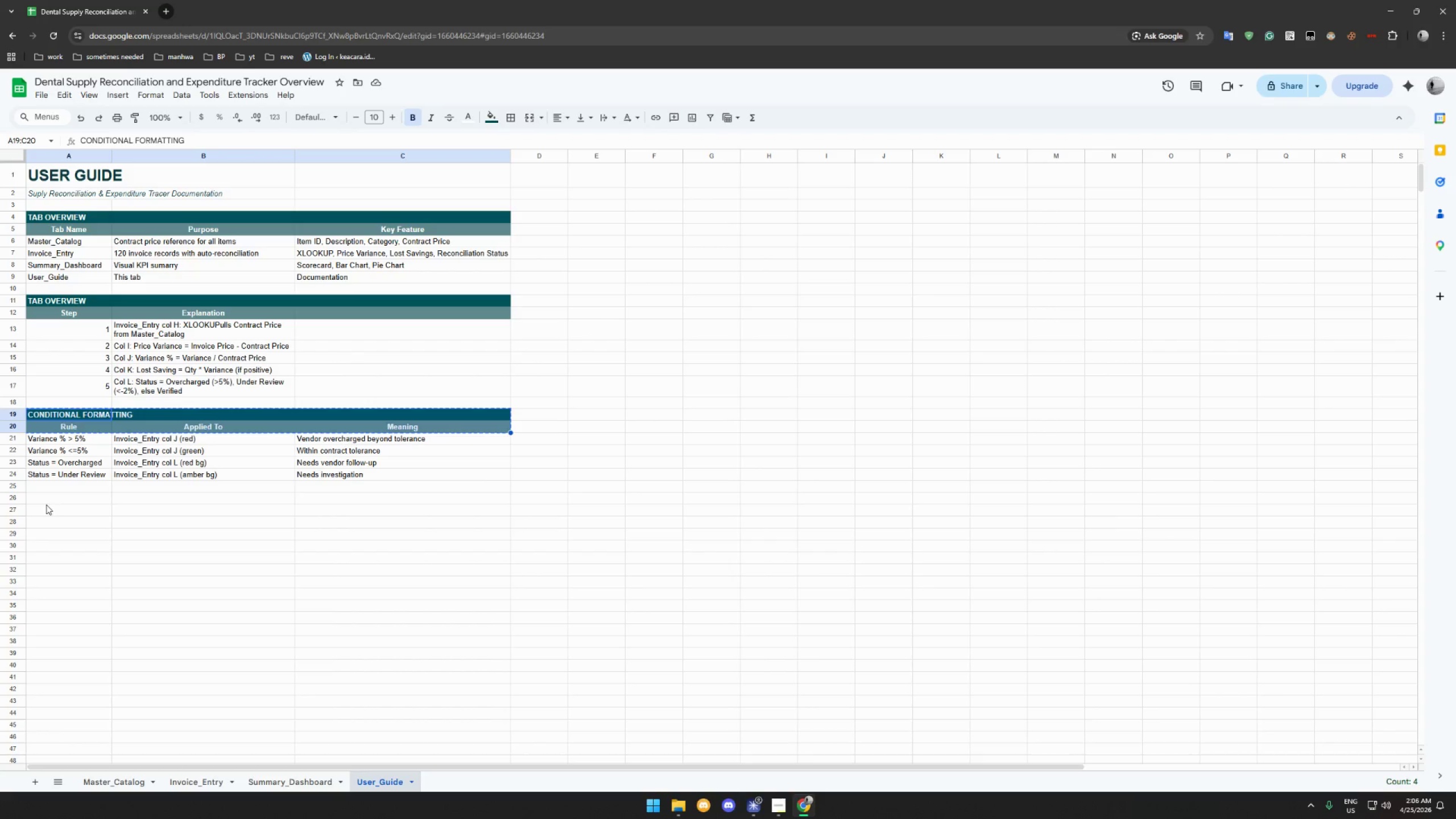 
left_click([44, 500])
 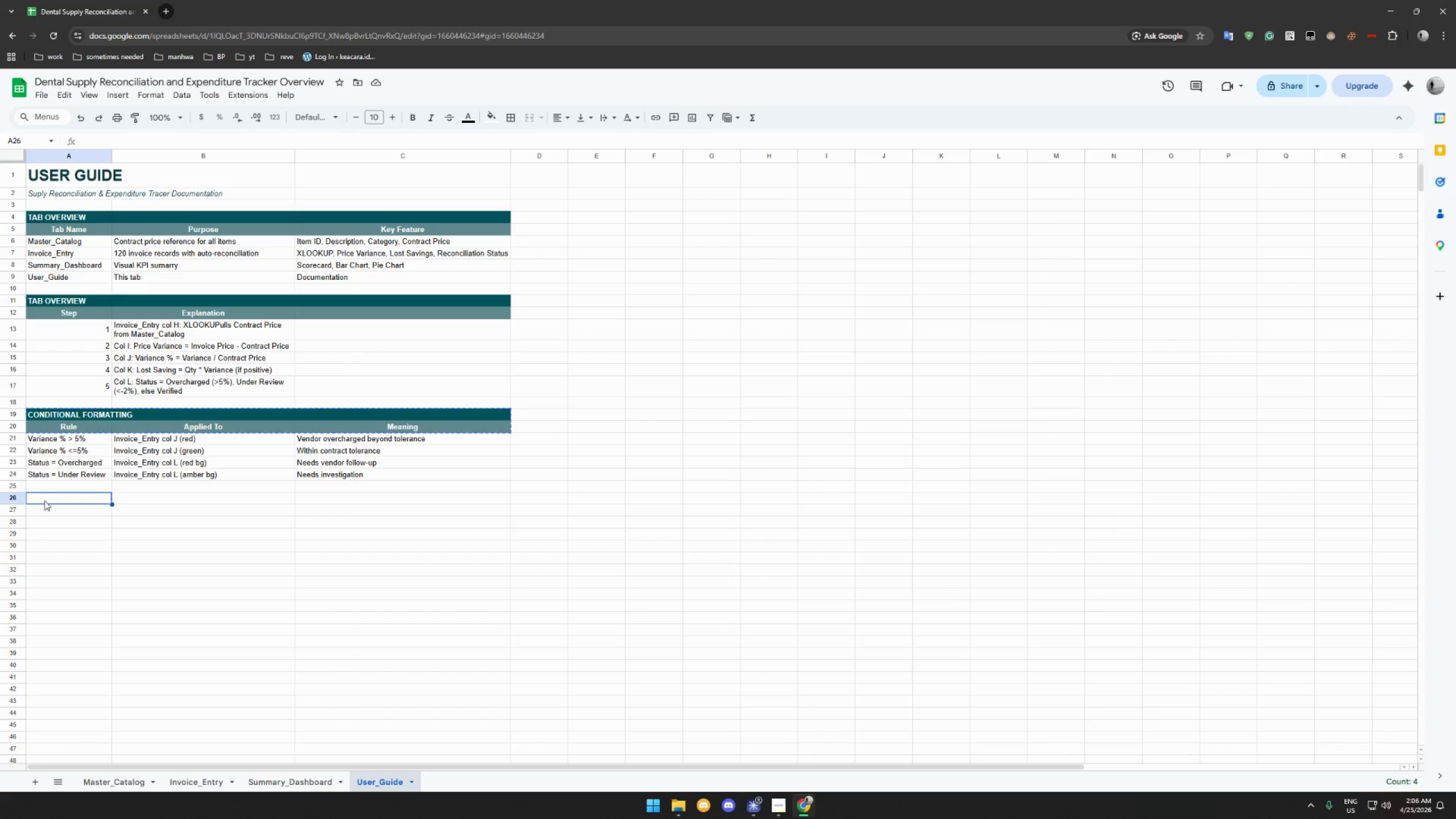 
key(Control+V)
 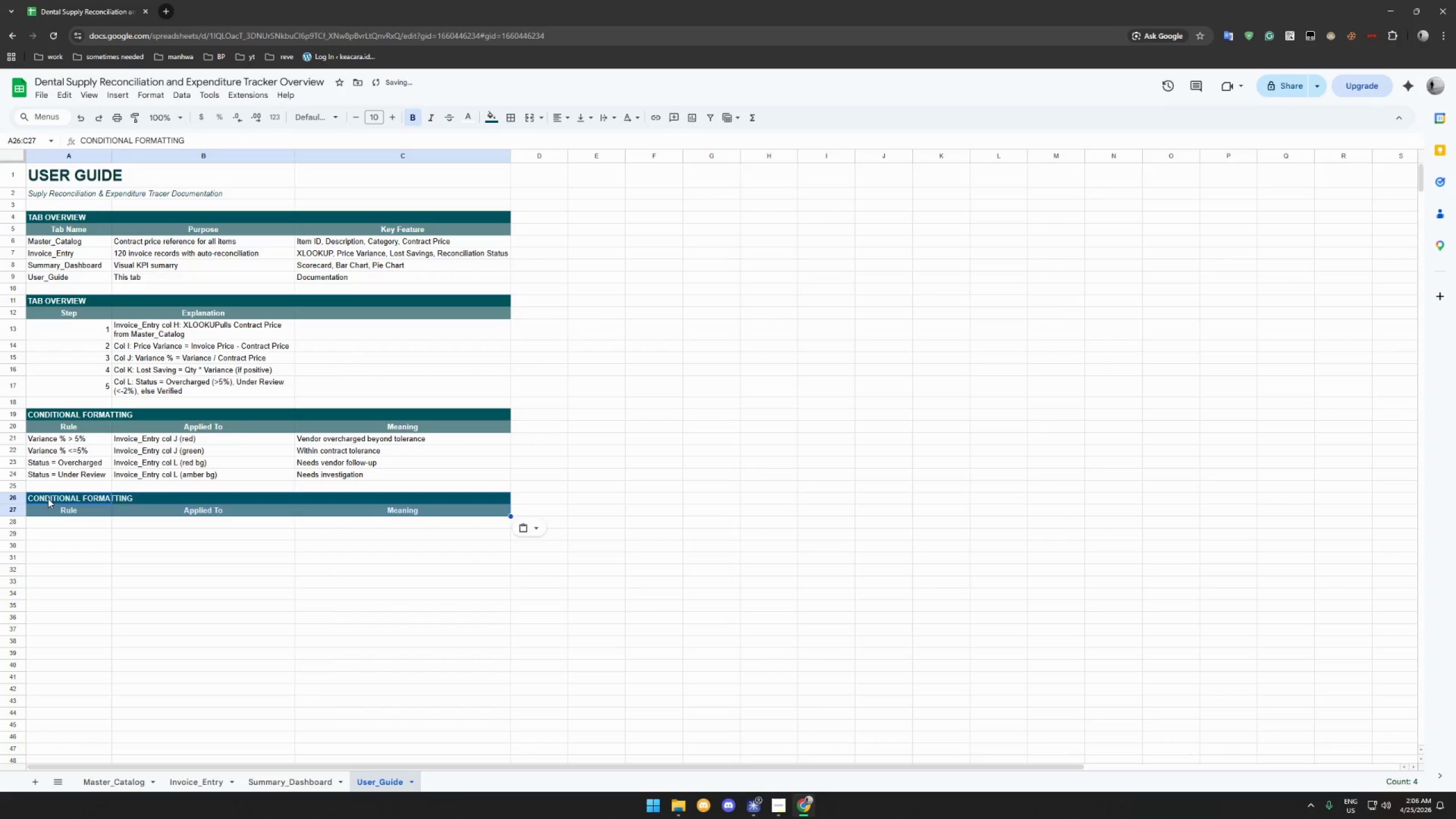 
left_click([49, 498])
 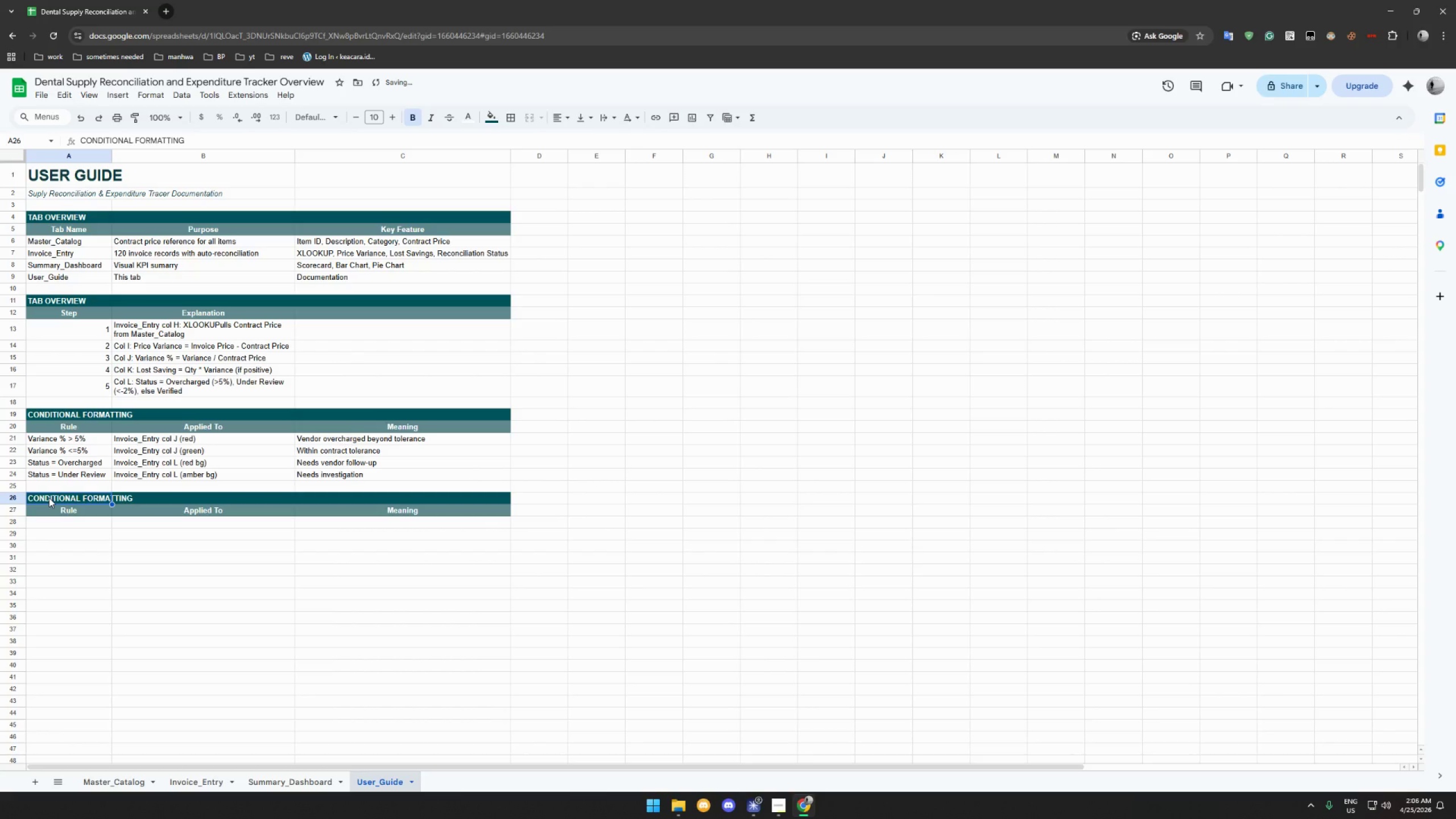 
type(KEY FORMULAS)
 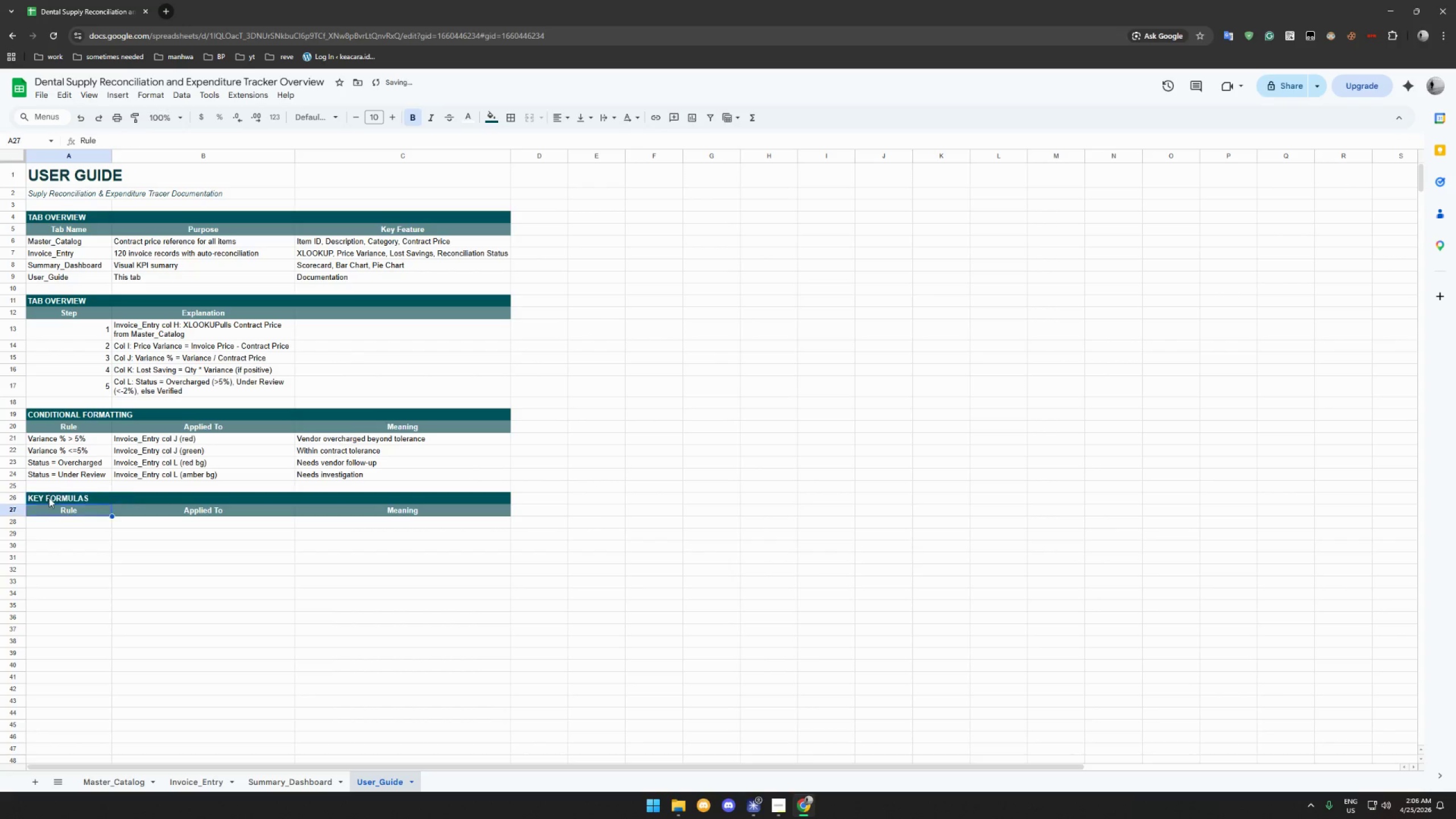 
key(Enter)
 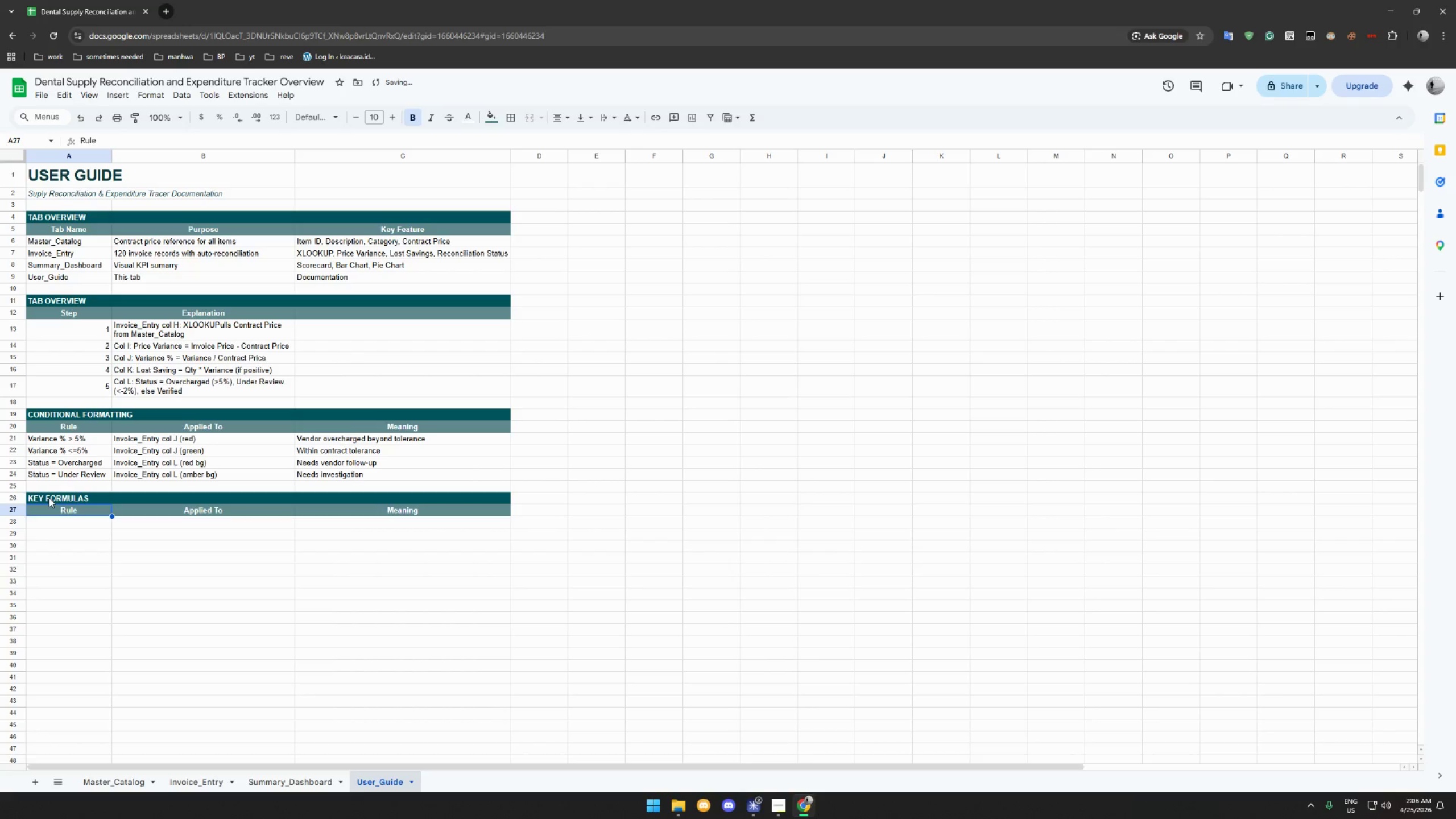 
type(Formula)
key(Tab)
type(Location)
key(Tab)
type(Purpose)
 